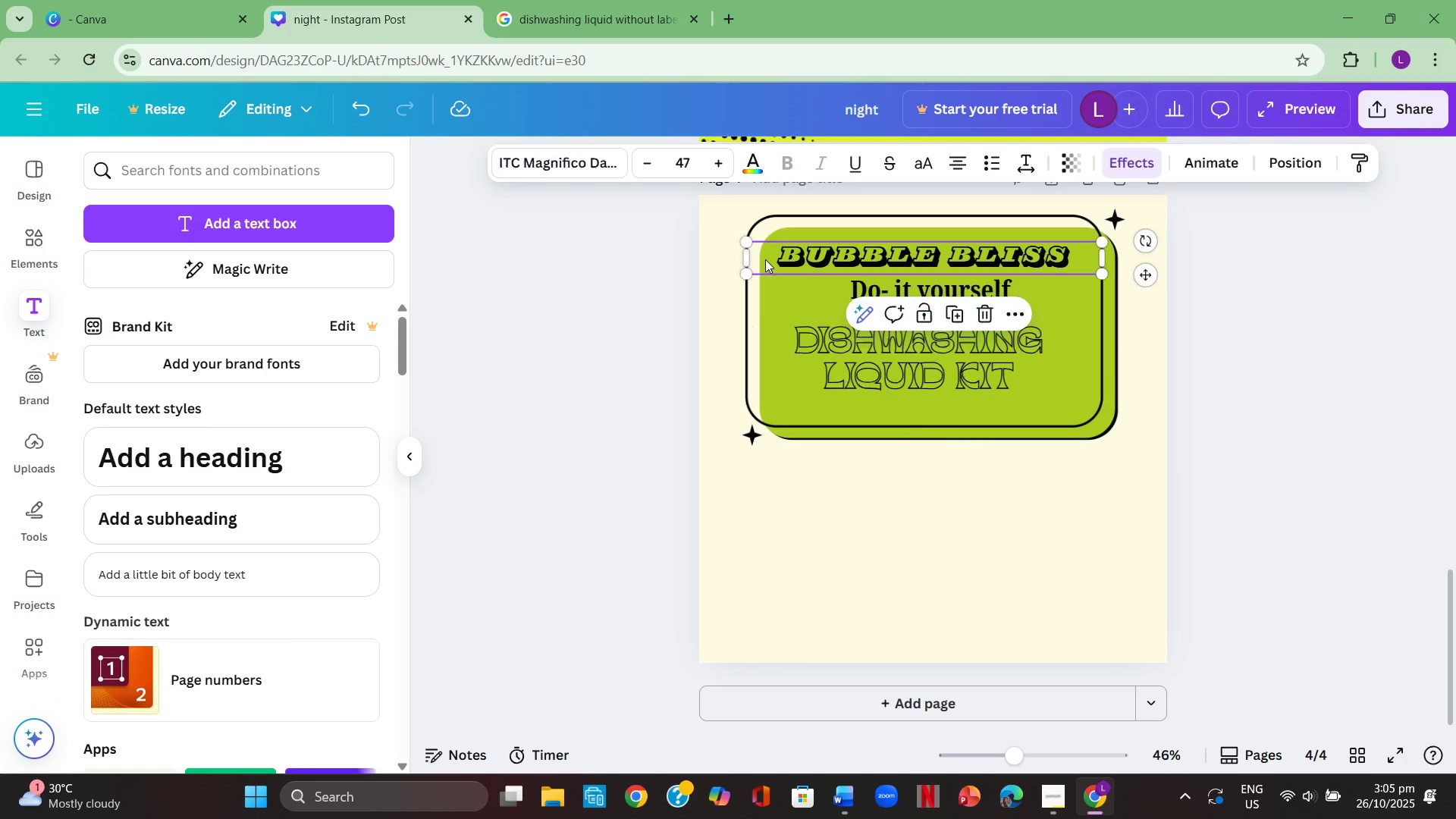 
left_click([765, 259])
 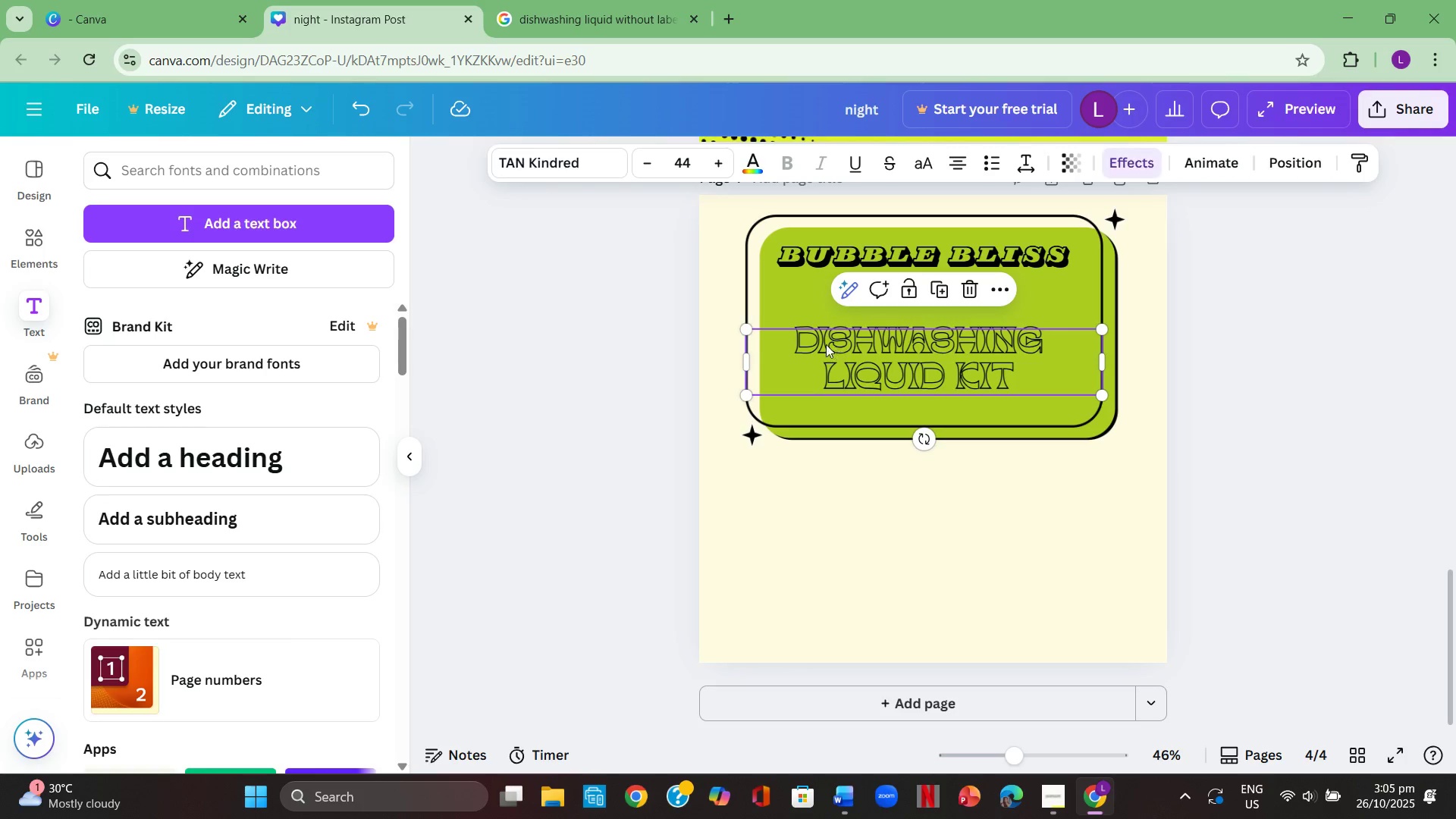 
double_click([800, 341])
 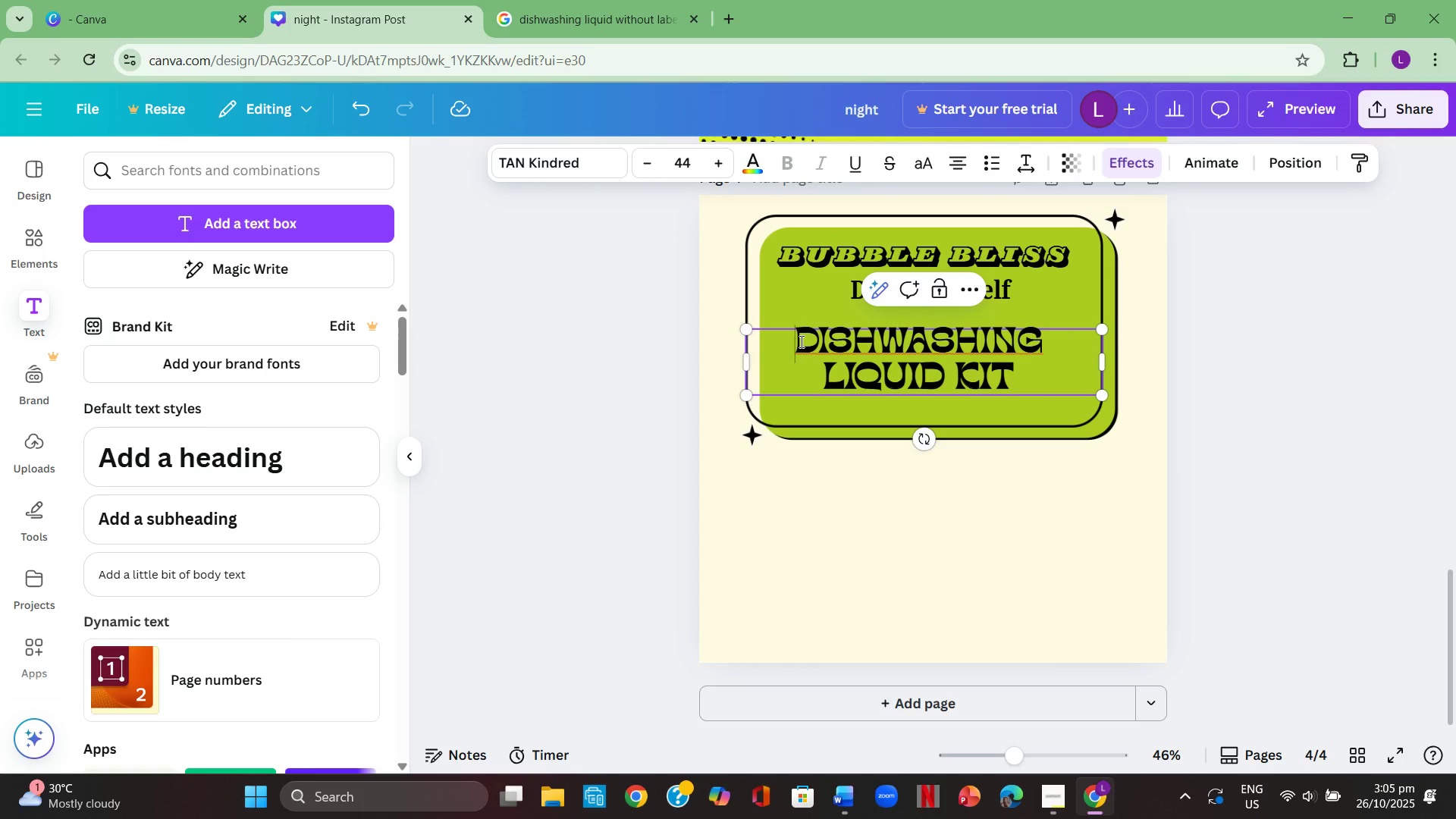 
left_click_drag(start_coordinate=[800, 341], to_coordinate=[1004, 388])
 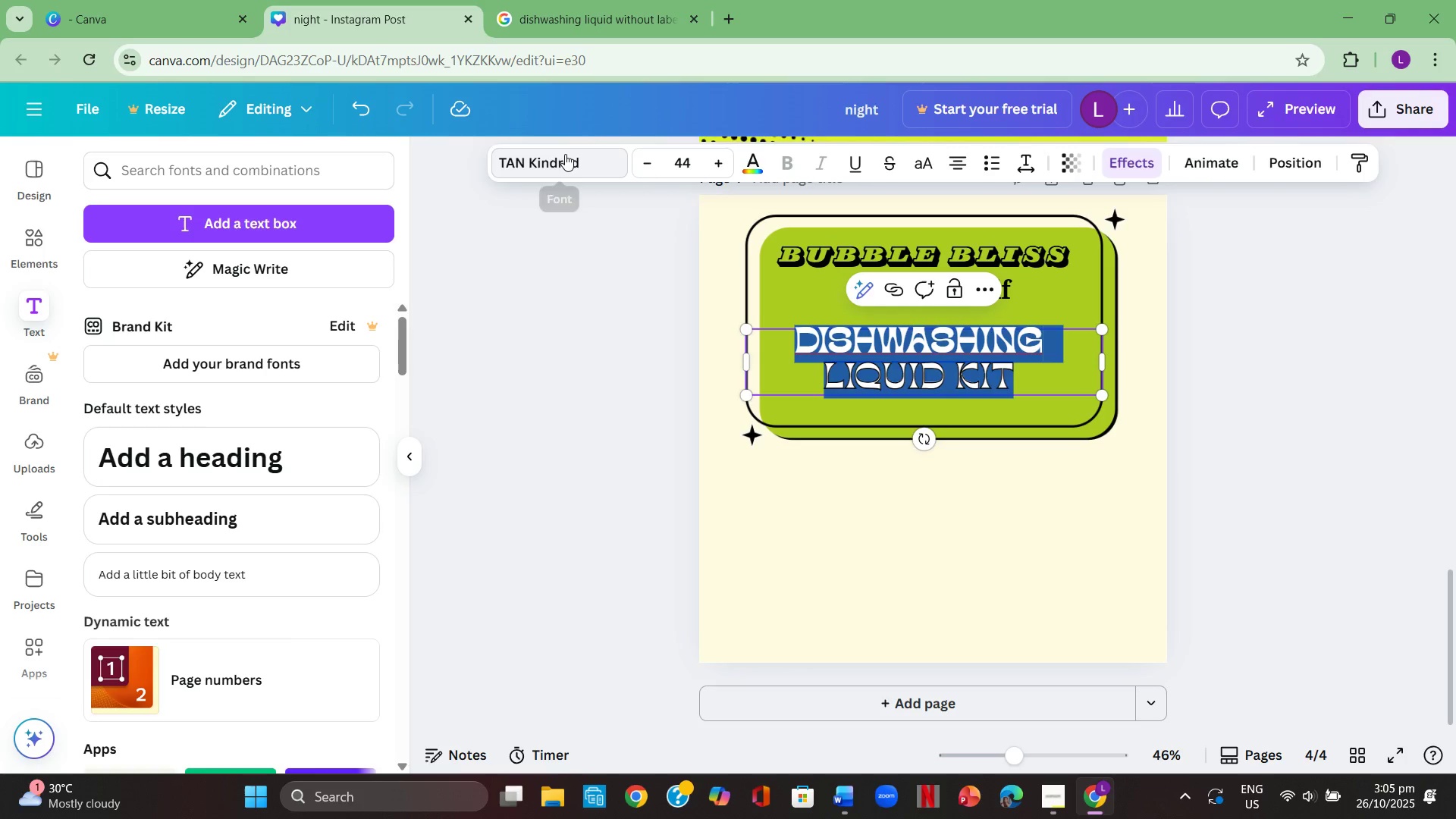 
left_click([565, 154])
 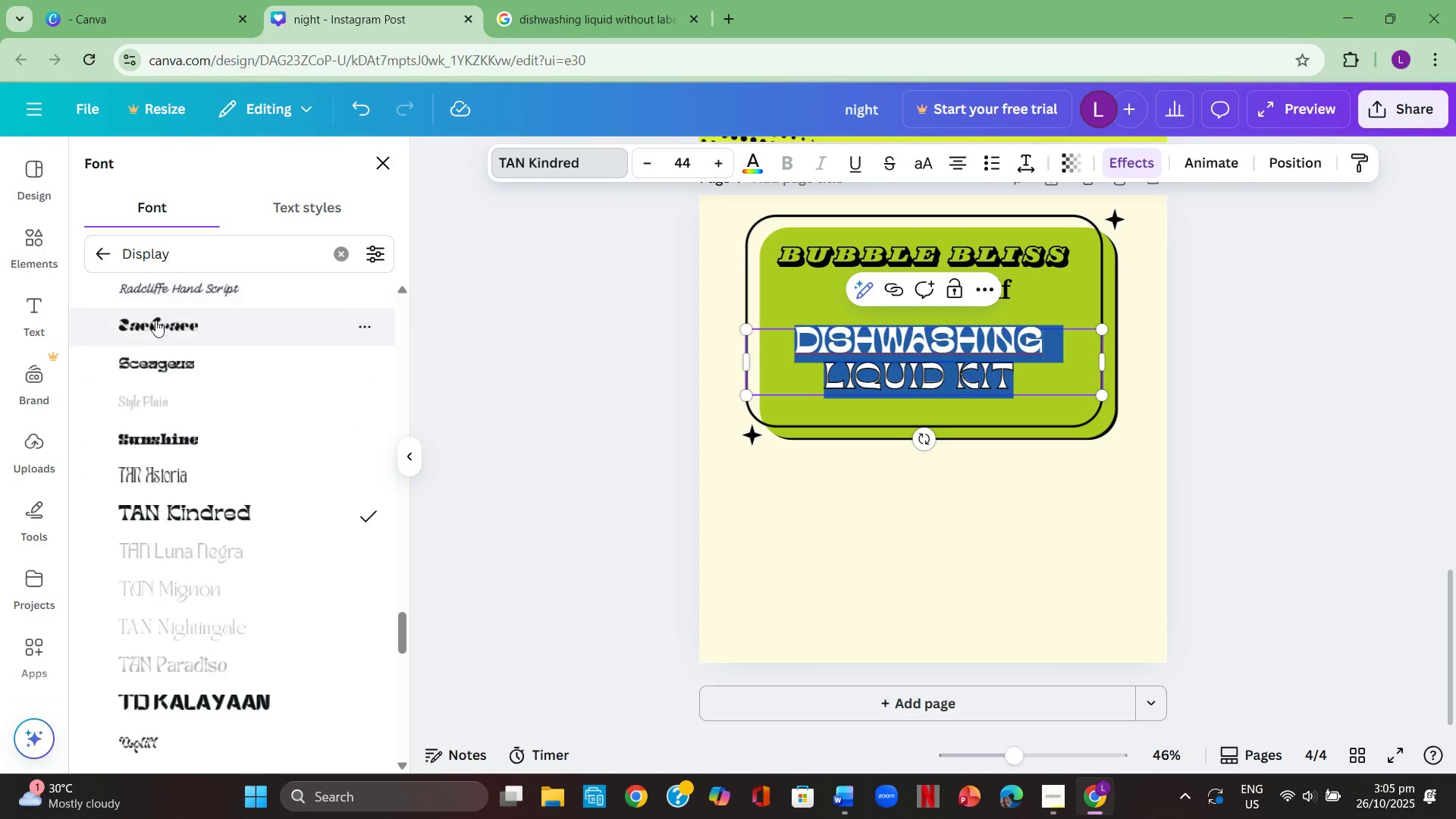 
scroll: coordinate [180, 424], scroll_direction: up, amount: 13.0
 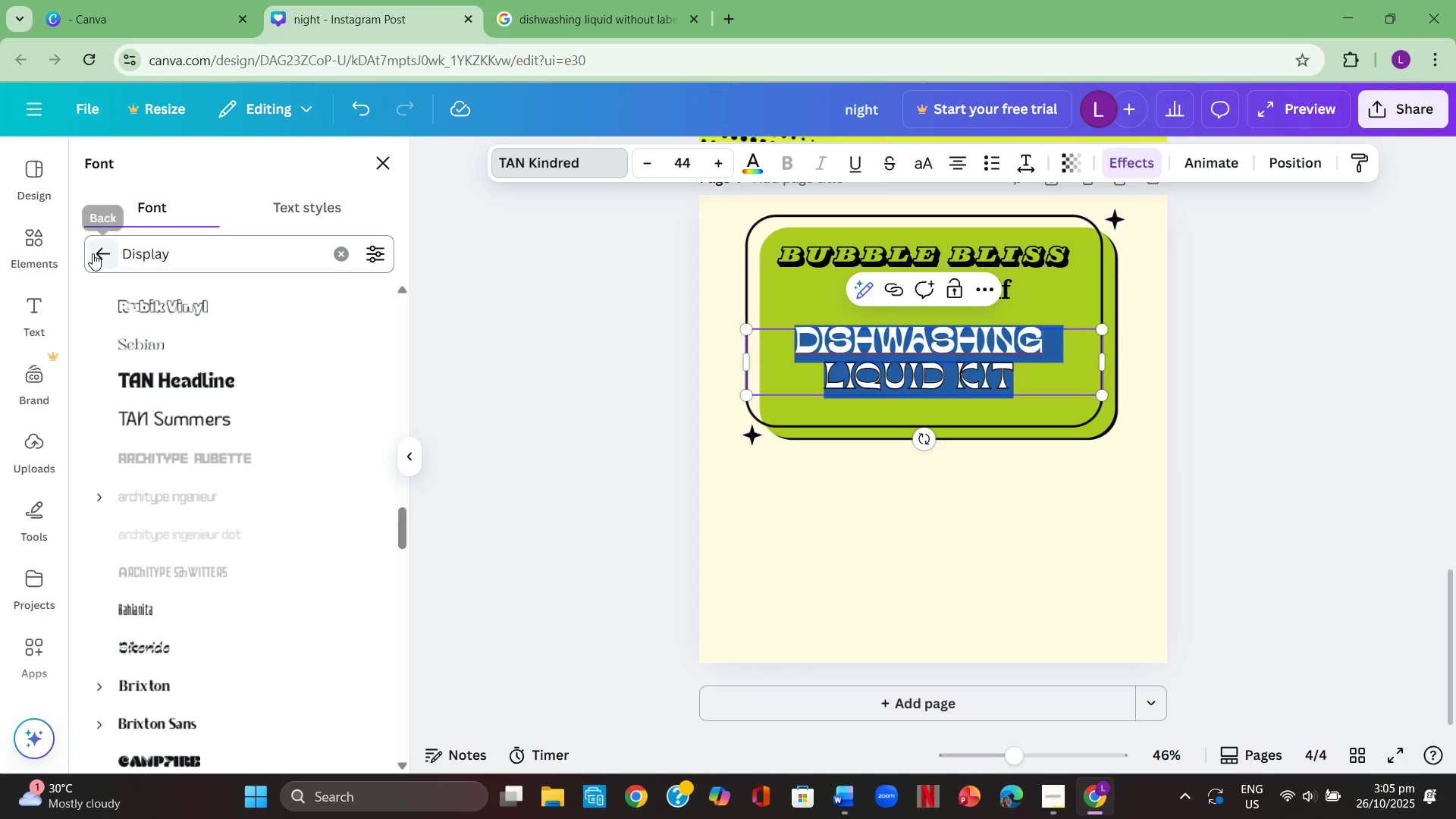 
left_click([93, 255])
 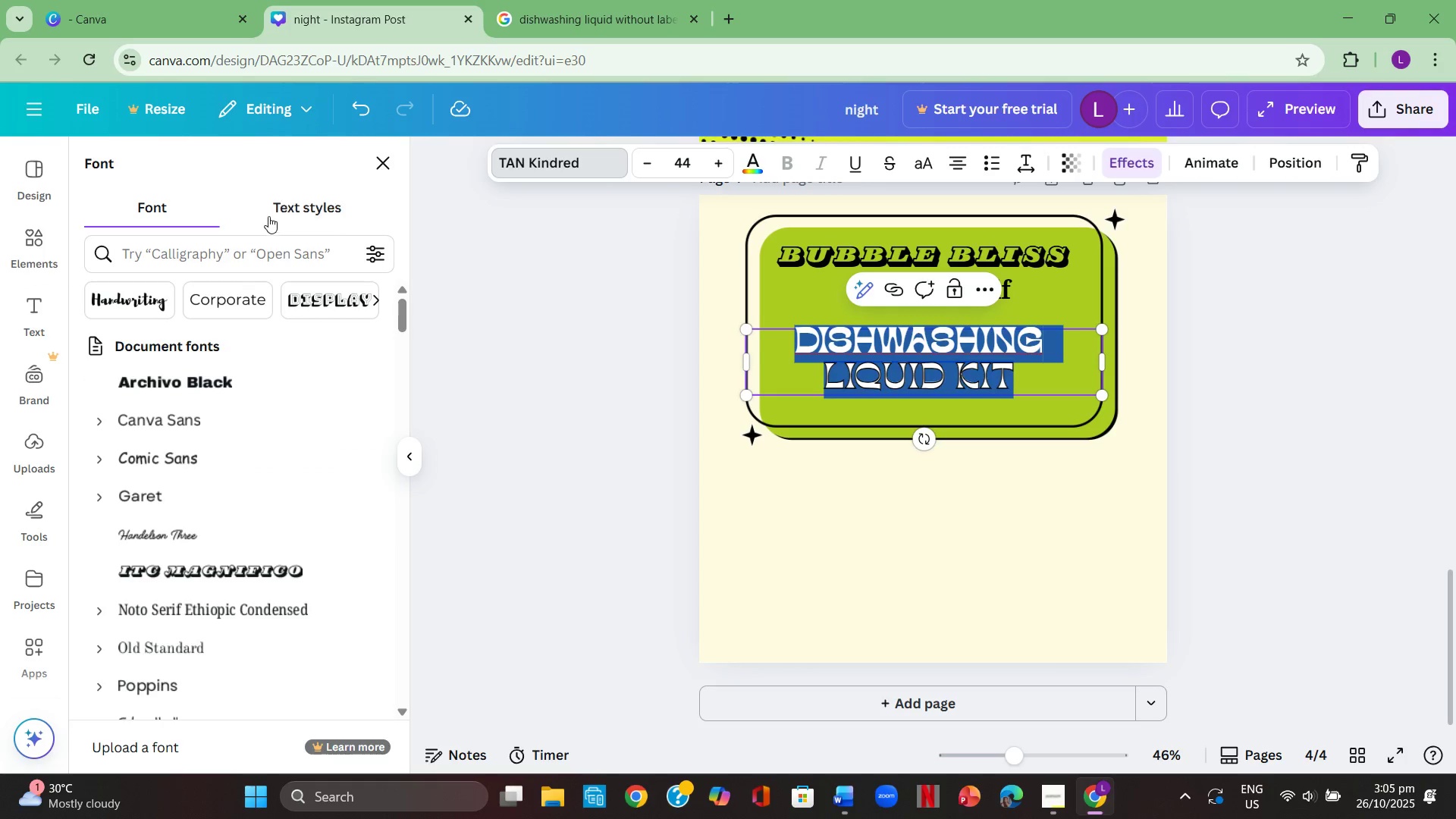 
left_click([287, 196])
 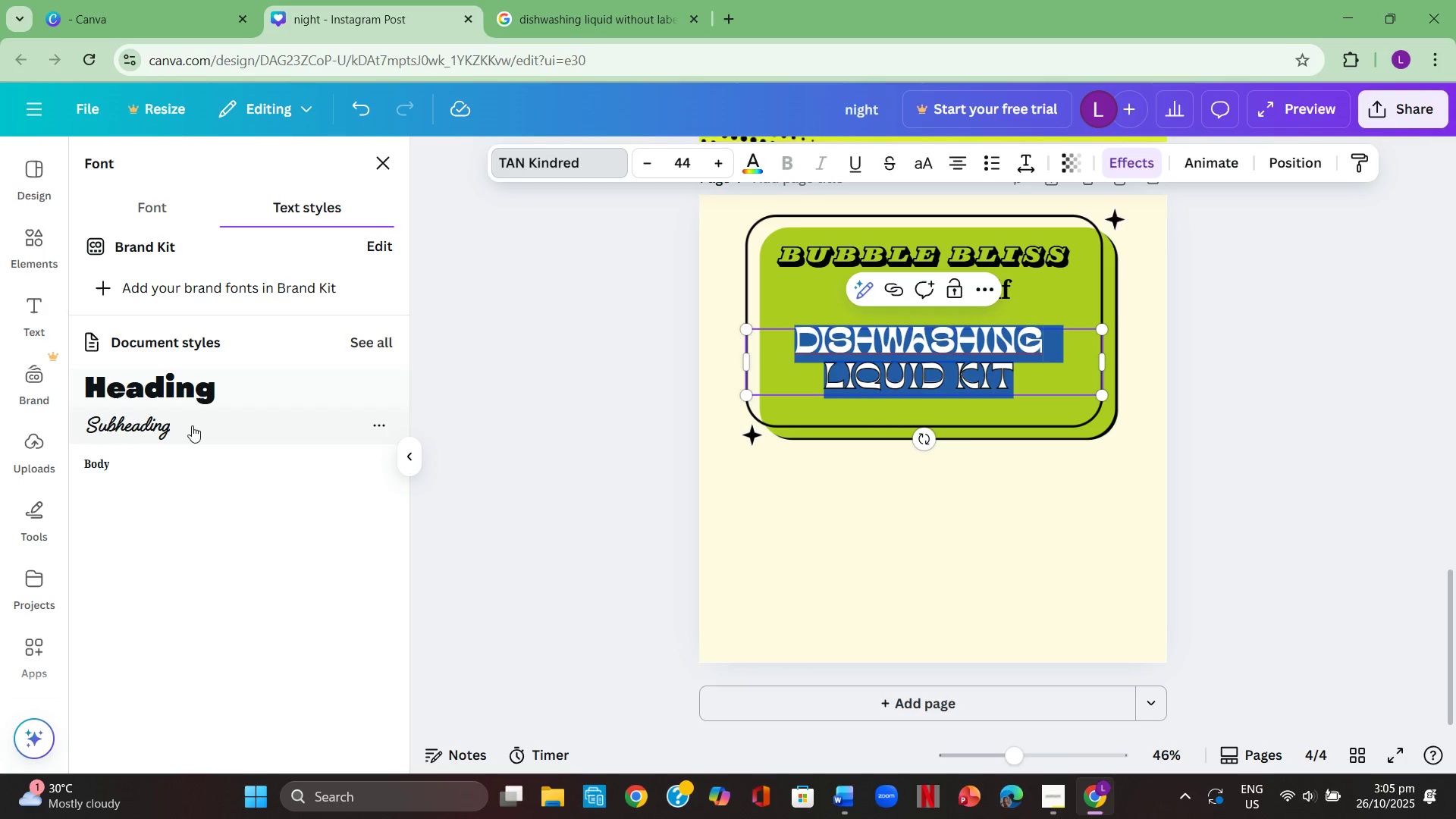 
left_click([192, 427])
 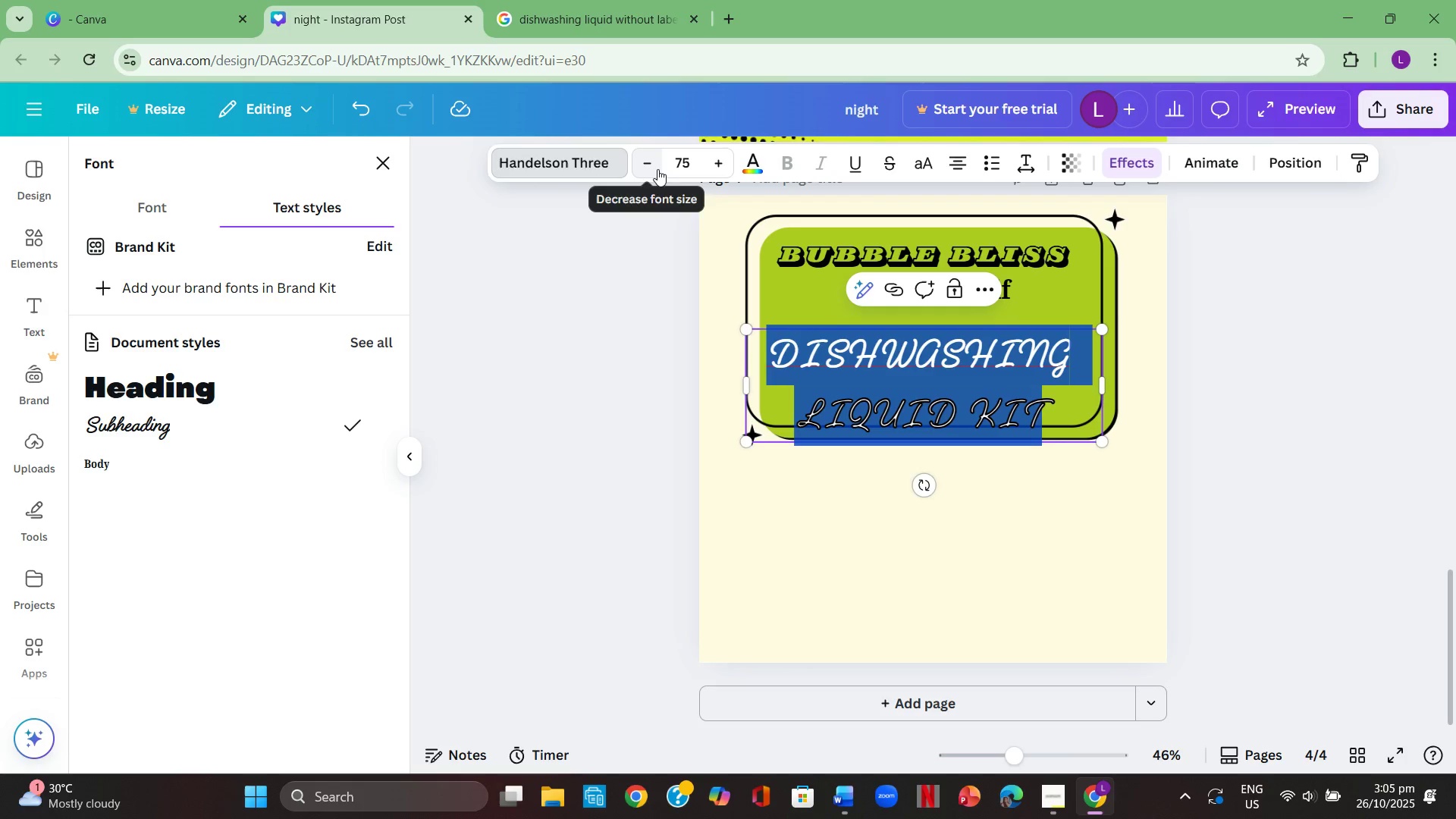 
double_click([654, 165])
 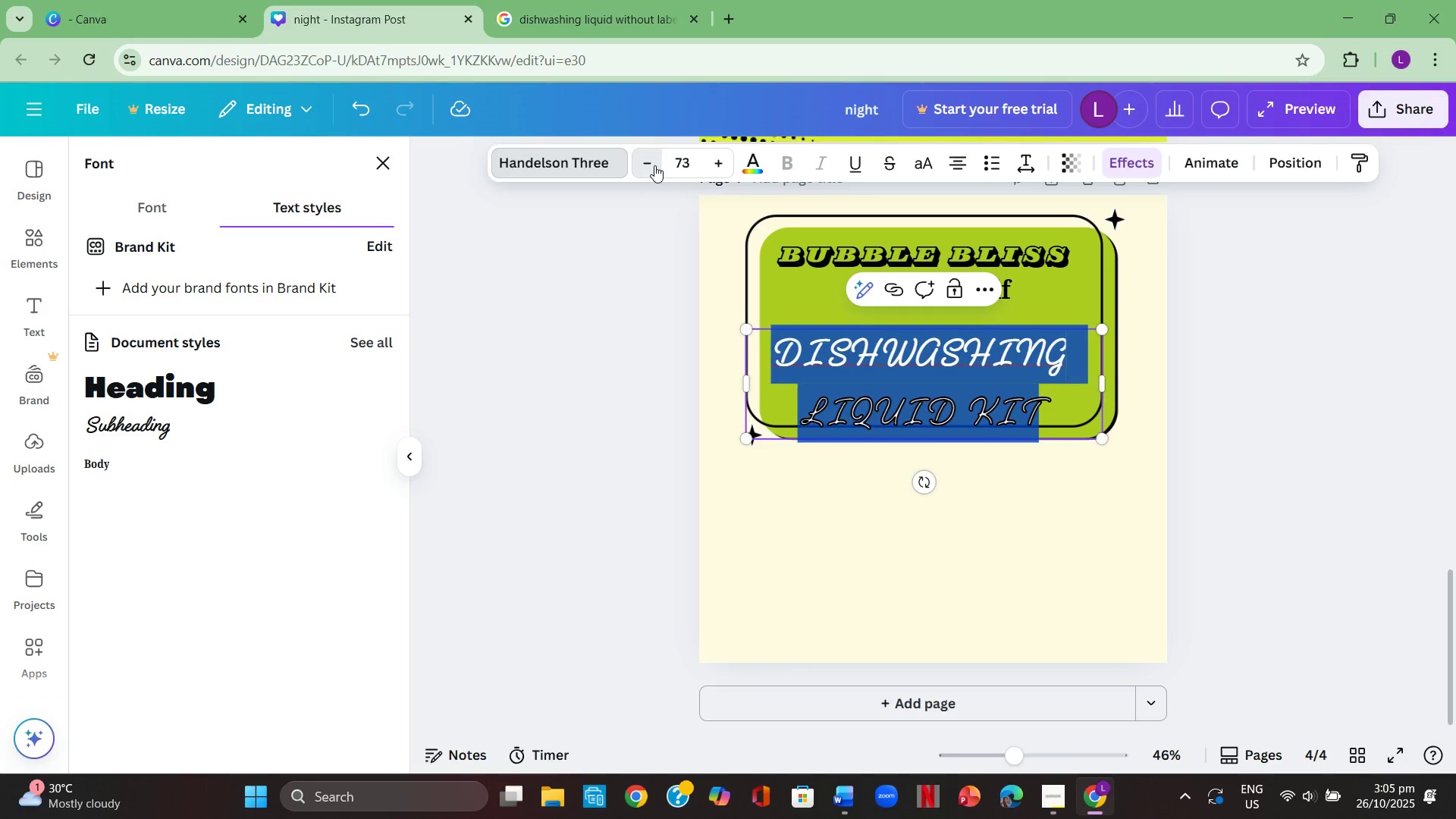 
triple_click([654, 165])
 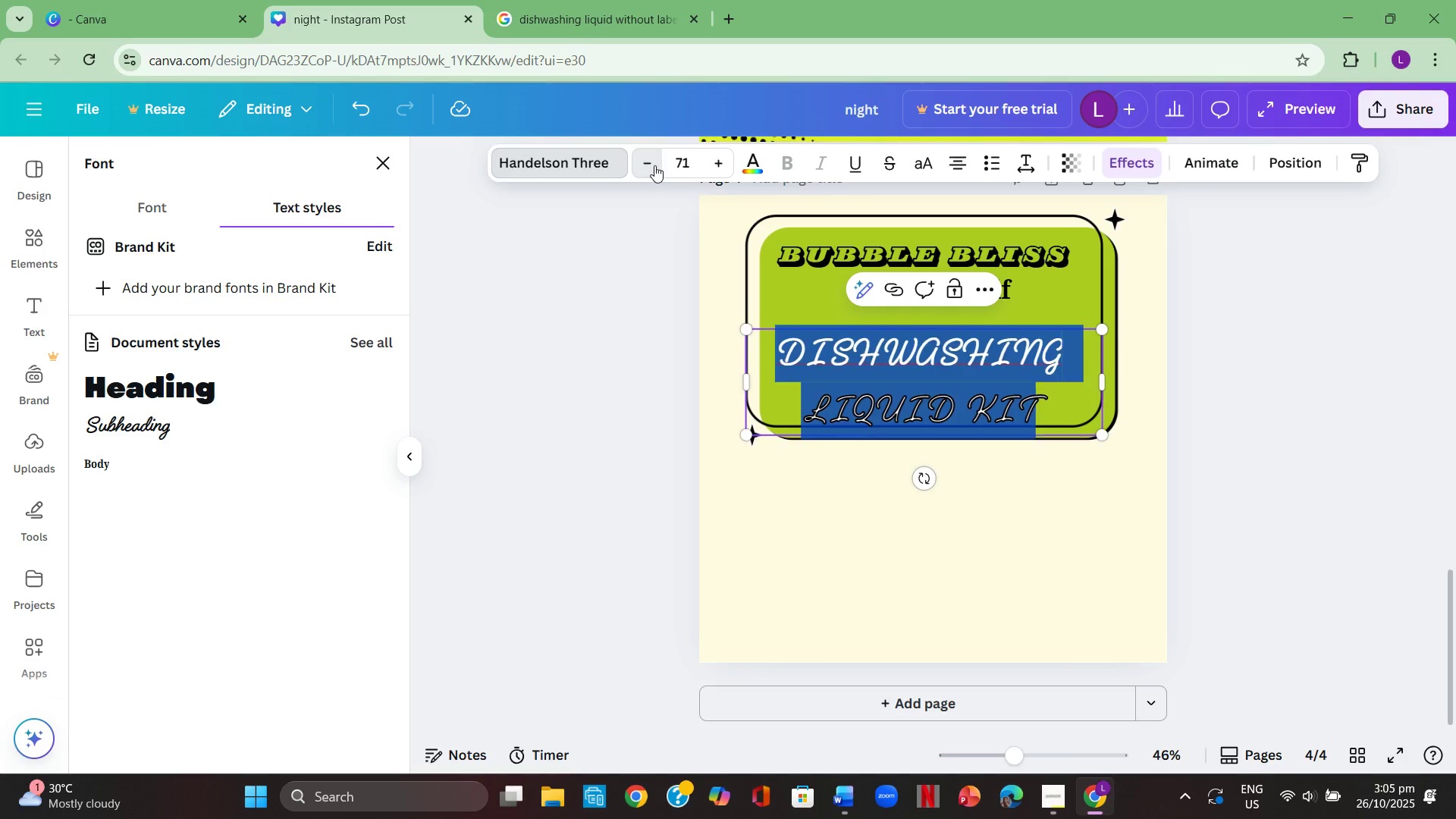 
triple_click([654, 165])
 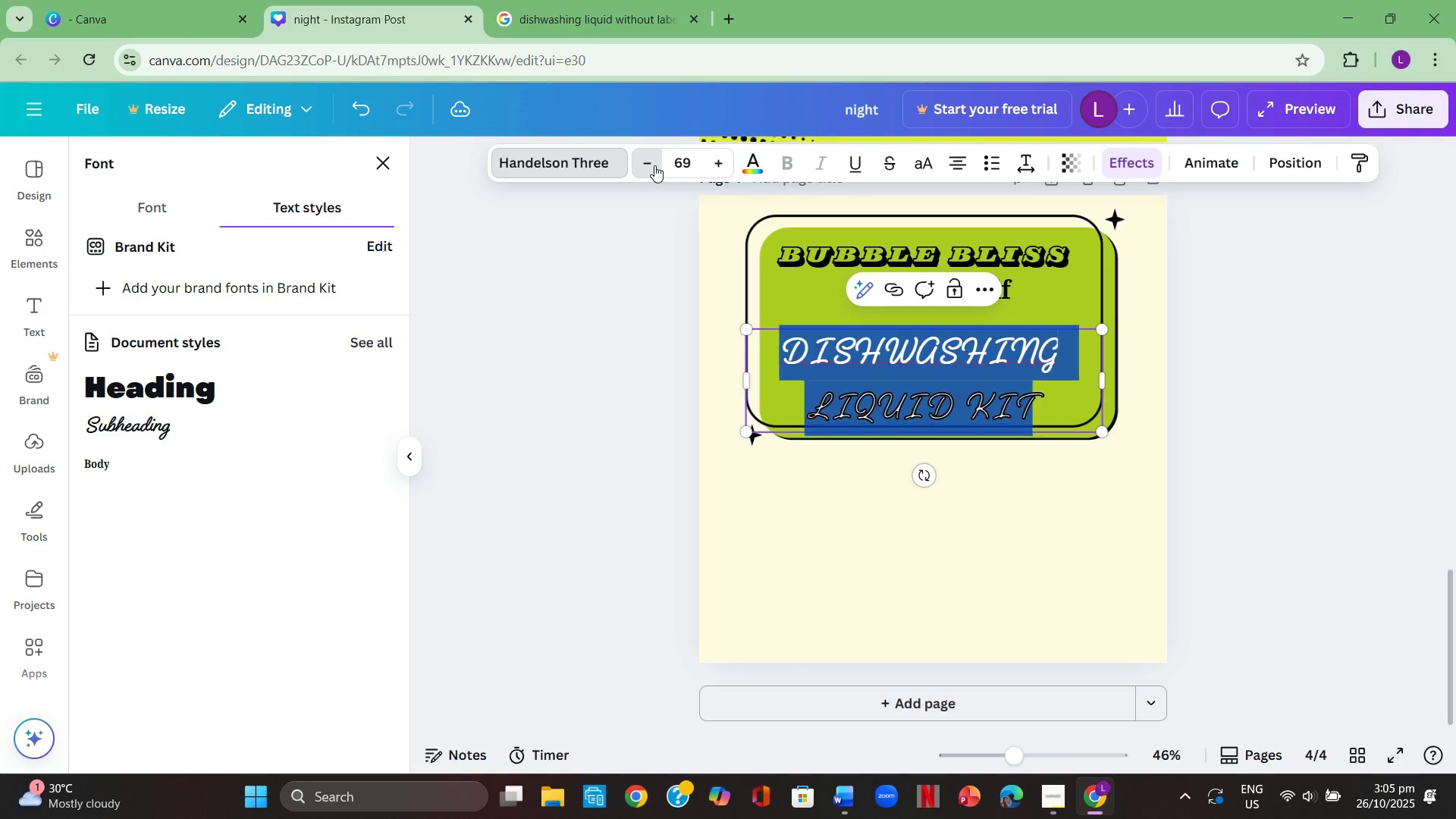 
double_click([654, 165])
 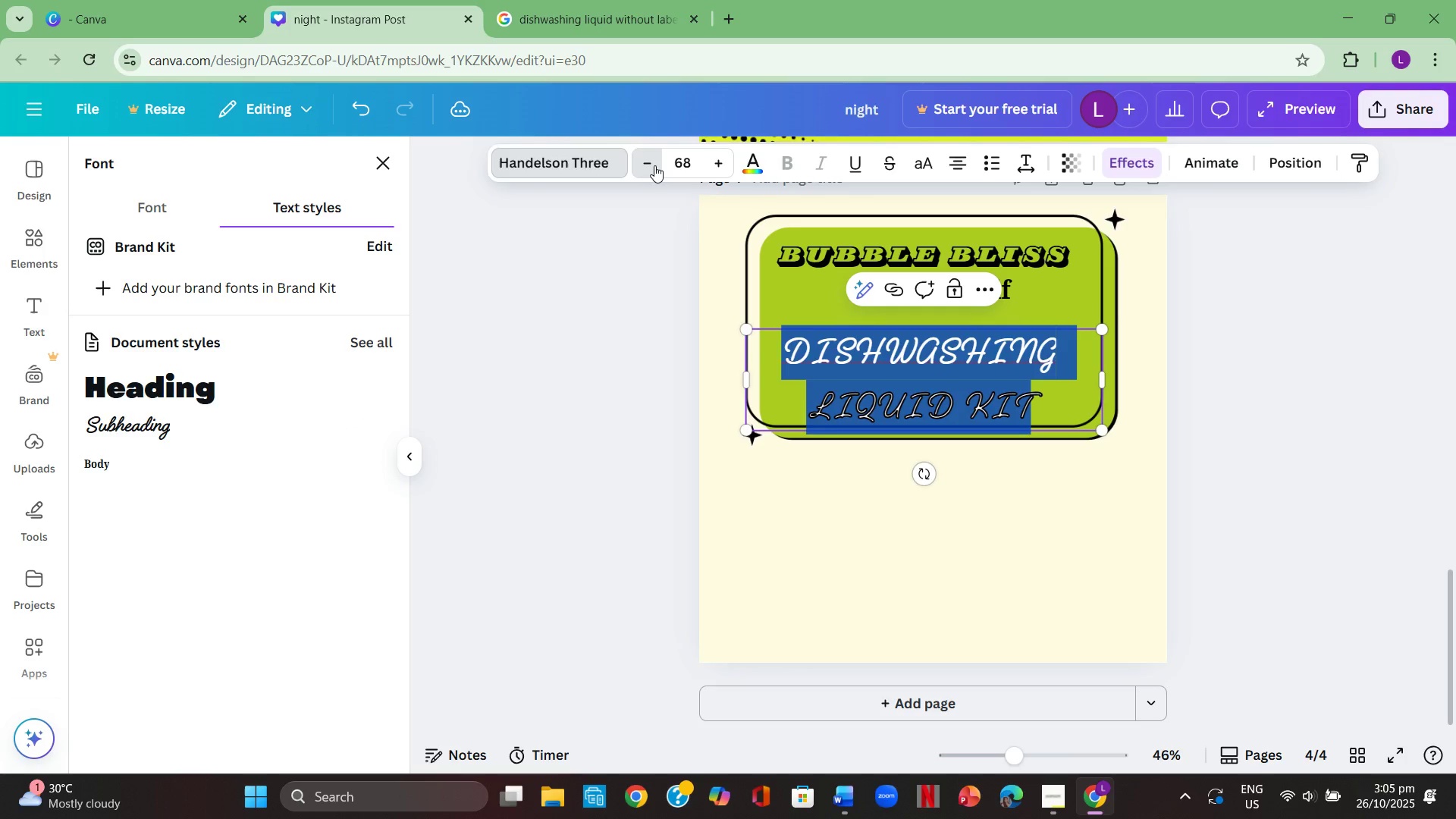 
triple_click([654, 165])
 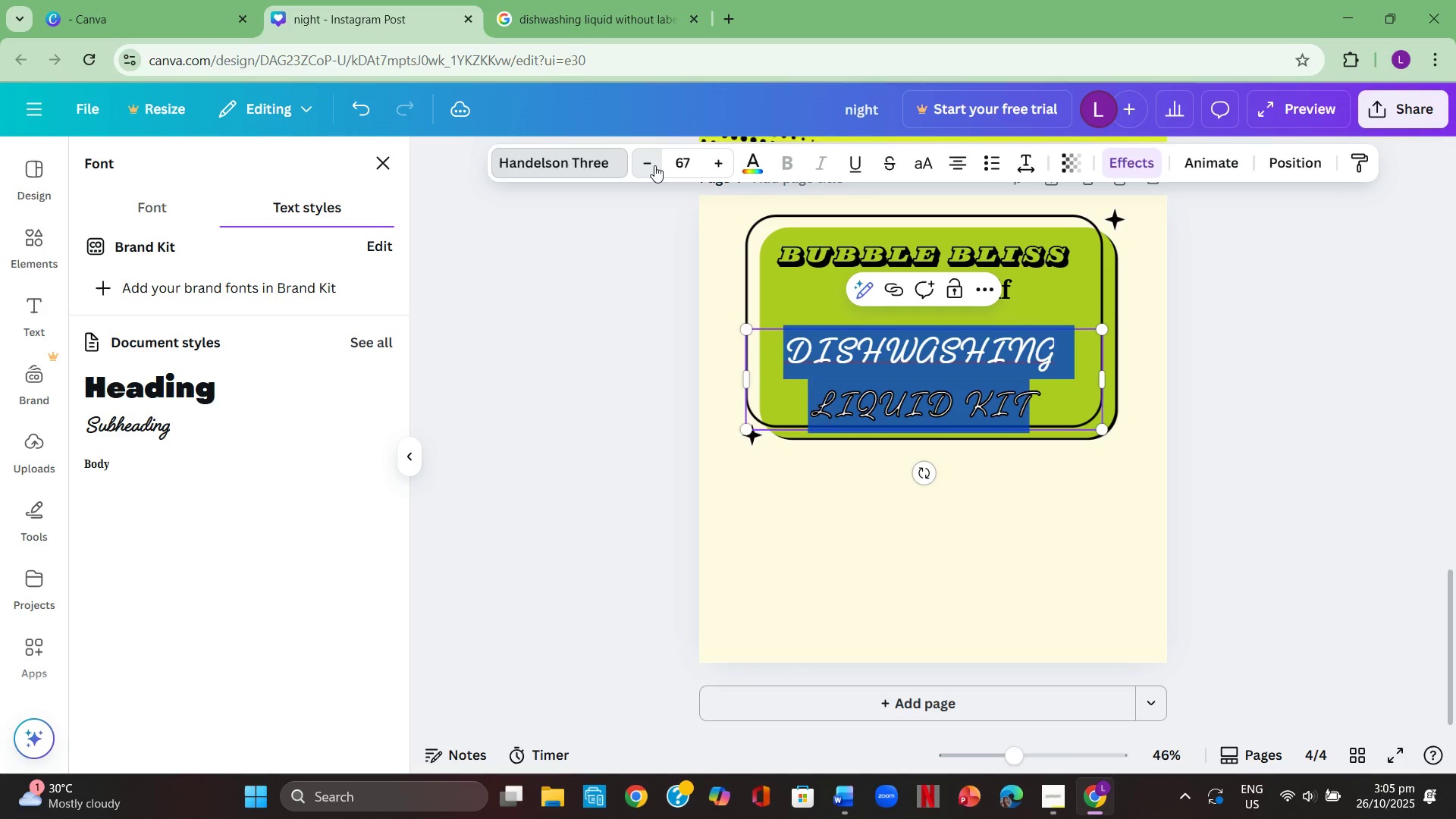 
triple_click([654, 165])
 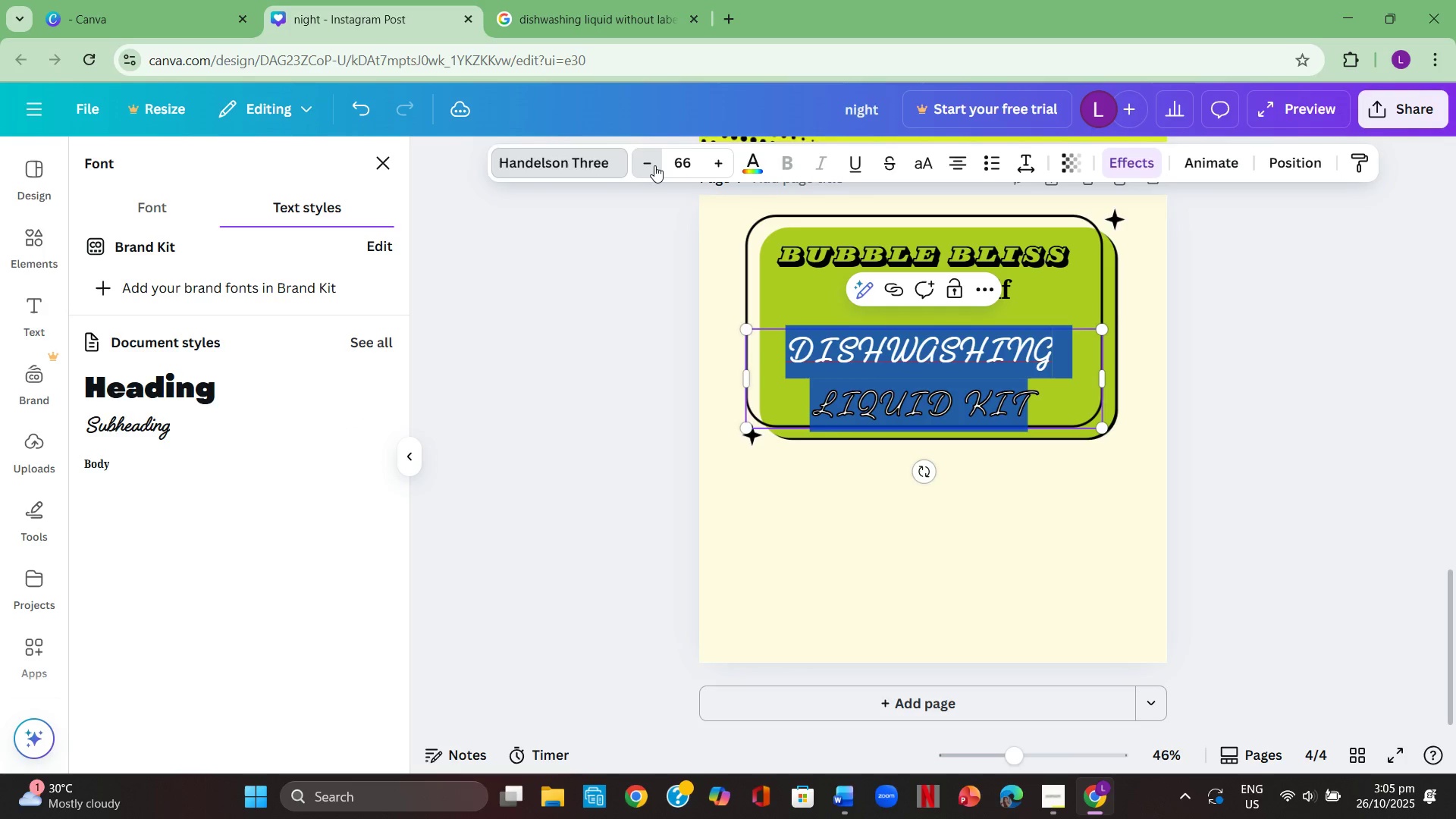 
triple_click([654, 165])
 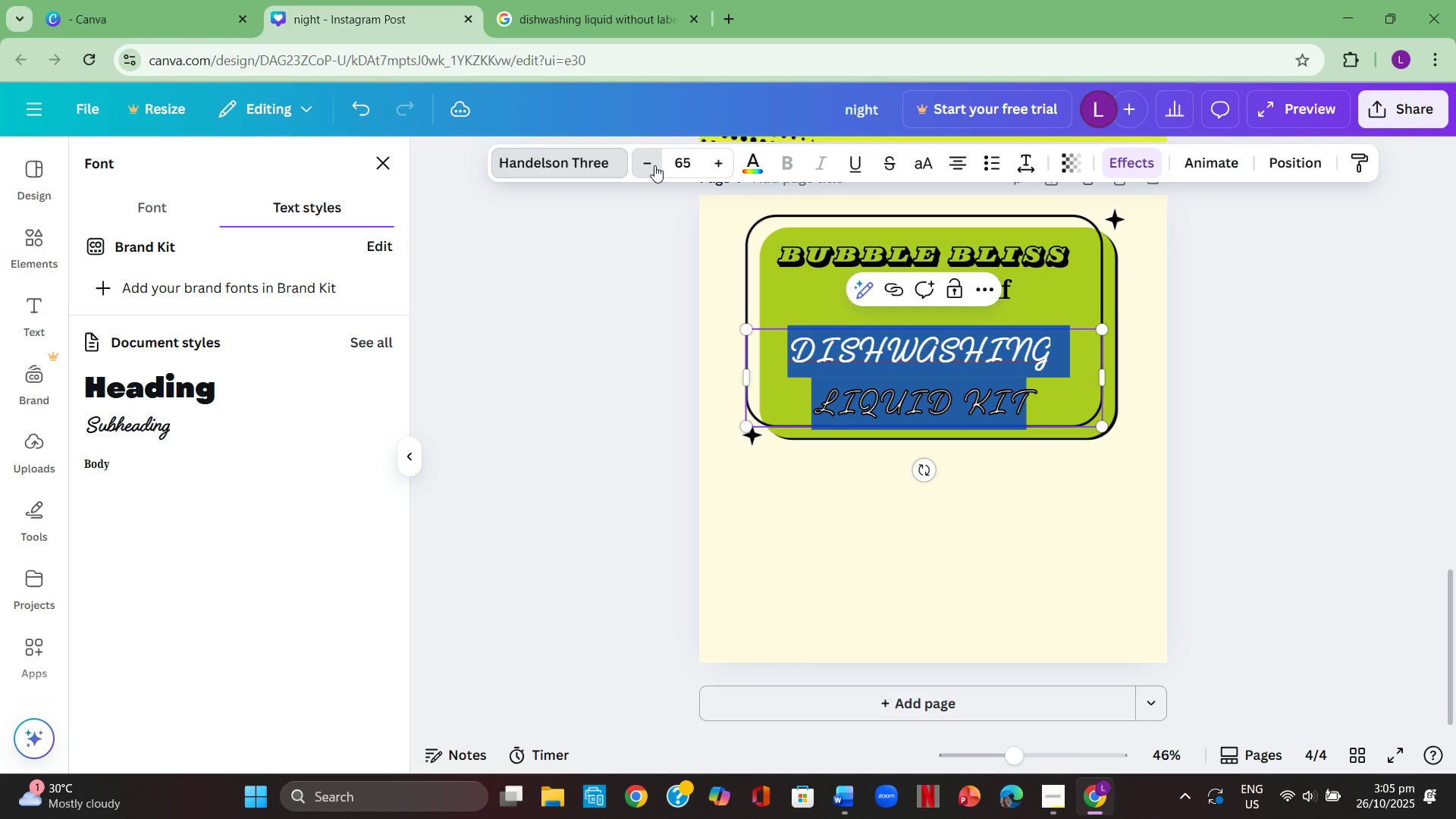 
triple_click([654, 165])
 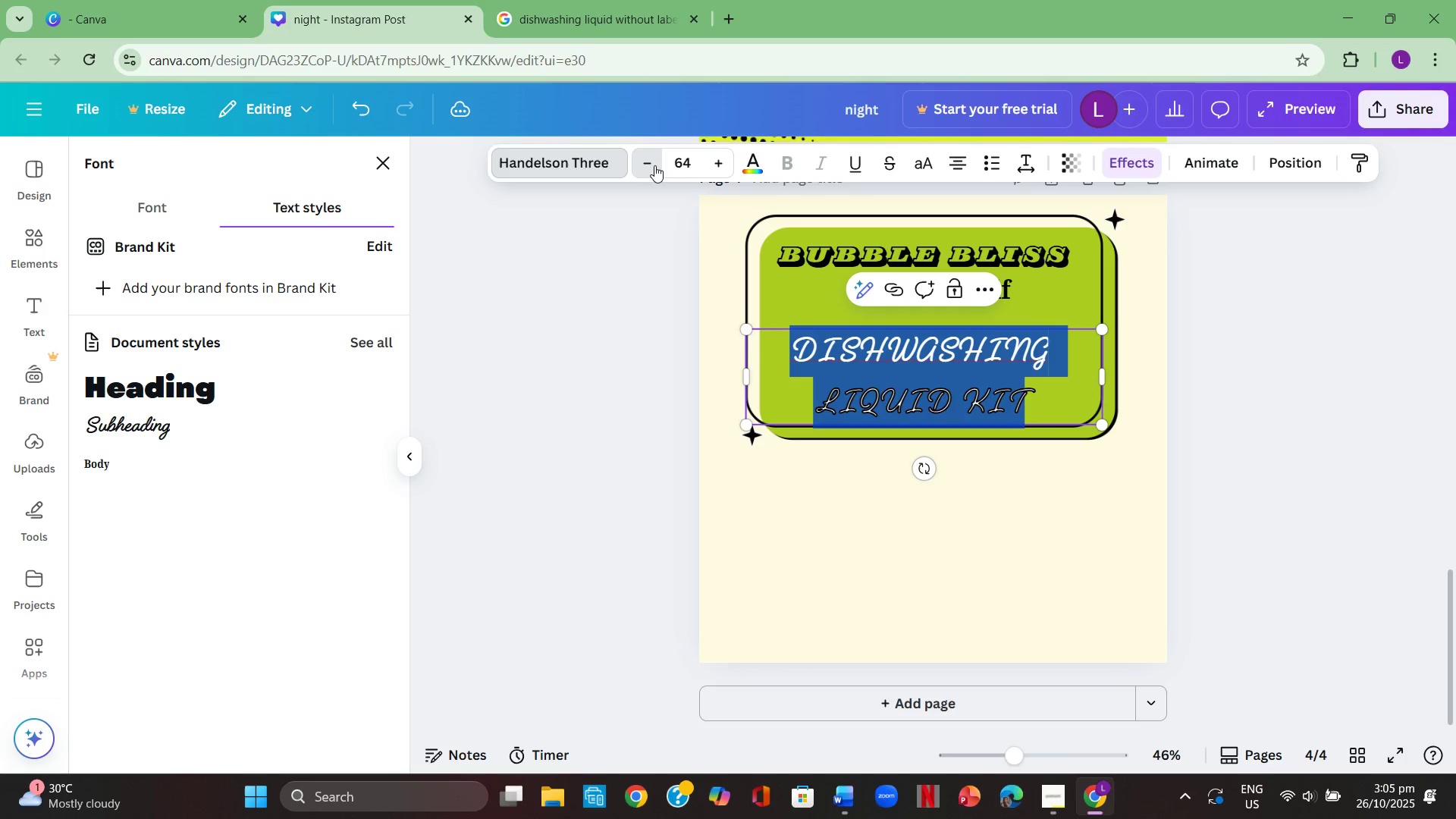 
triple_click([654, 165])
 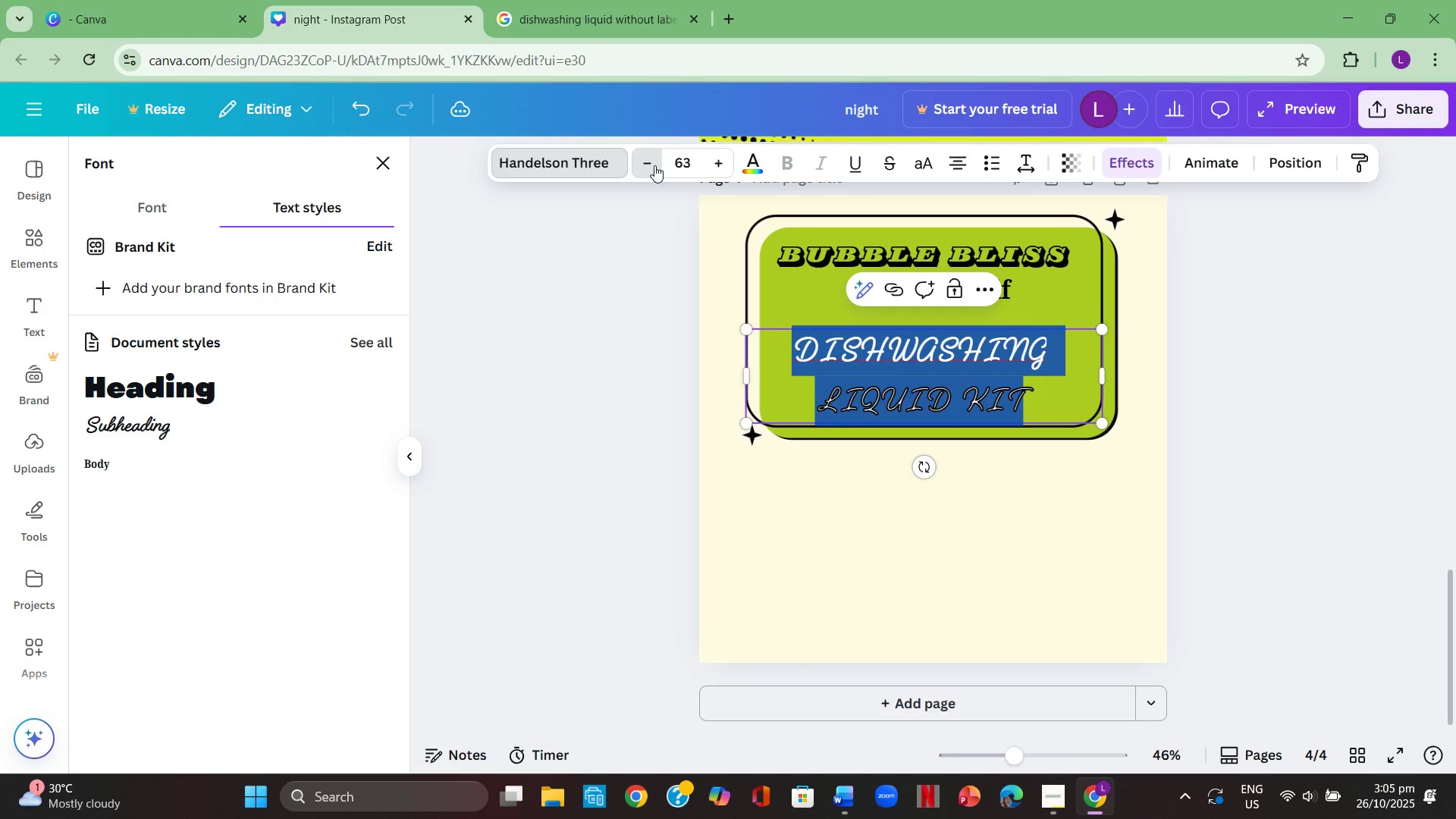 
triple_click([654, 165])
 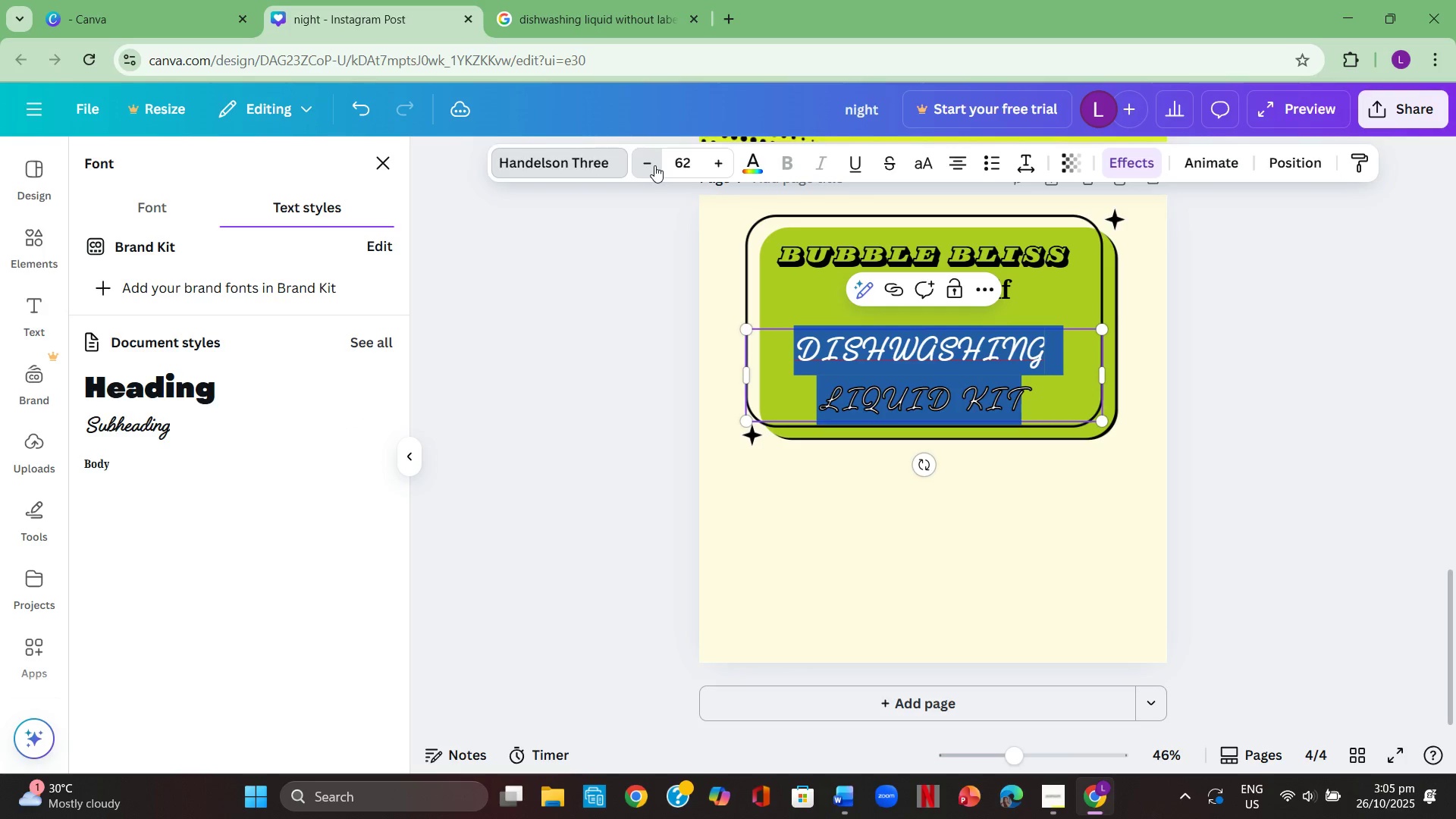 
triple_click([654, 165])
 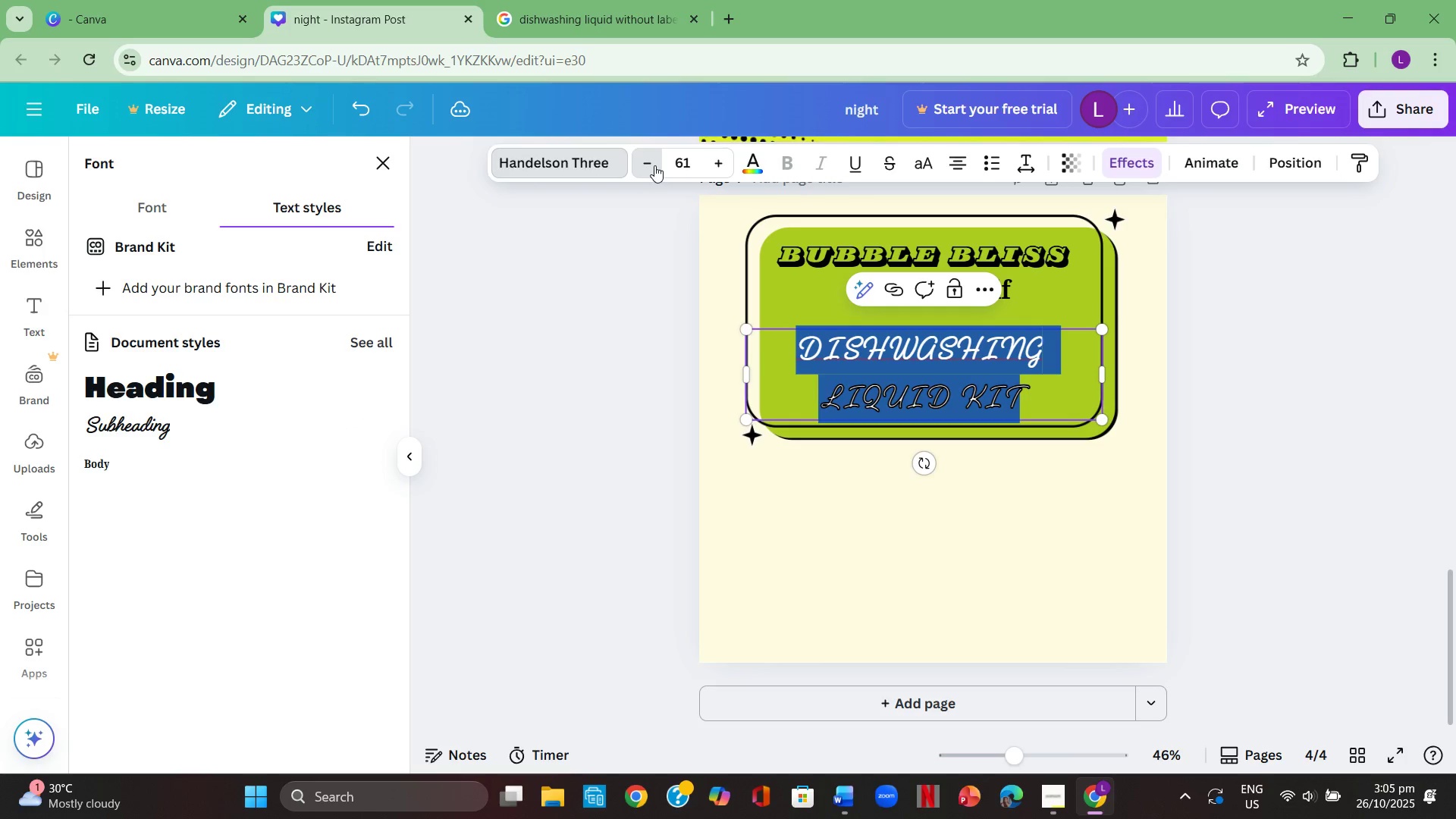 
triple_click([654, 165])
 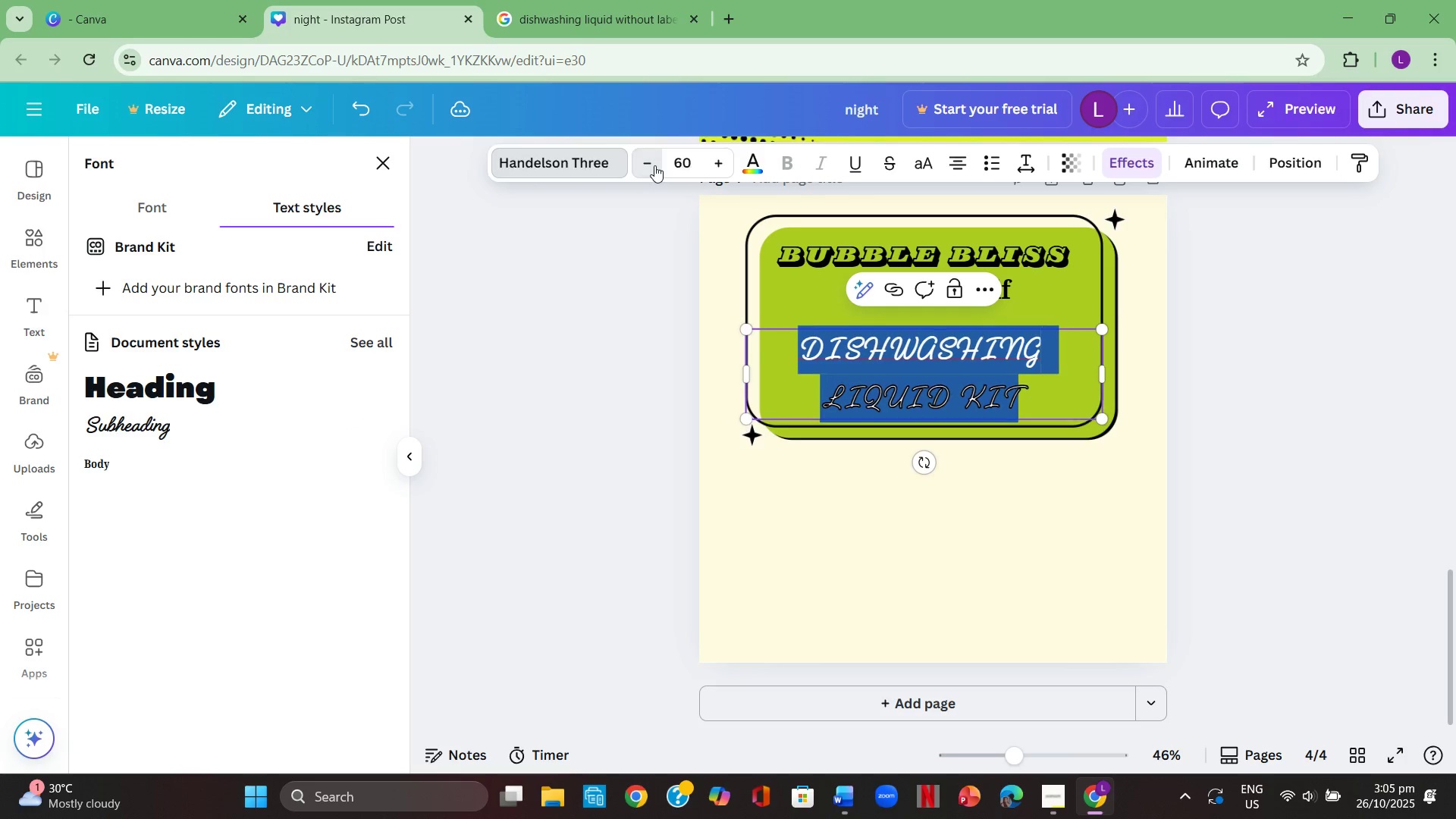 
triple_click([654, 165])
 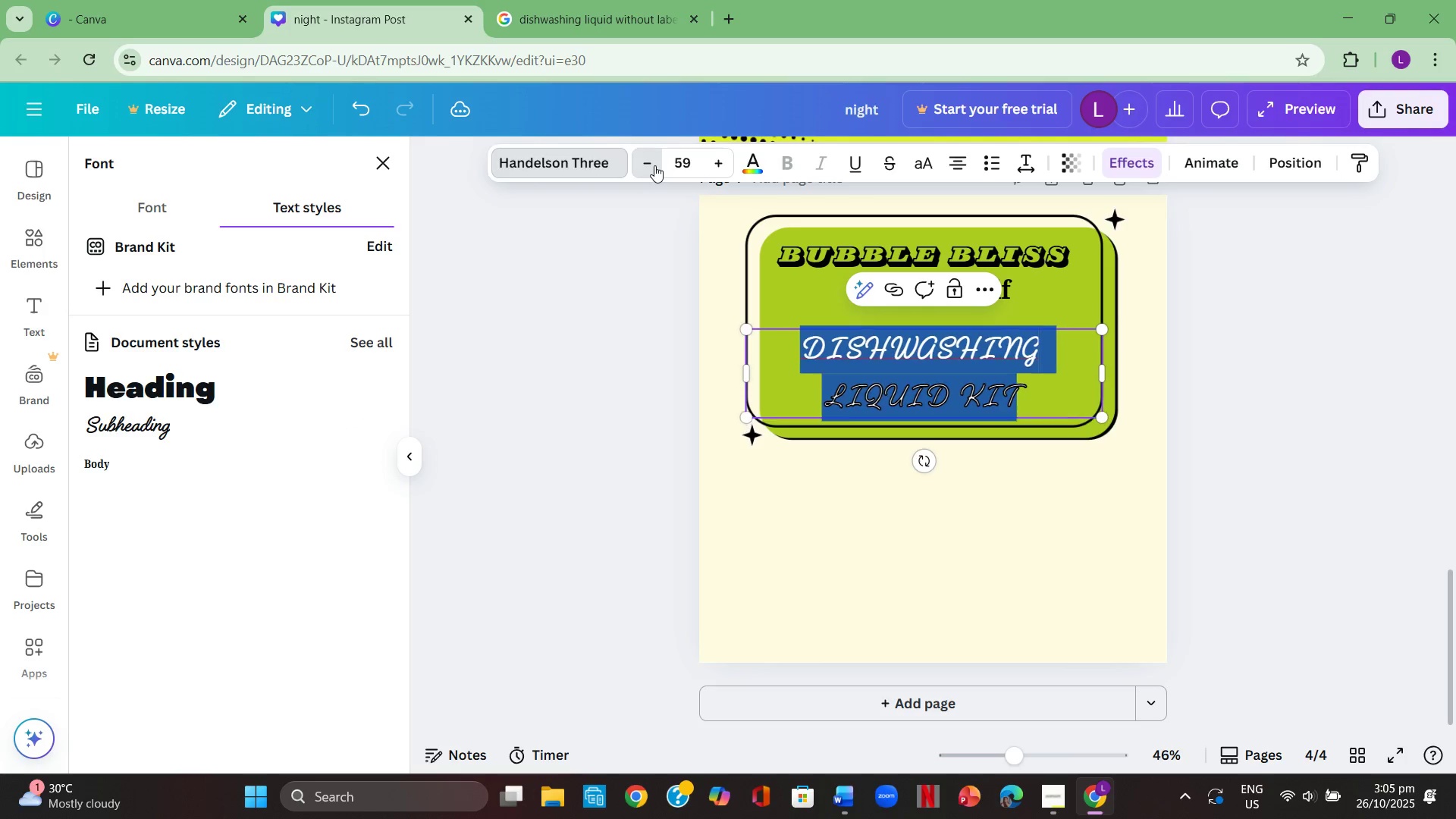 
triple_click([654, 165])
 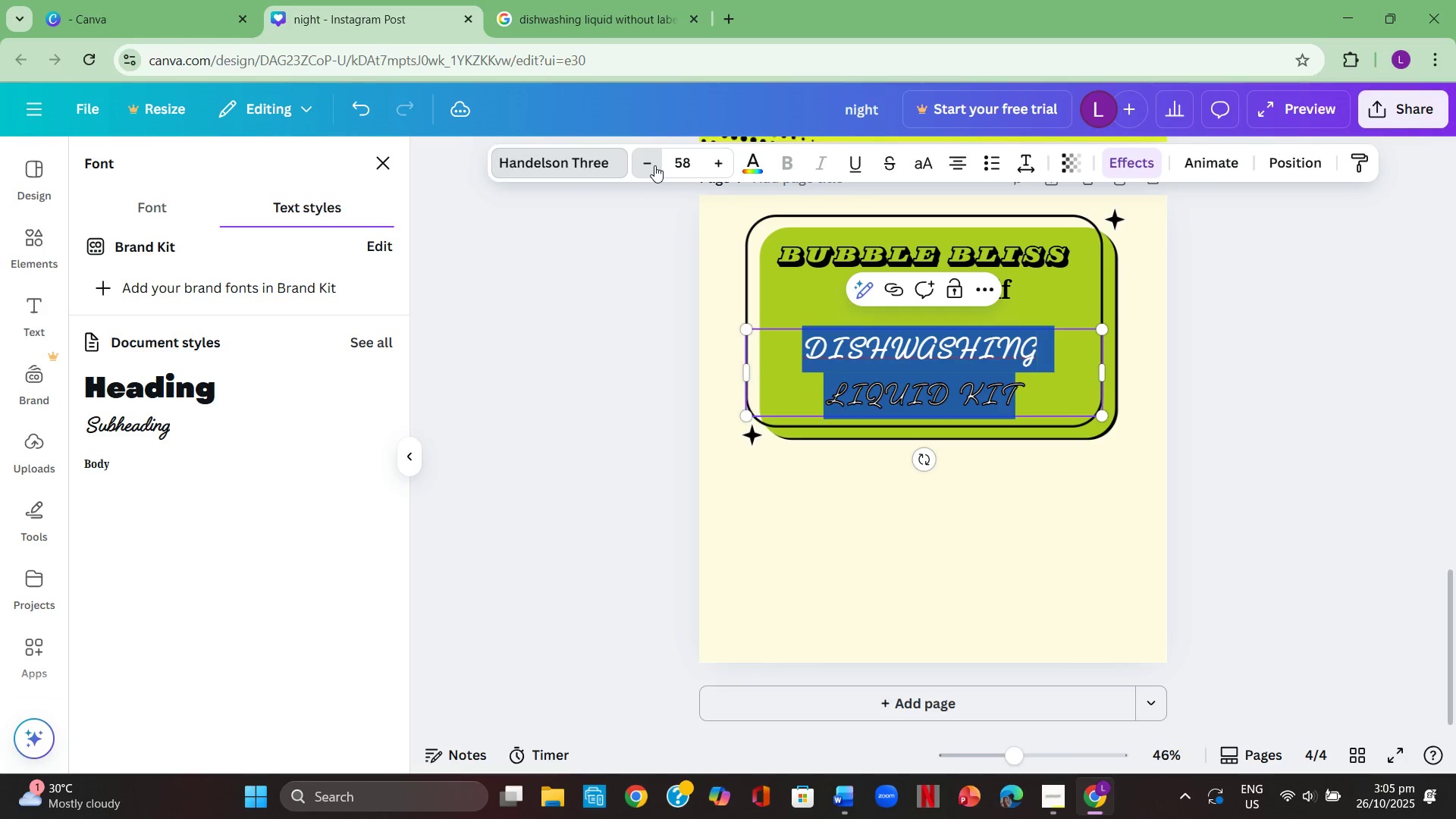 
triple_click([654, 165])
 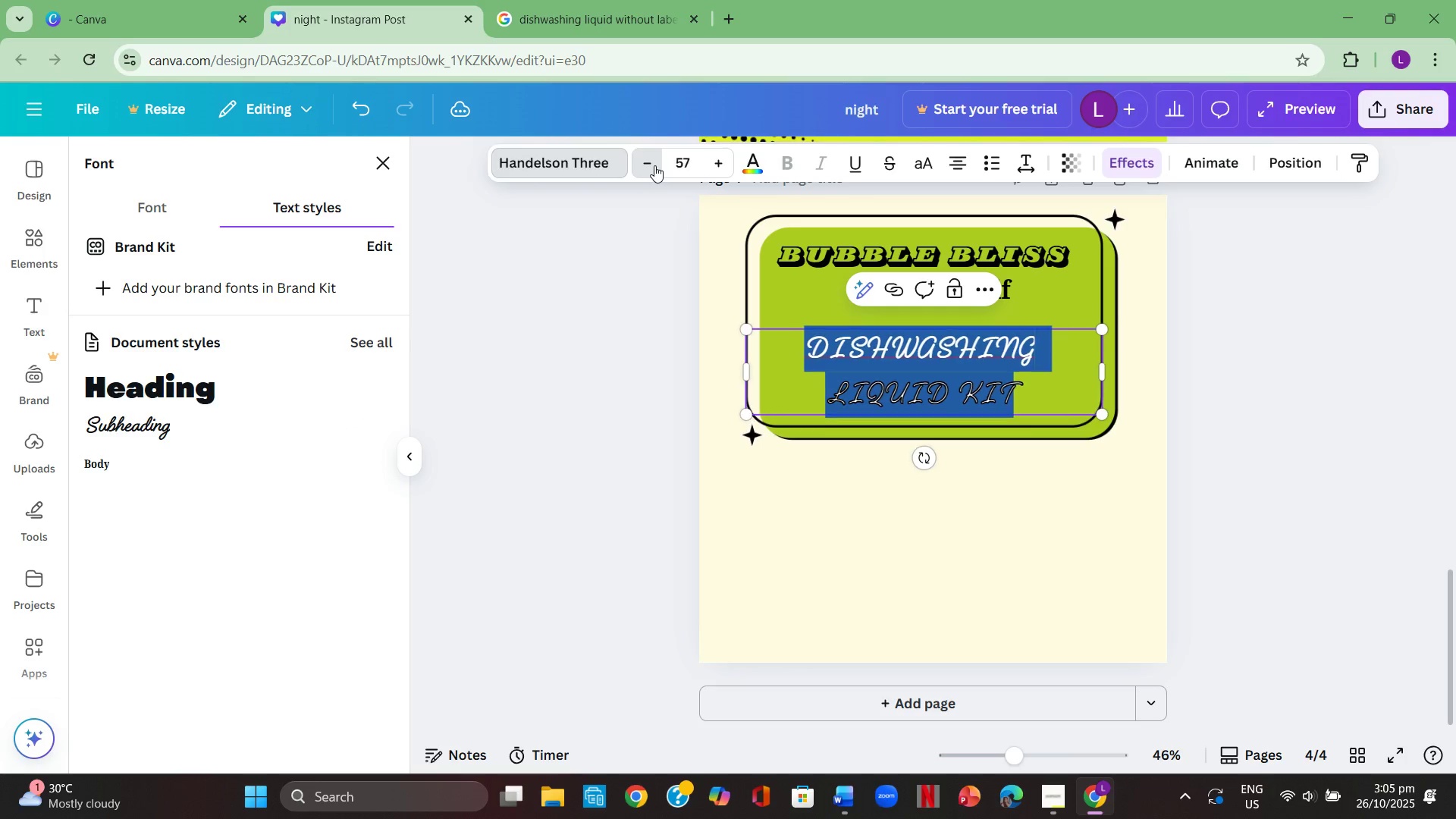 
triple_click([654, 165])
 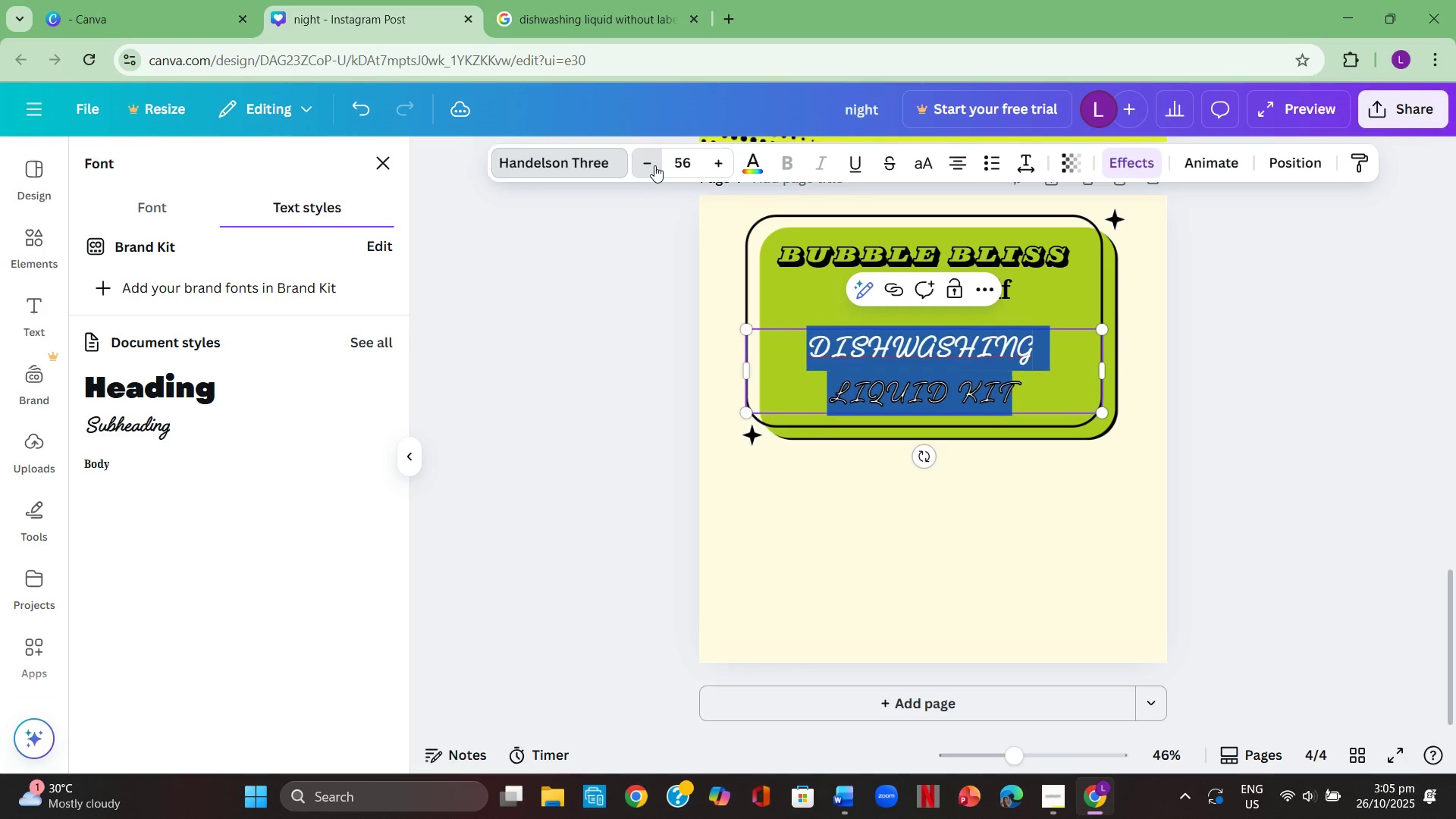 
triple_click([654, 165])
 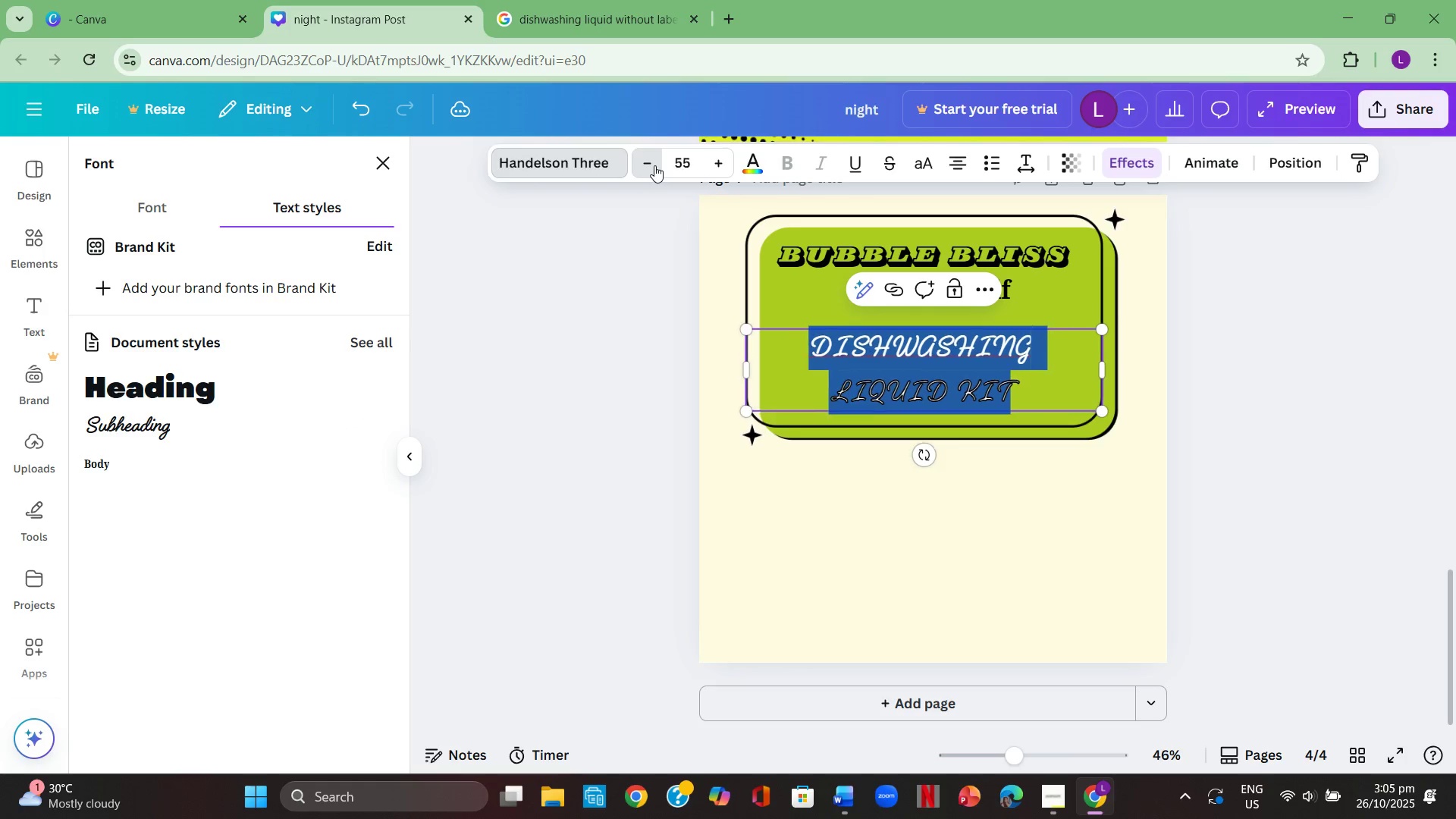 
triple_click([654, 165])
 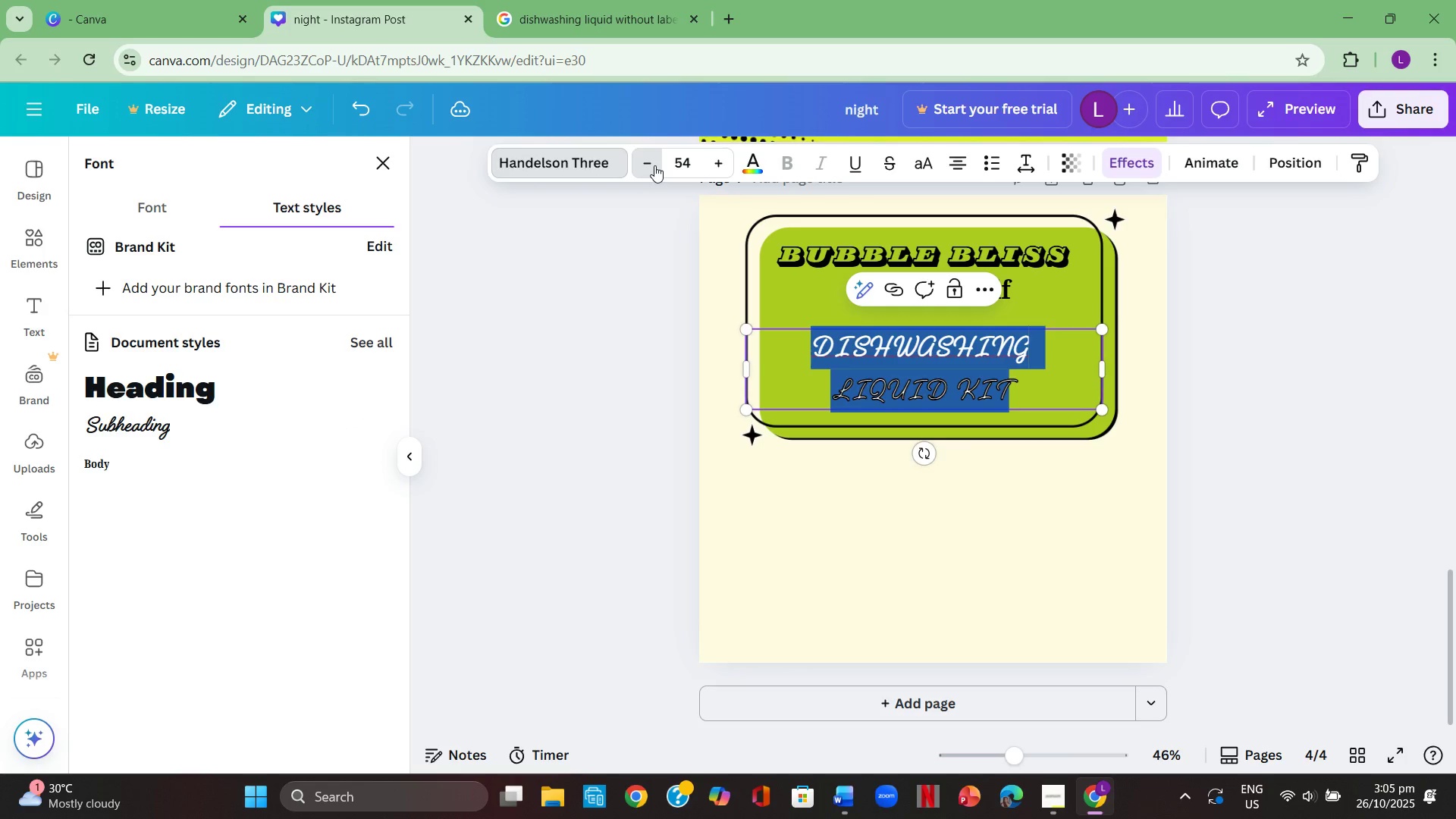 
triple_click([654, 165])
 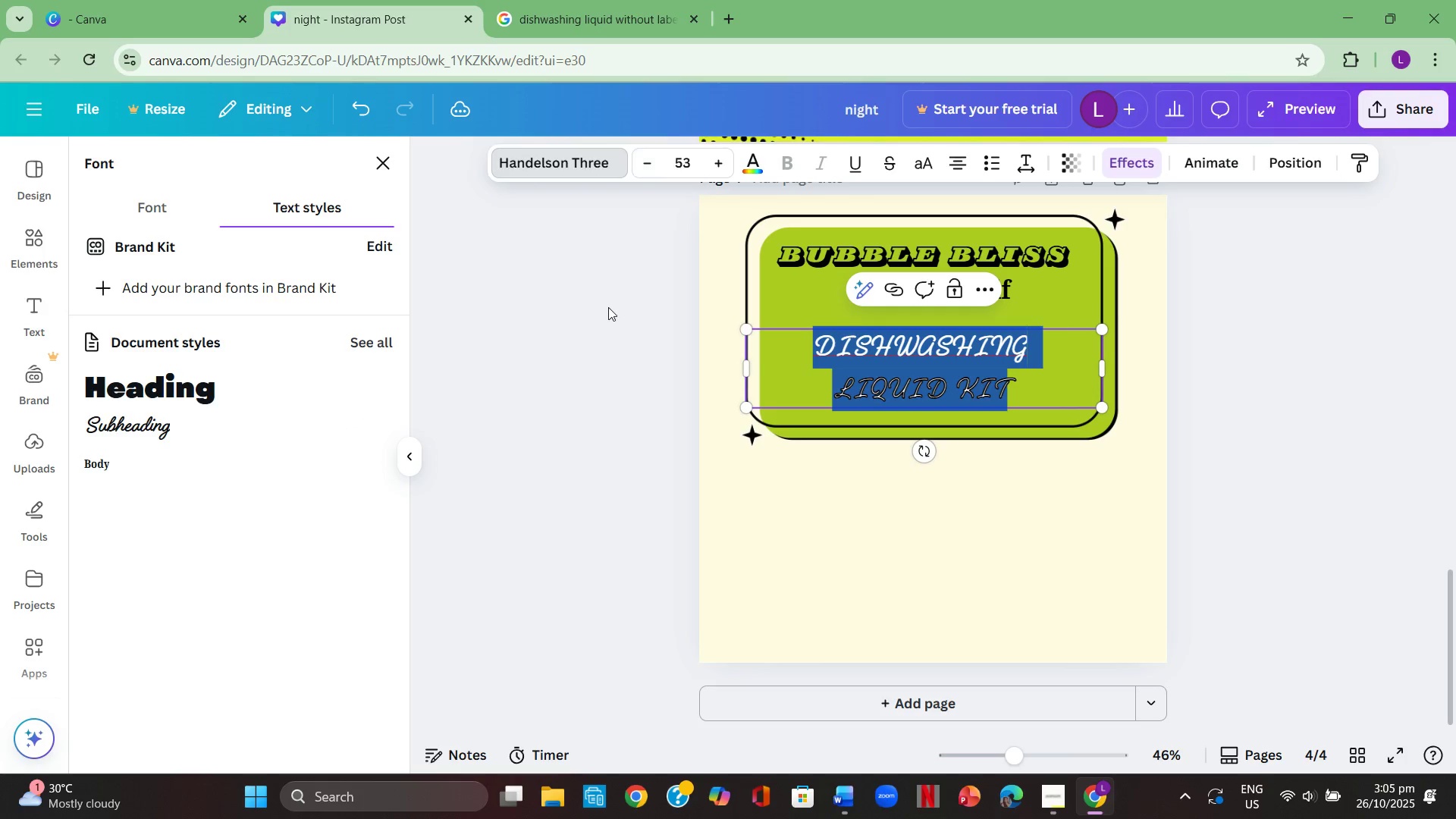 
triple_click([608, 307])
 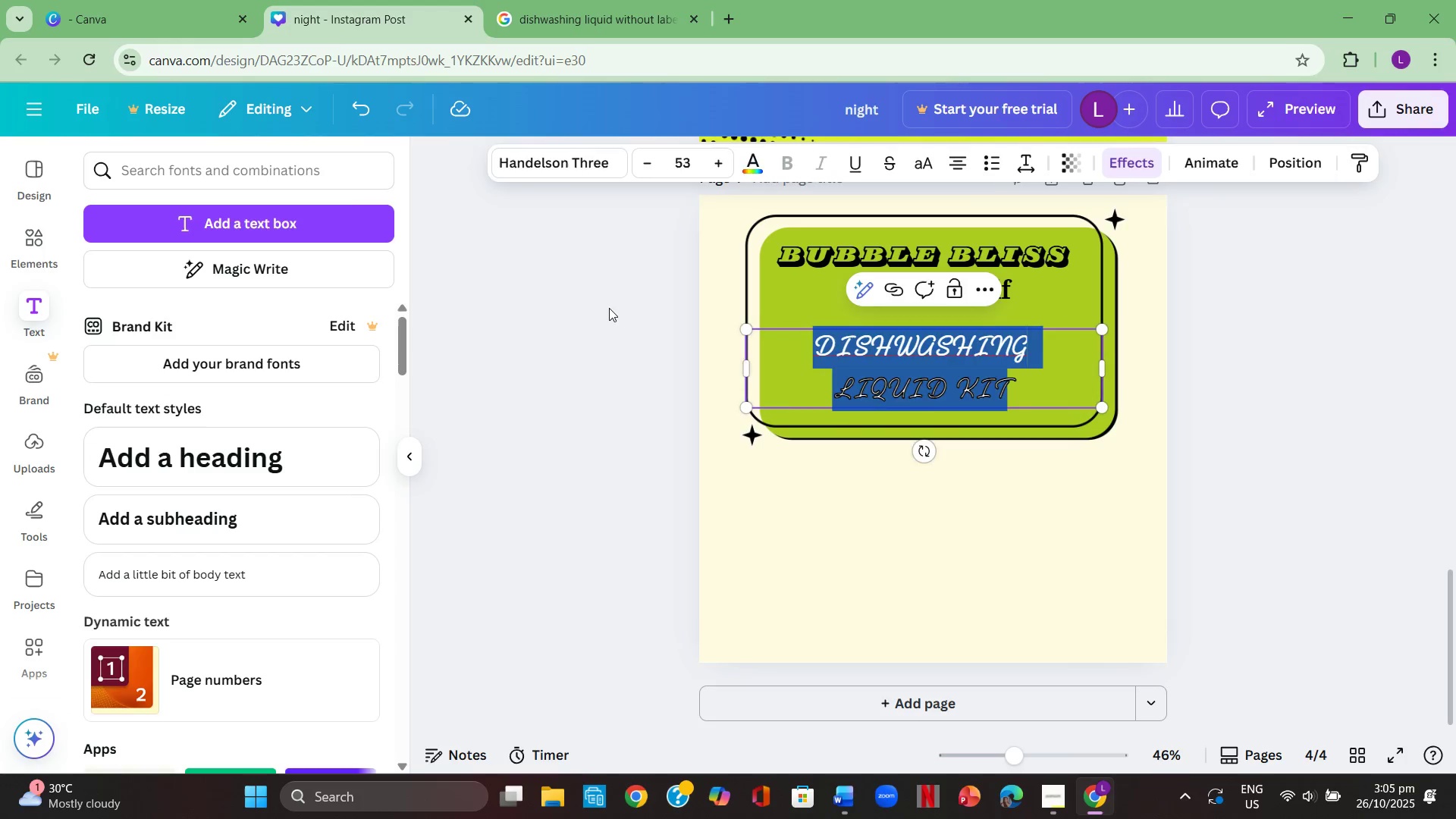 
left_click([609, 308])
 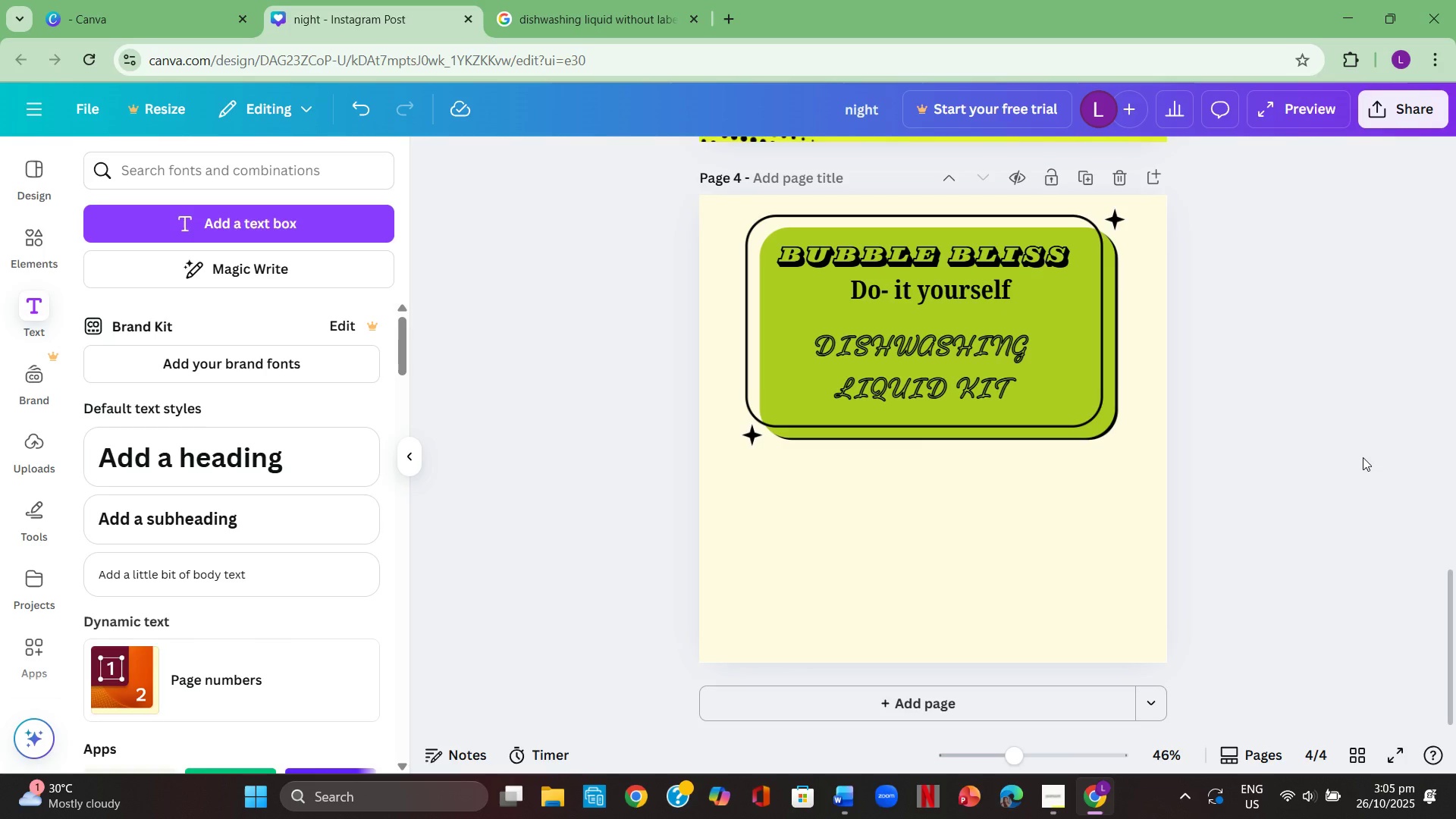 
left_click([1397, 754])
 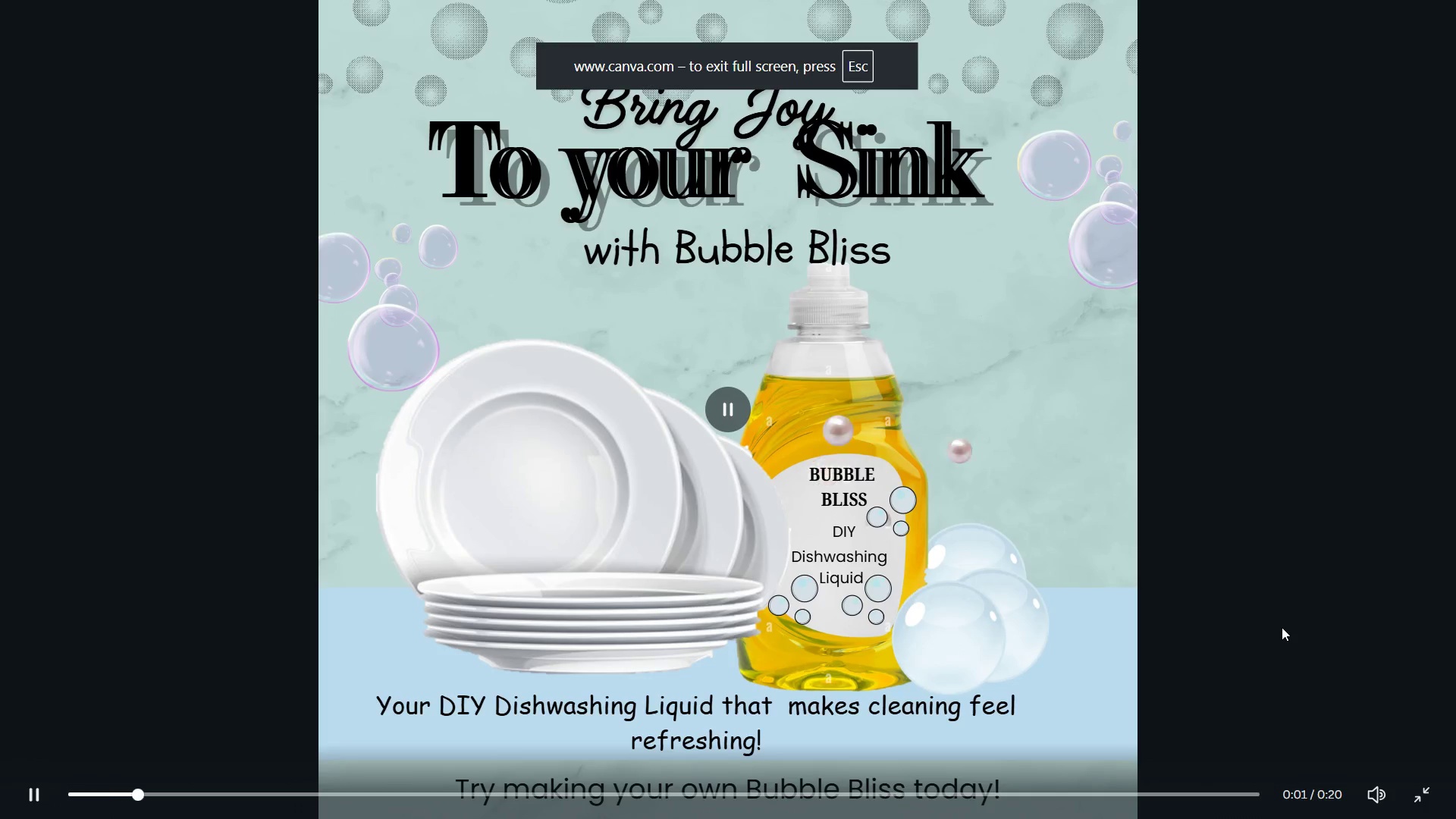 
key(ArrowRight)
 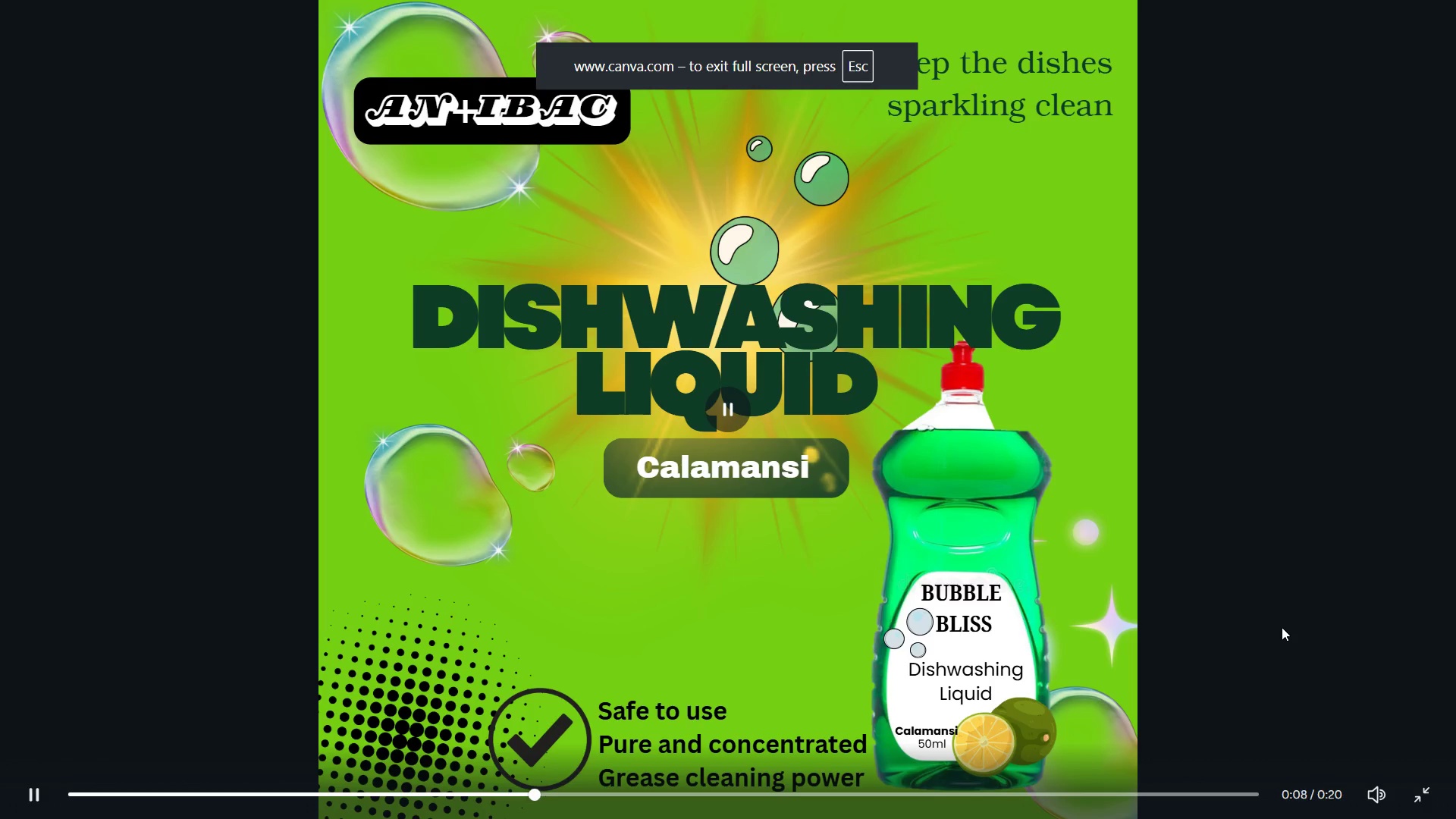 
key(ArrowRight)
 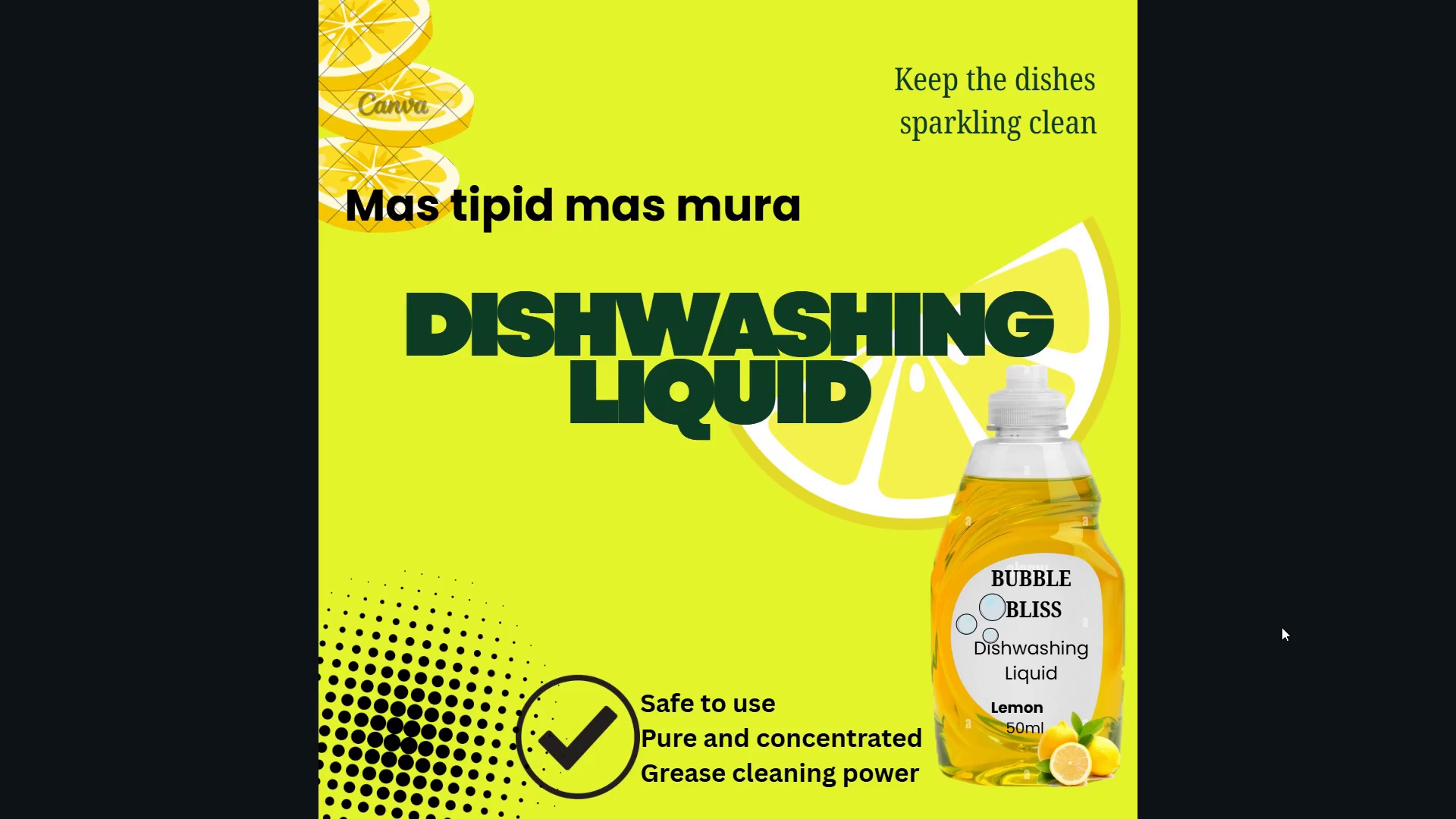 
key(ArrowRight)
 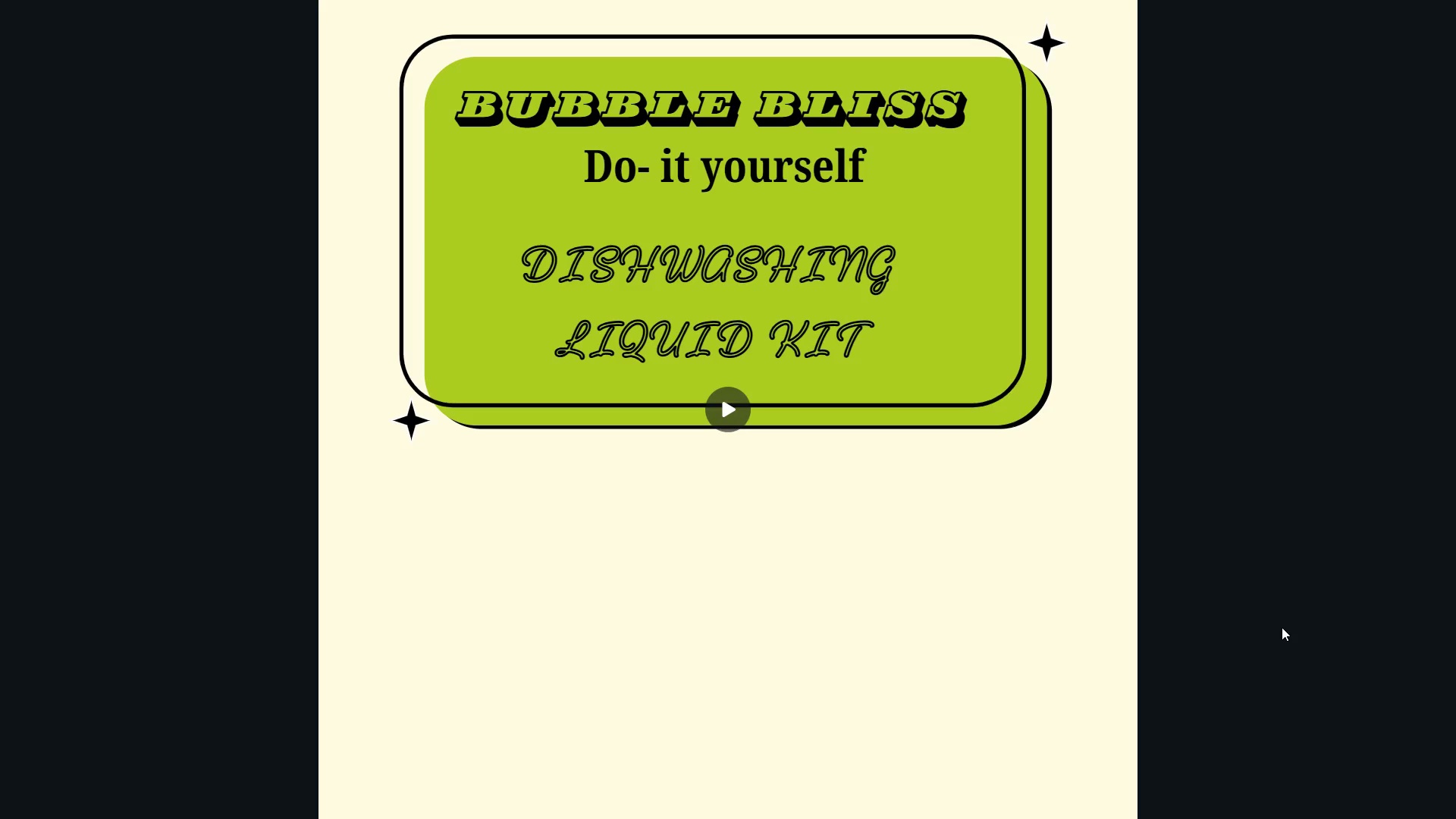 
key(Escape)
 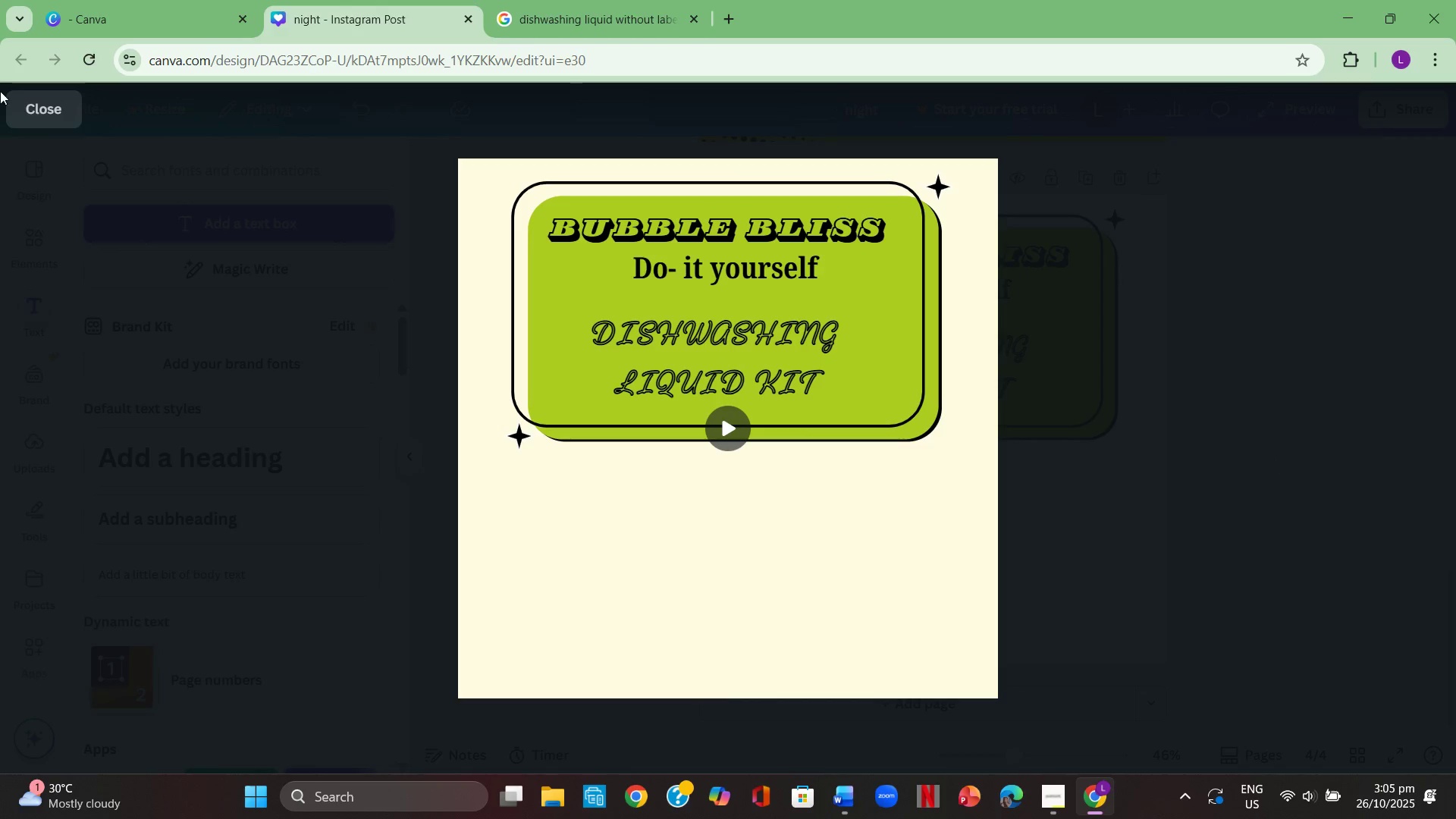 
left_click([17, 106])
 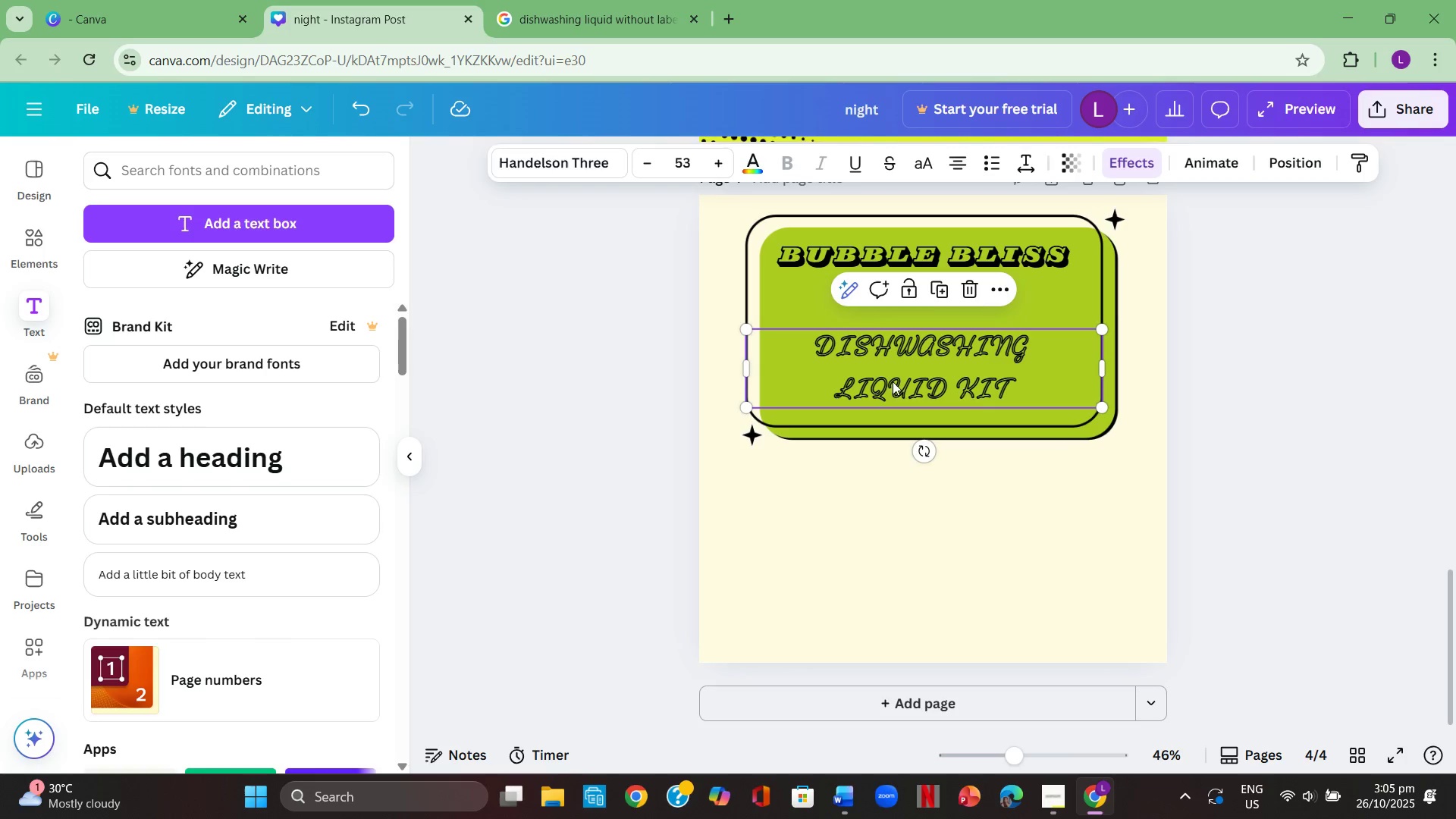 
double_click([973, 390])
 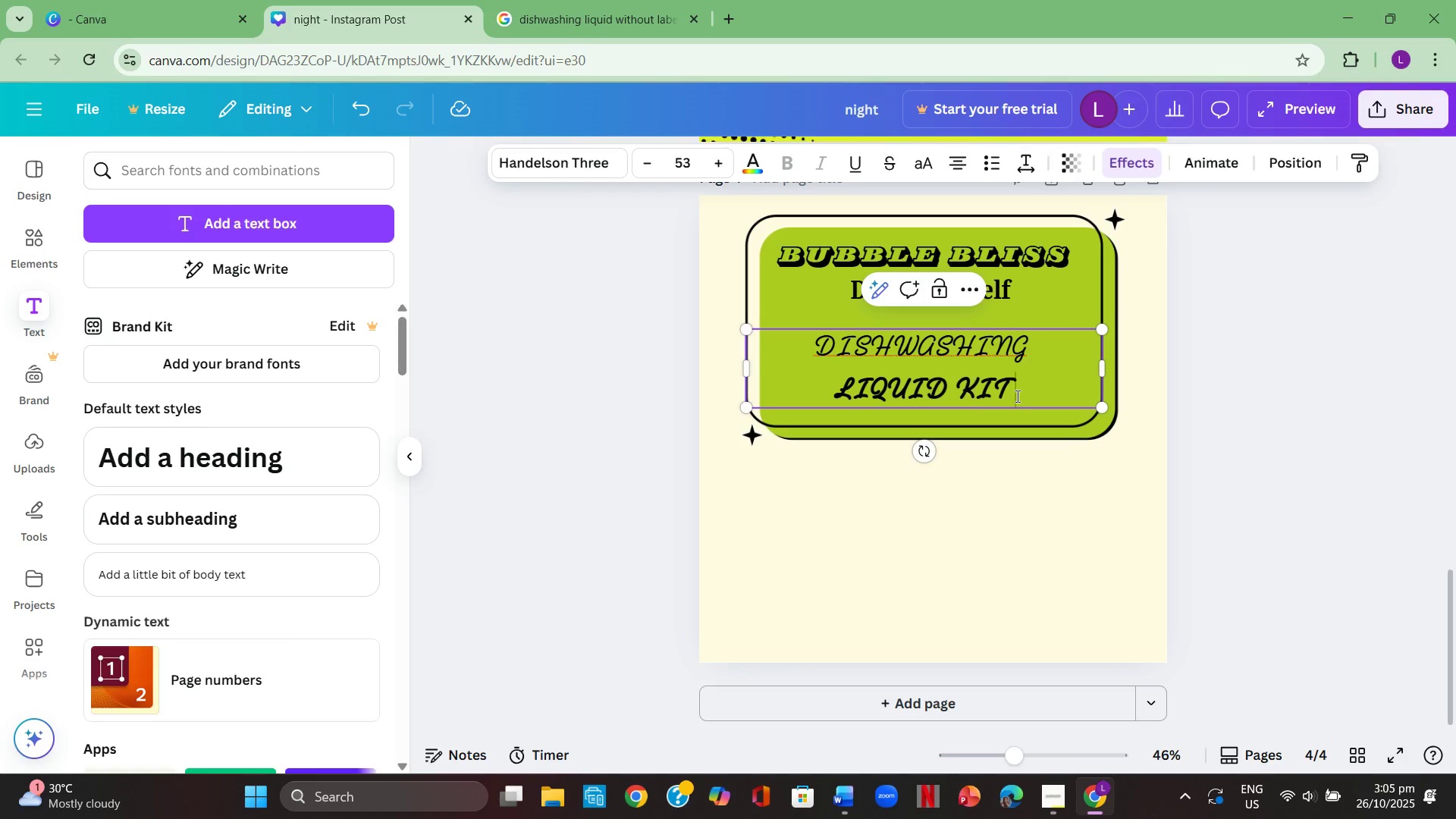 
left_click_drag(start_coordinate=[1016, 396], to_coordinate=[803, 347])
 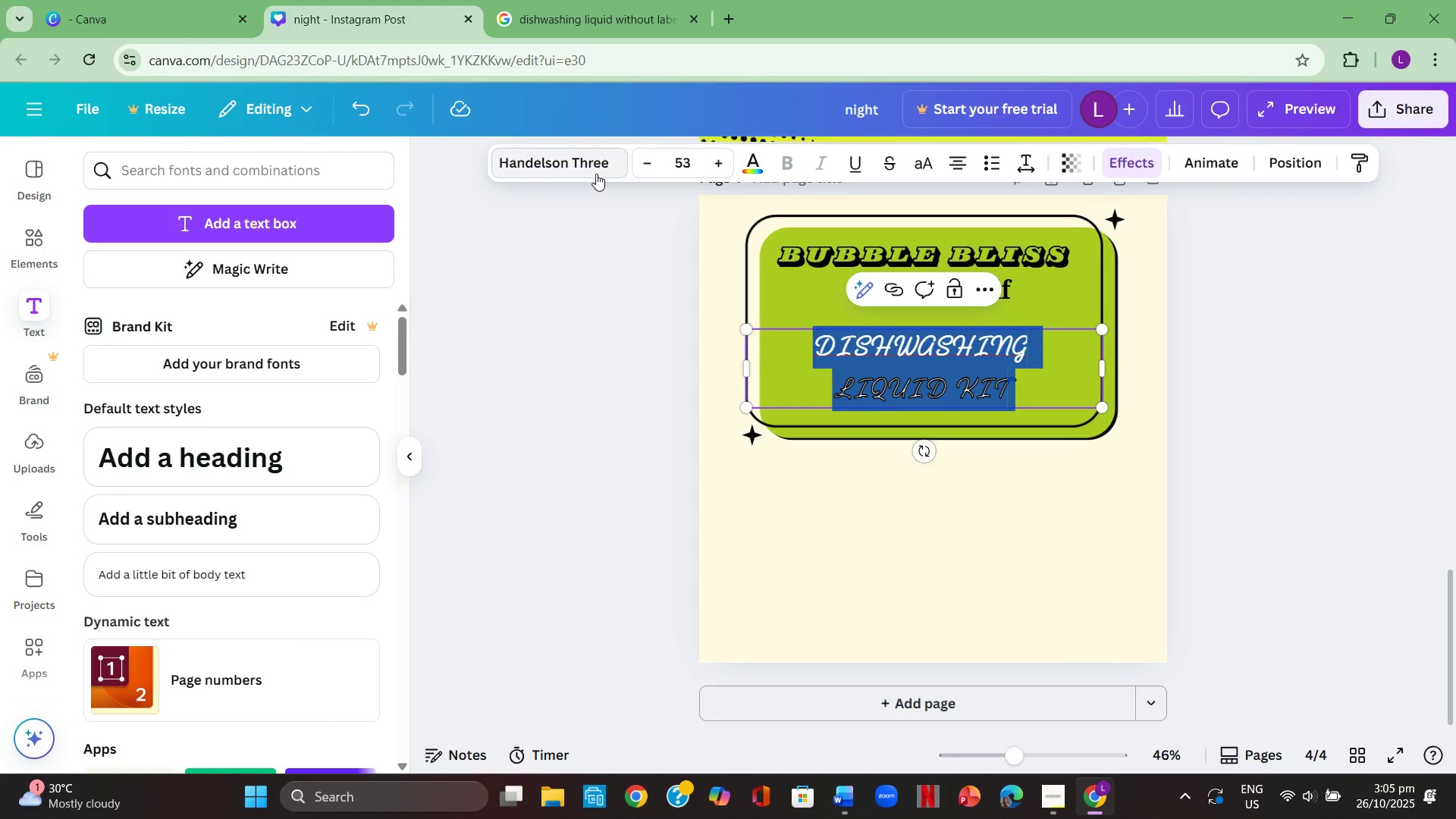 
left_click([596, 174])
 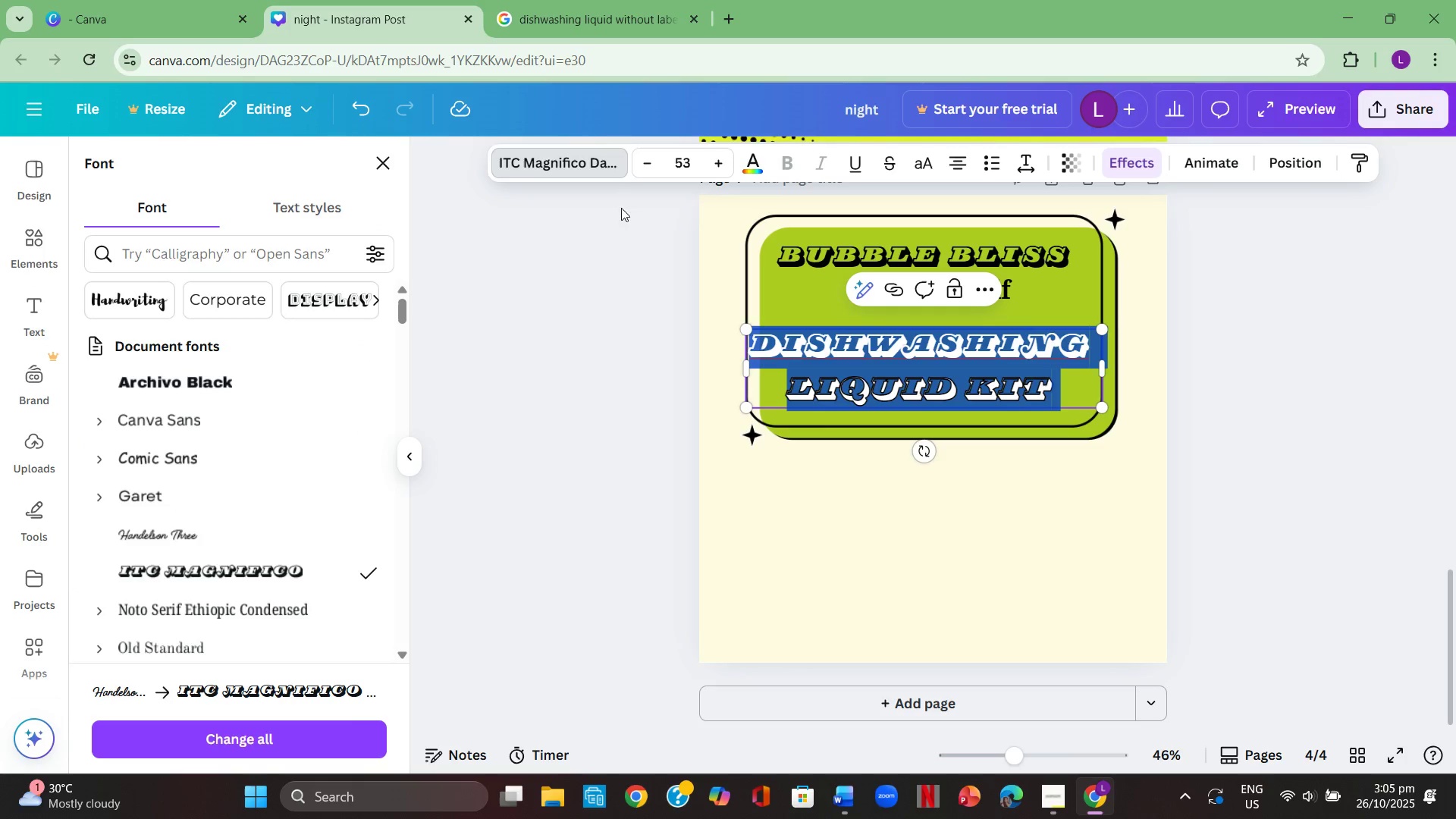 
double_click([641, 165])
 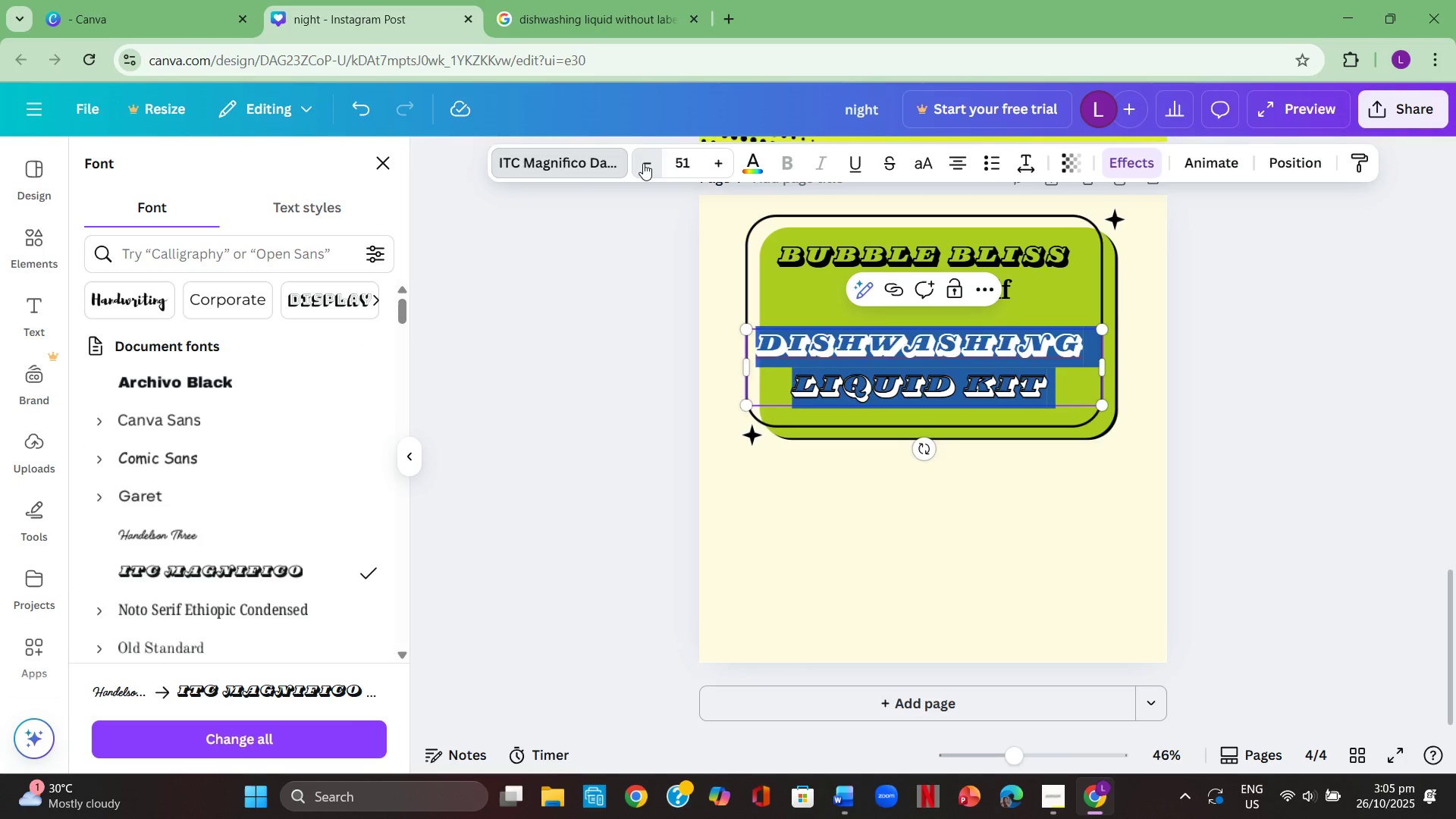 
triple_click([643, 163])
 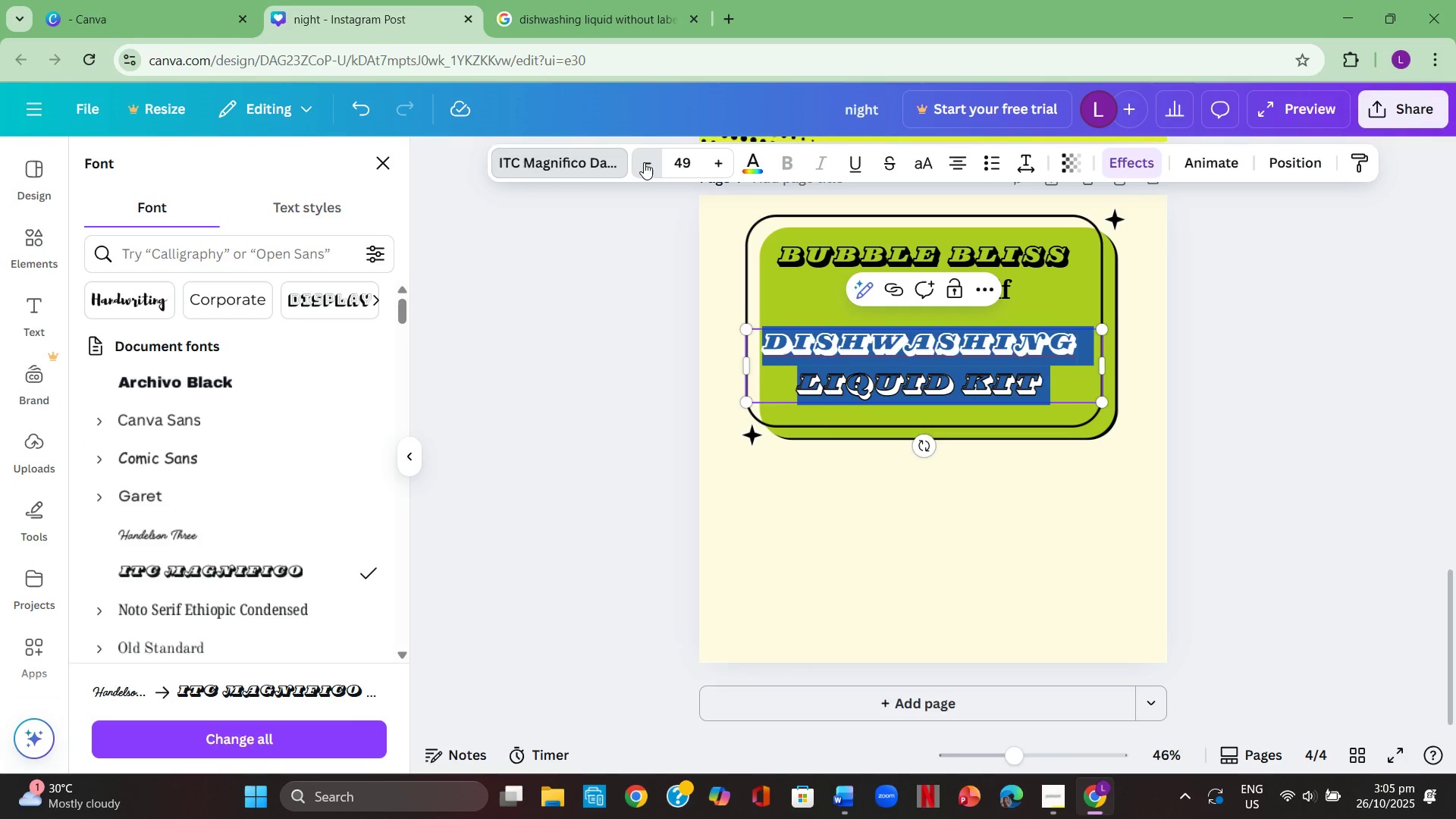 
triple_click([644, 162])
 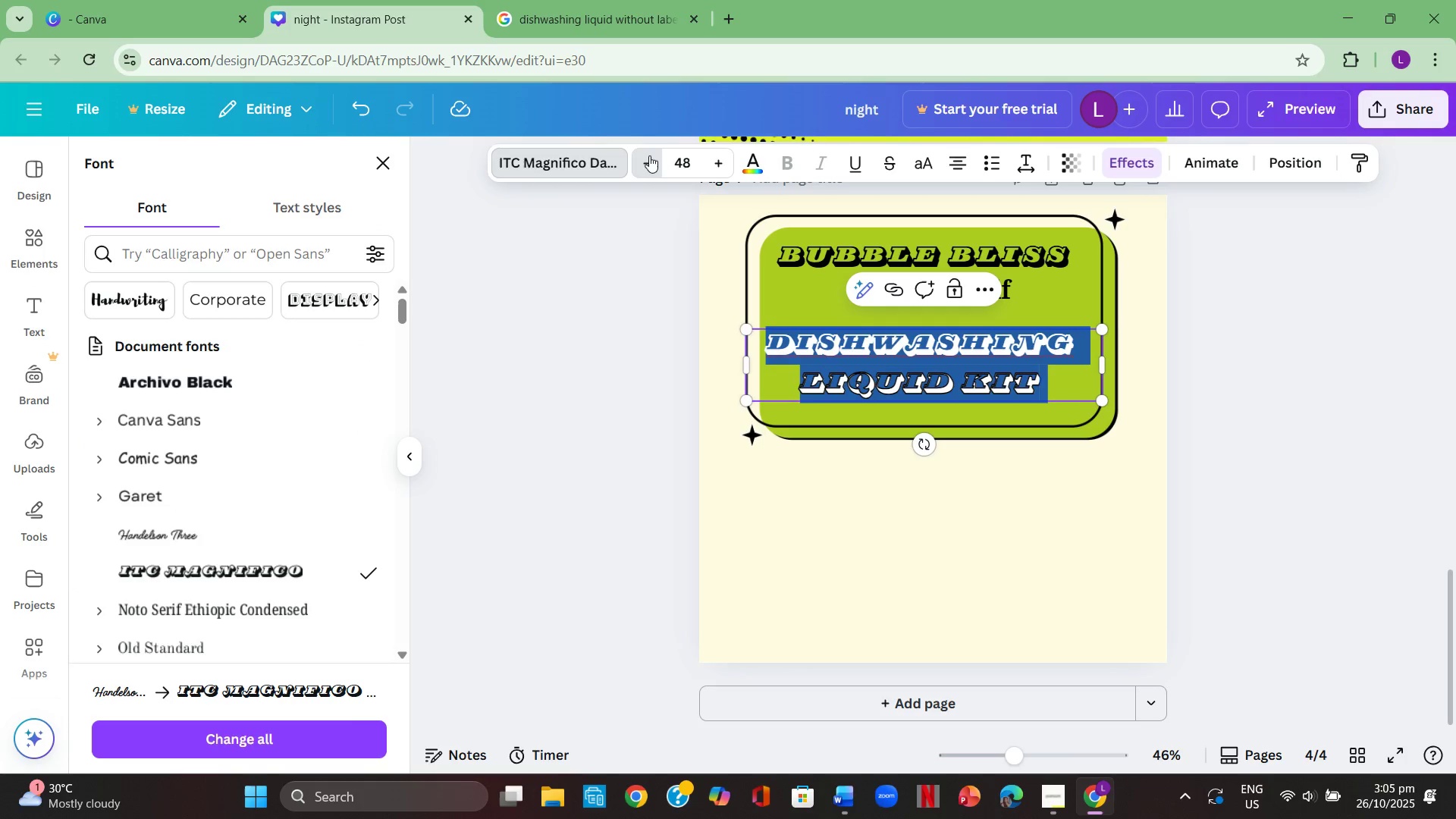 
triple_click([649, 155])
 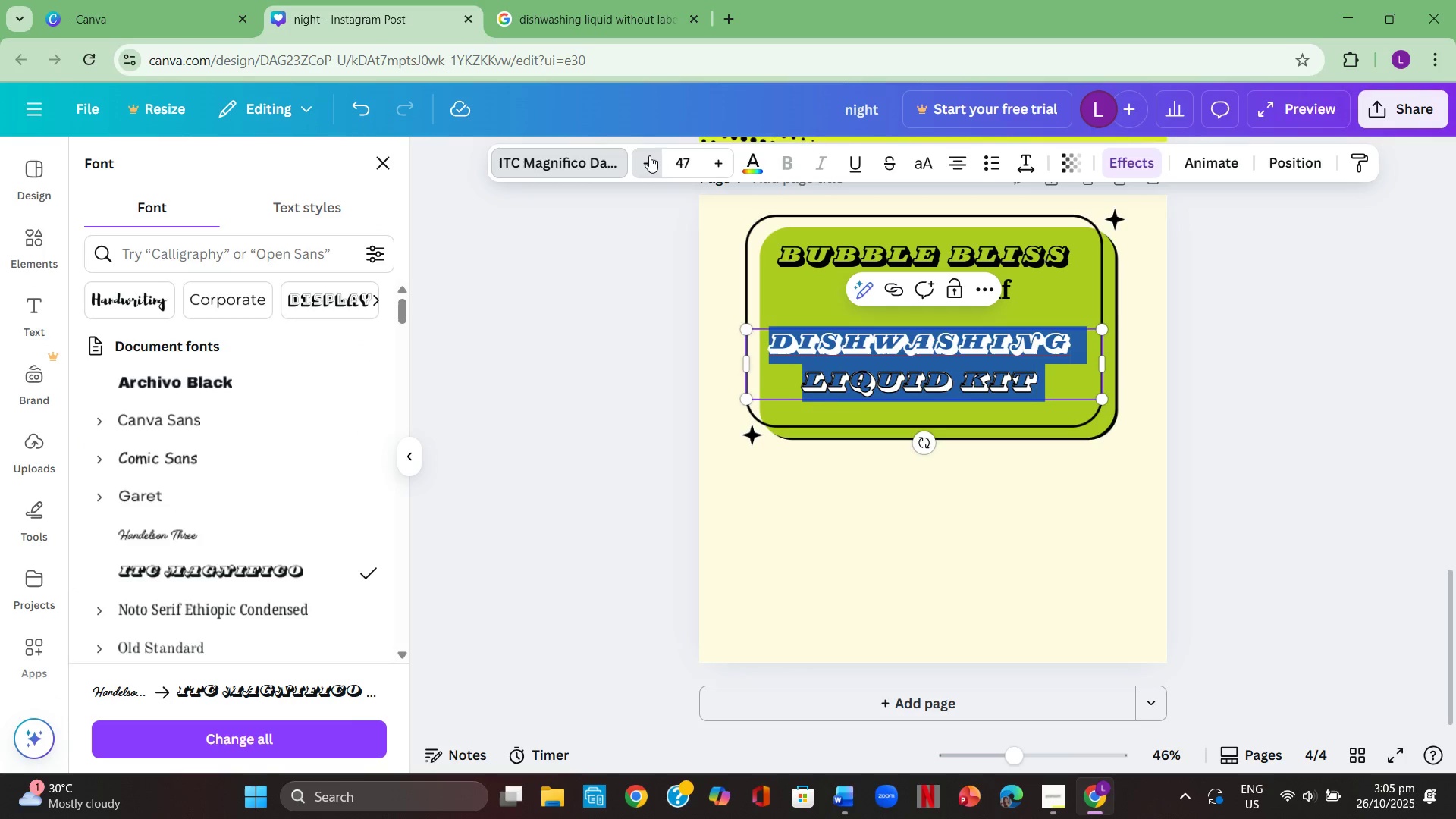 
triple_click([649, 155])
 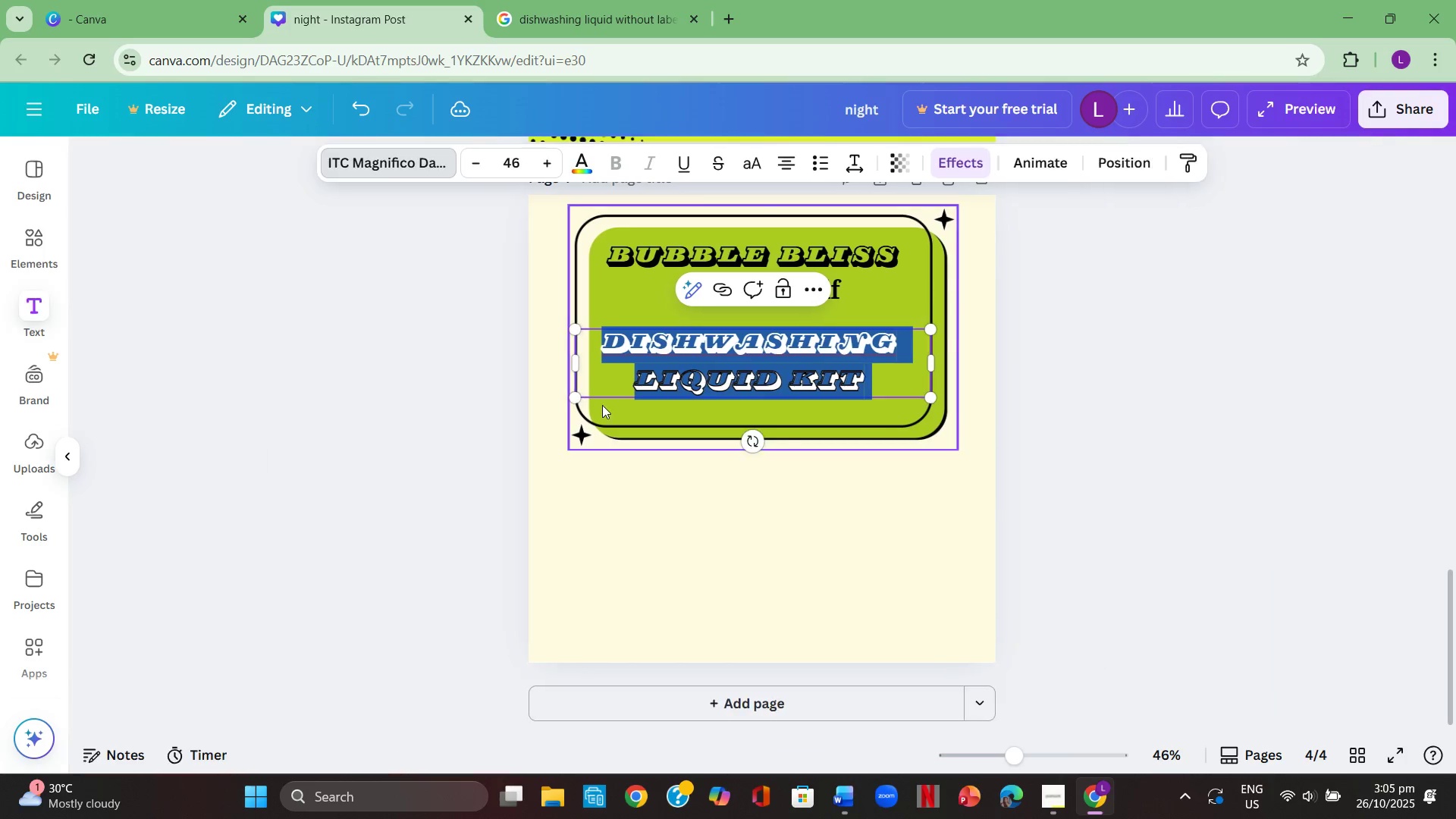 
double_click([602, 405])
 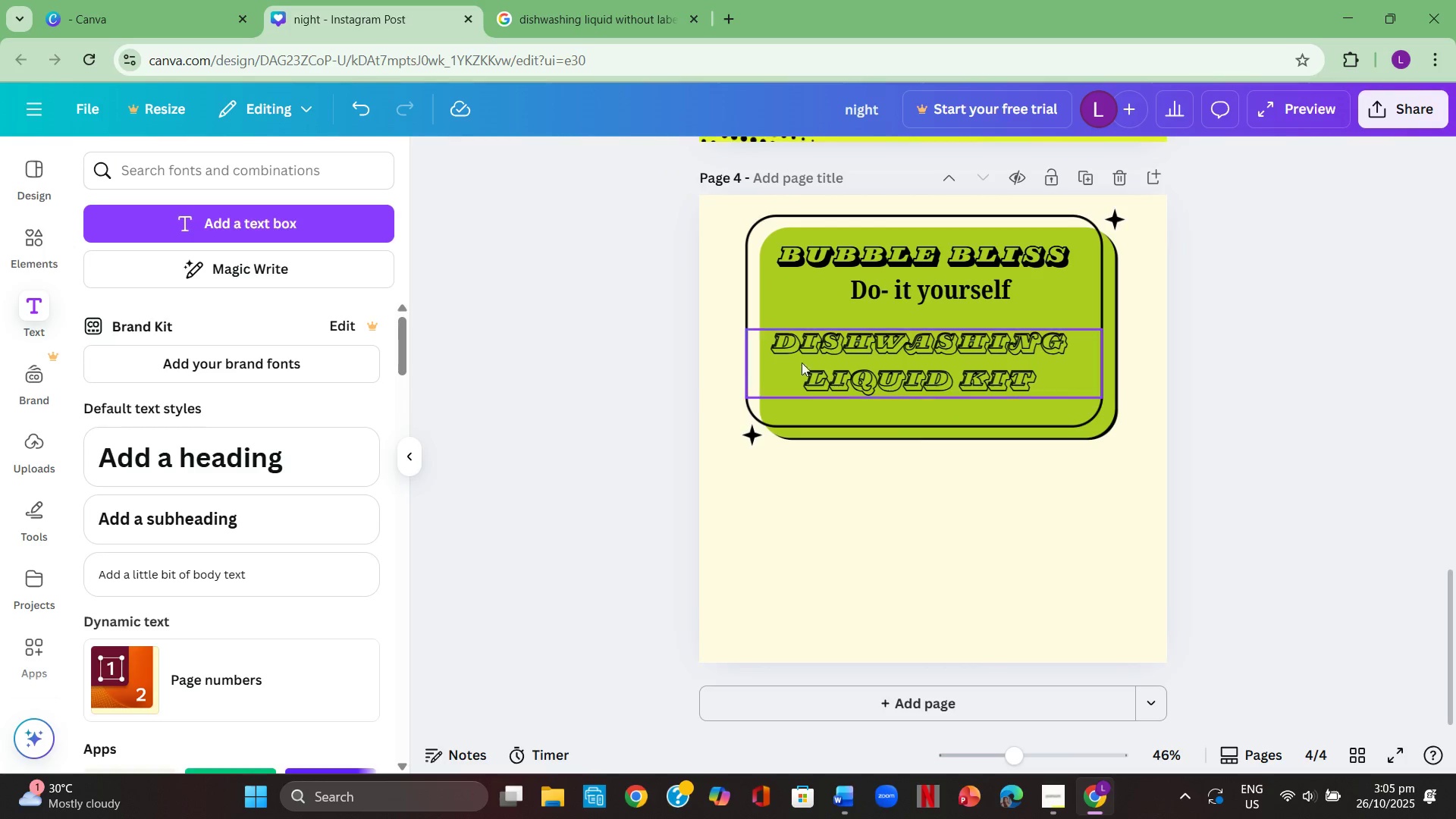 
left_click([821, 351])
 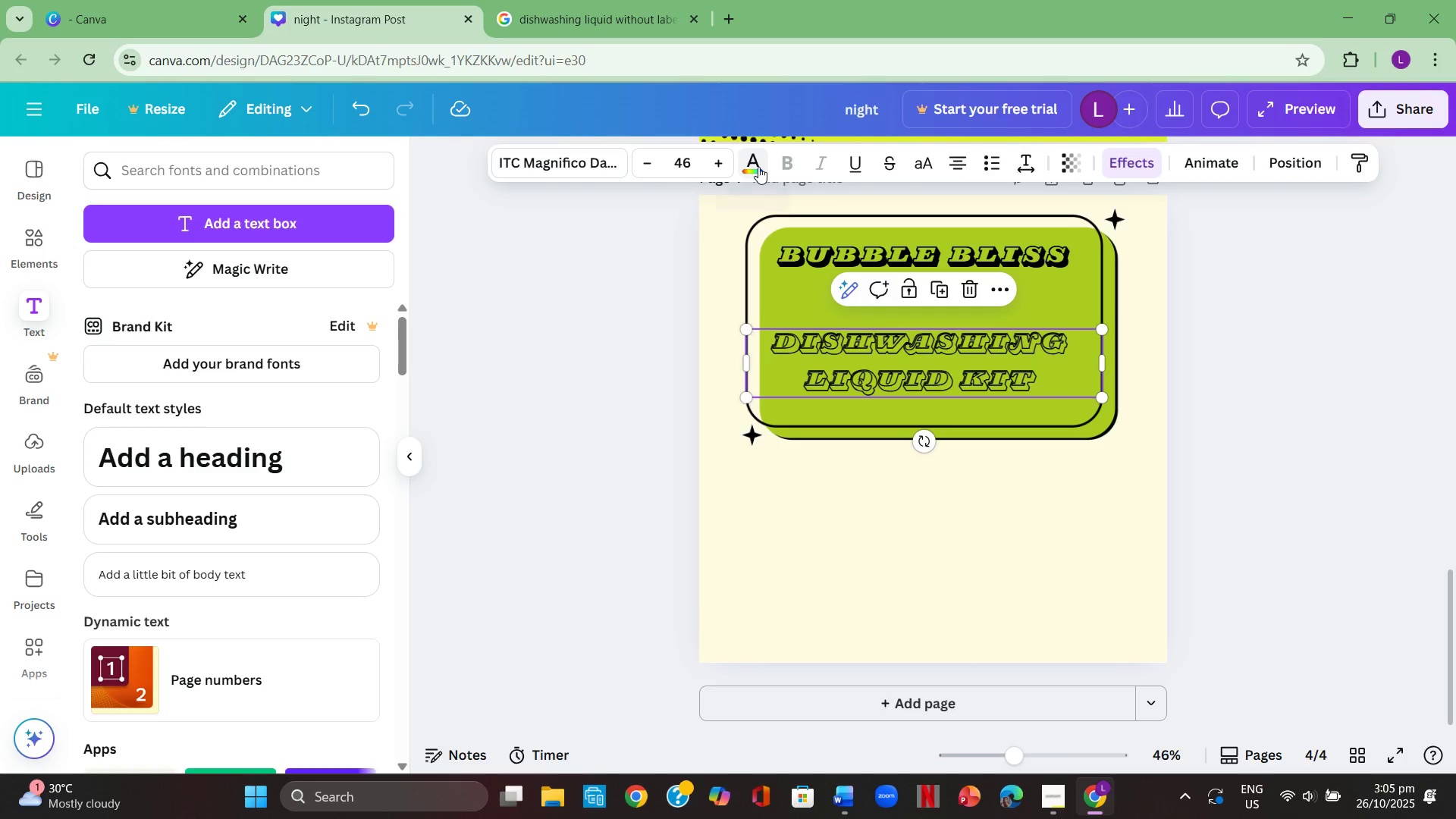 
left_click([758, 167])
 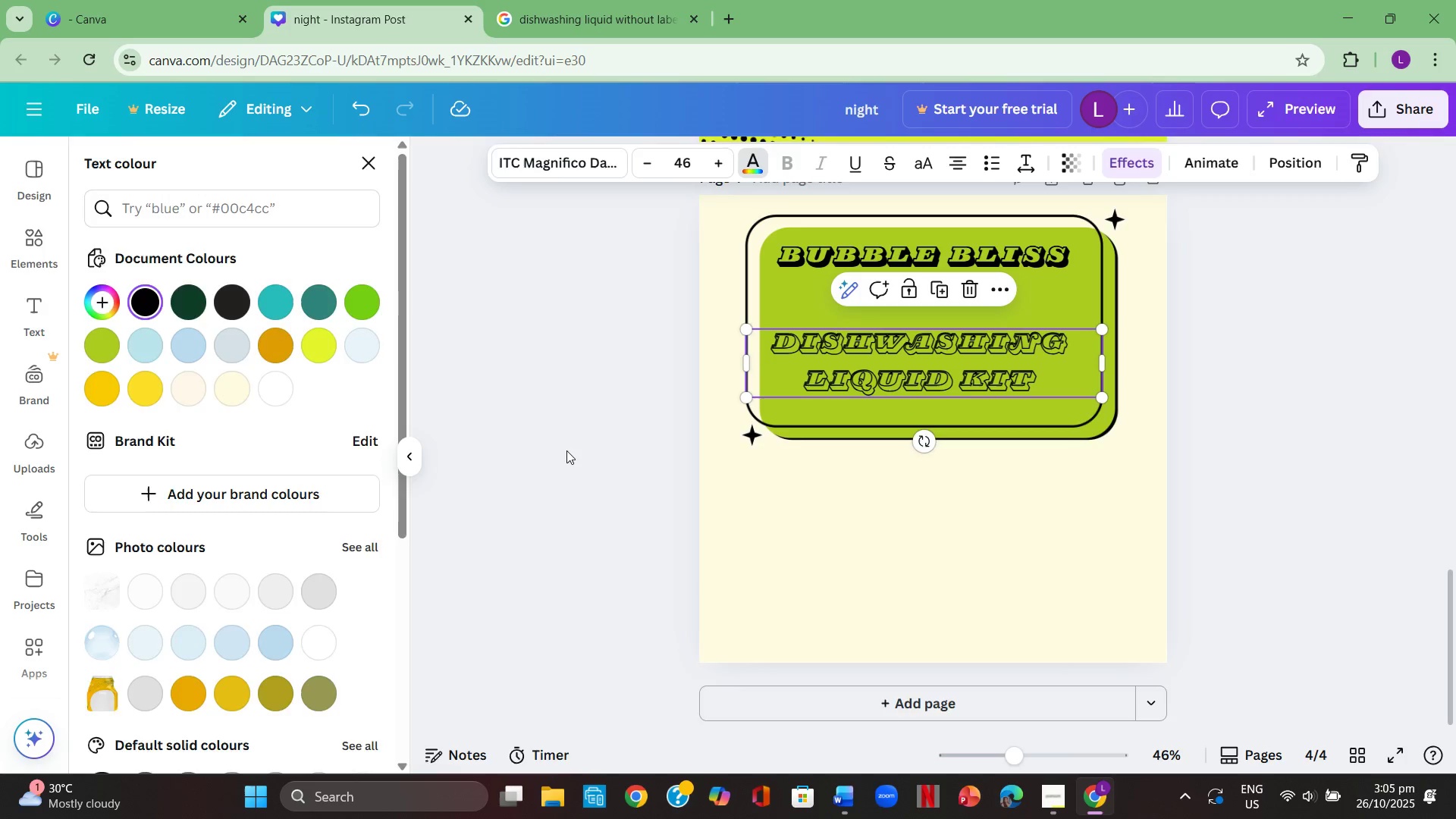 
double_click([566, 450])
 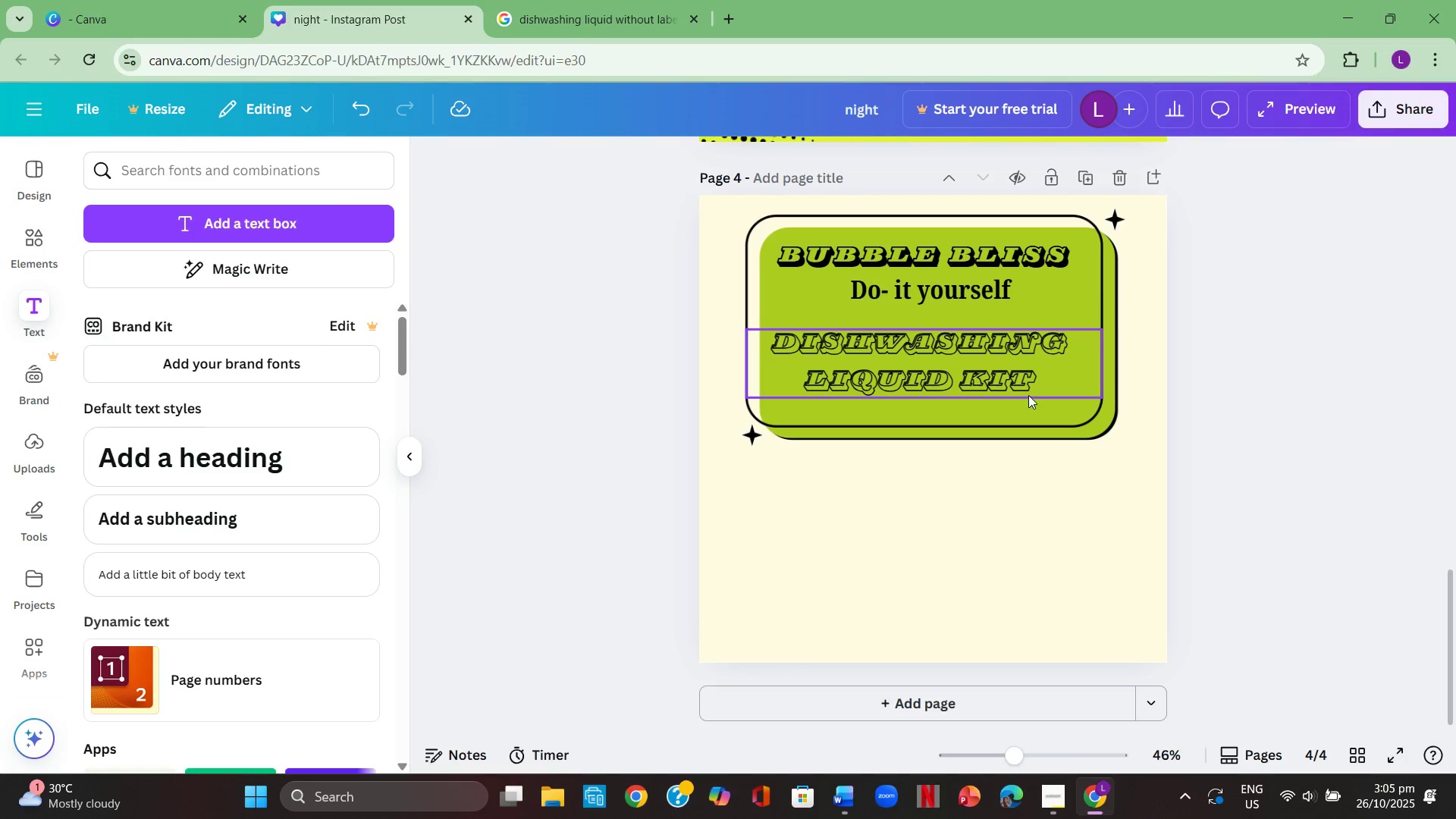 
left_click([1028, 381])
 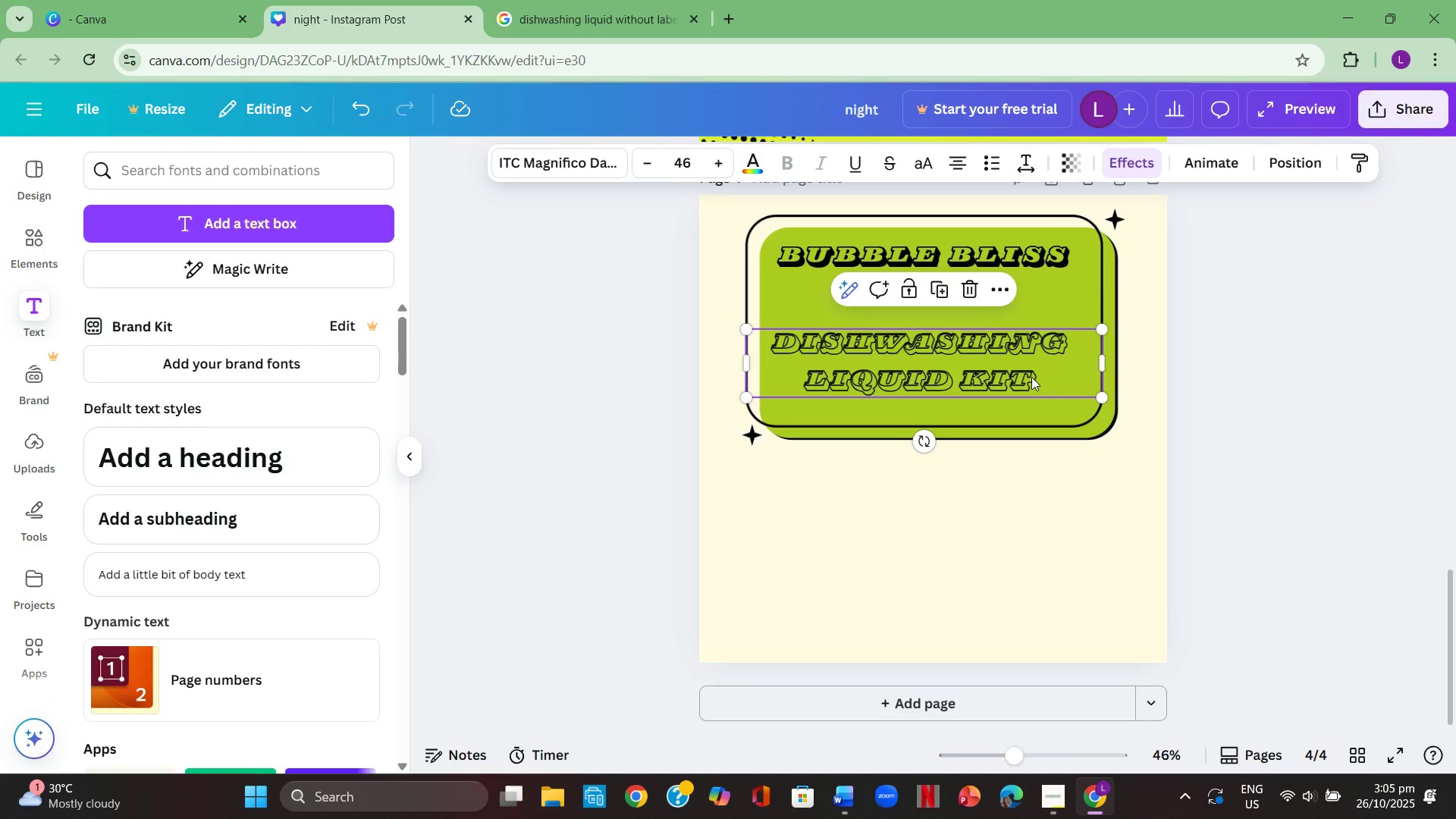 
left_click([1031, 377])
 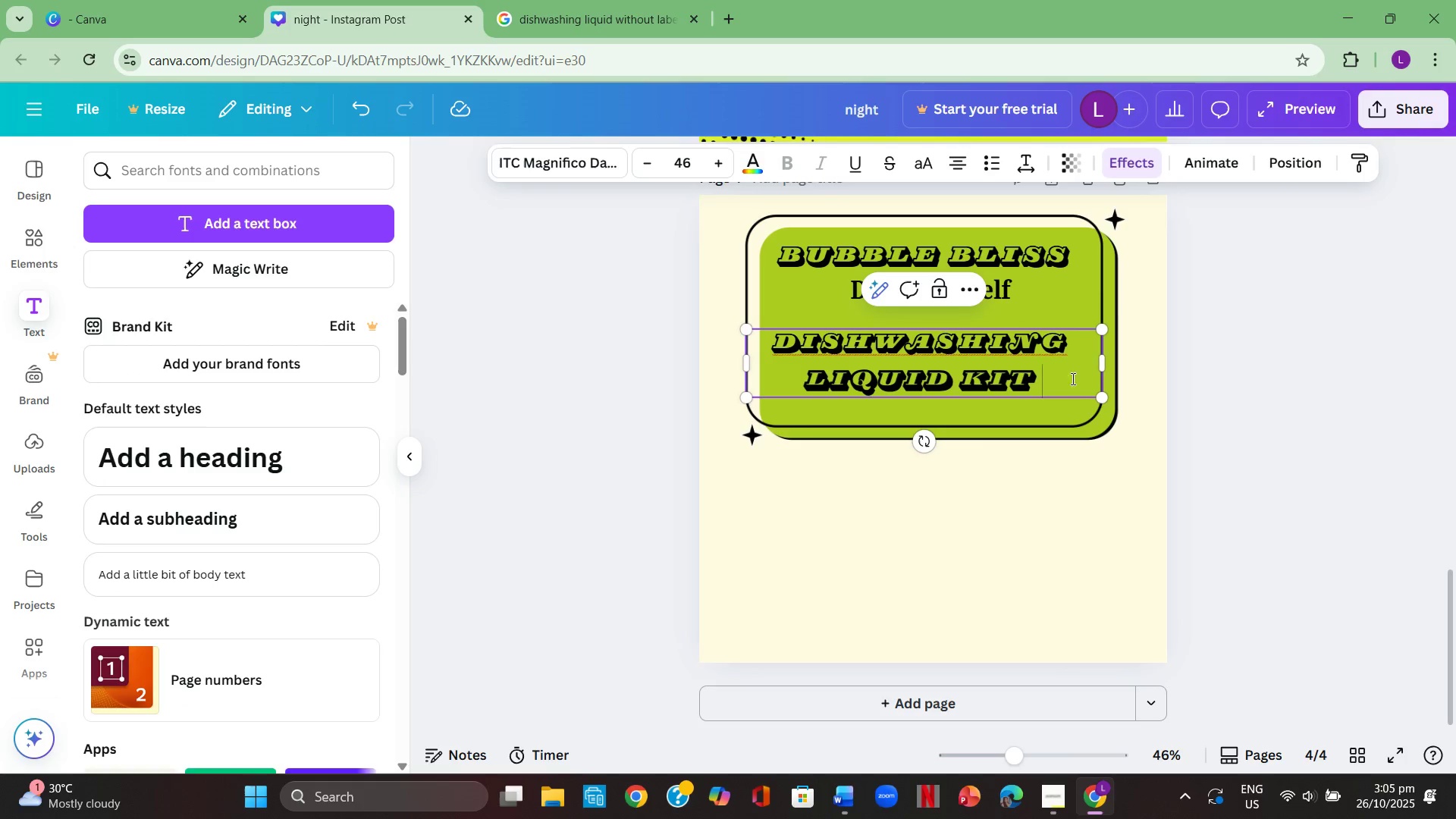 
double_click([1379, 454])
 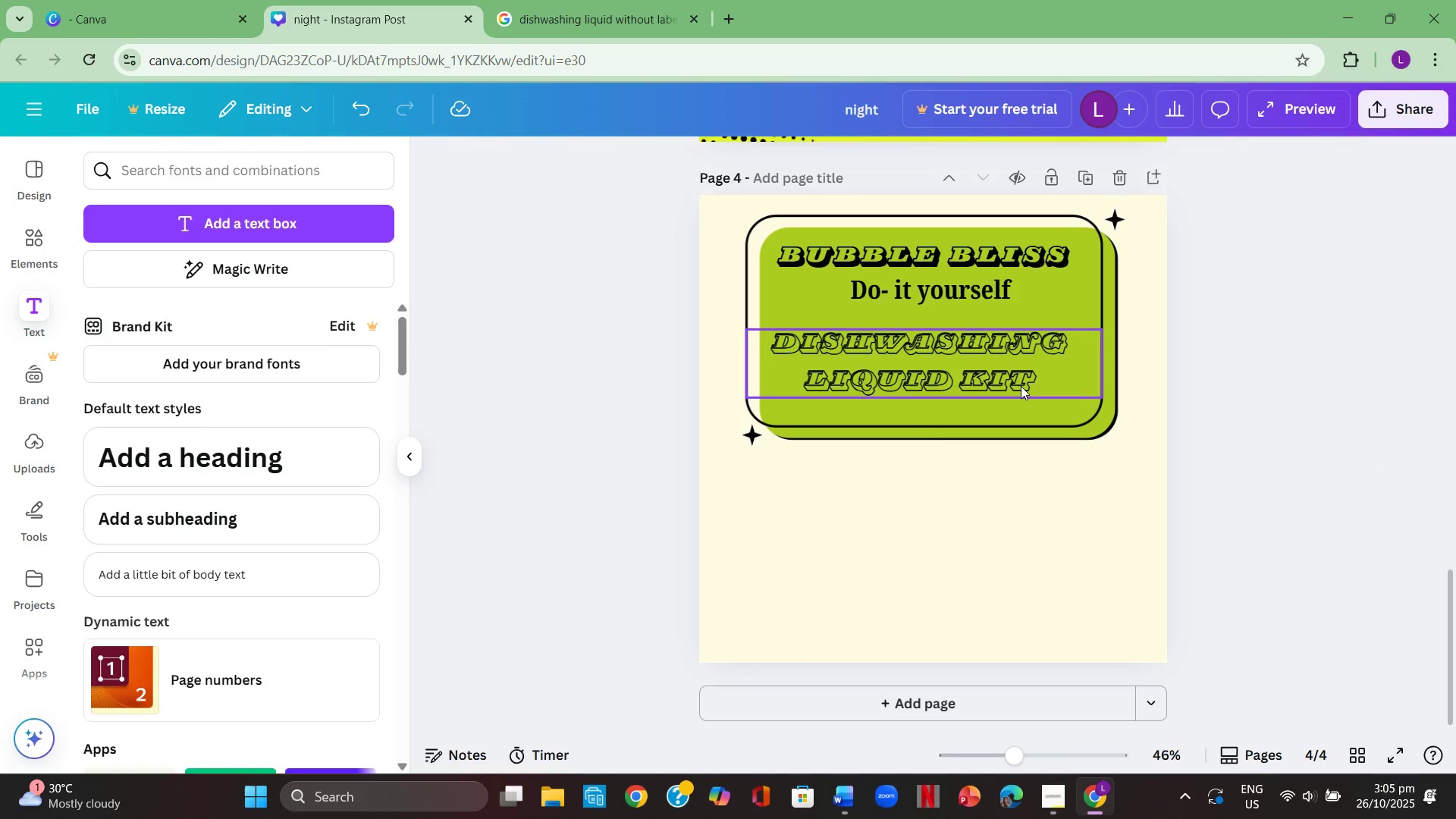 
double_click([1021, 386])
 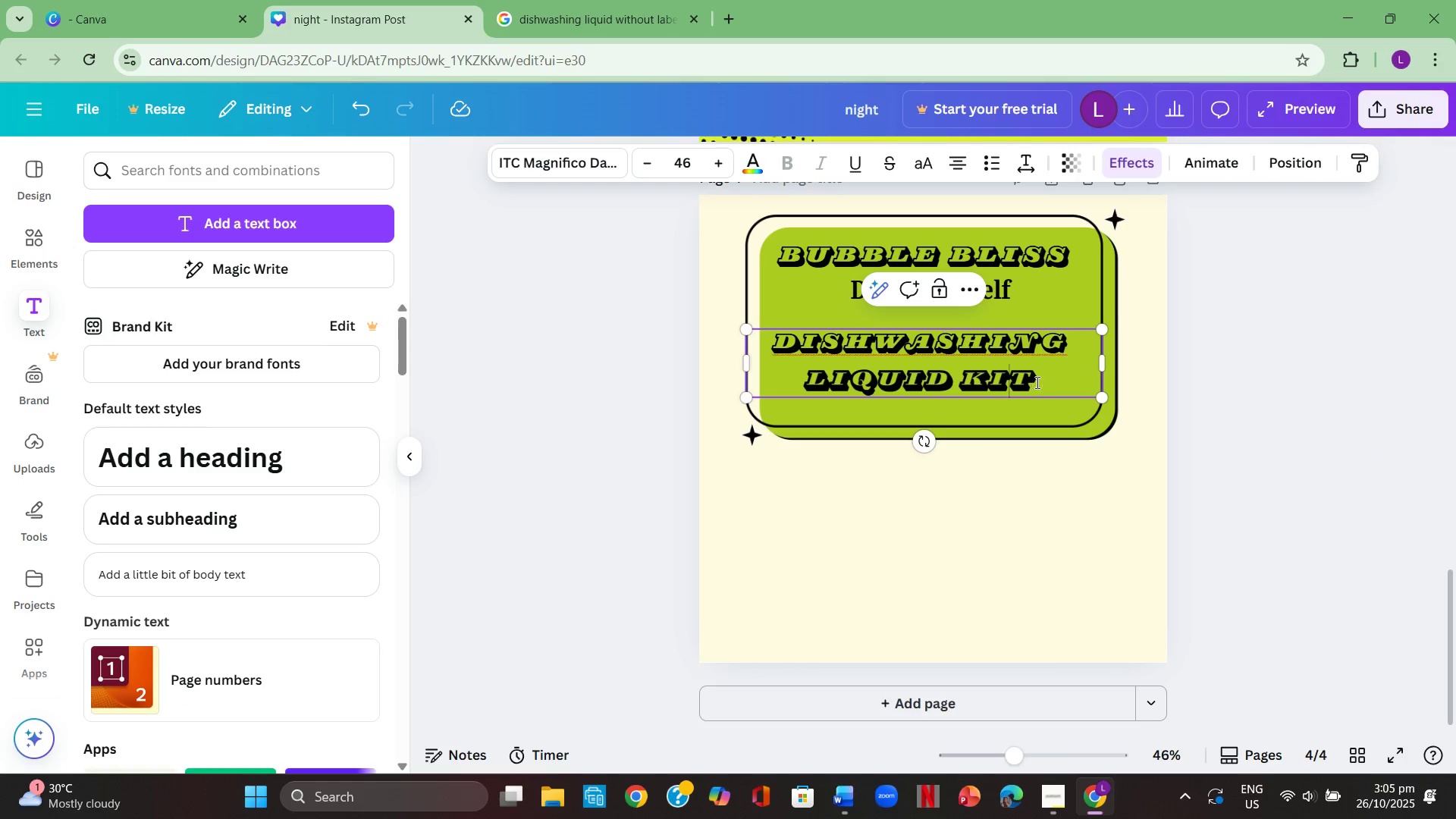 
left_click_drag(start_coordinate=[1036, 382], to_coordinate=[782, 331])
 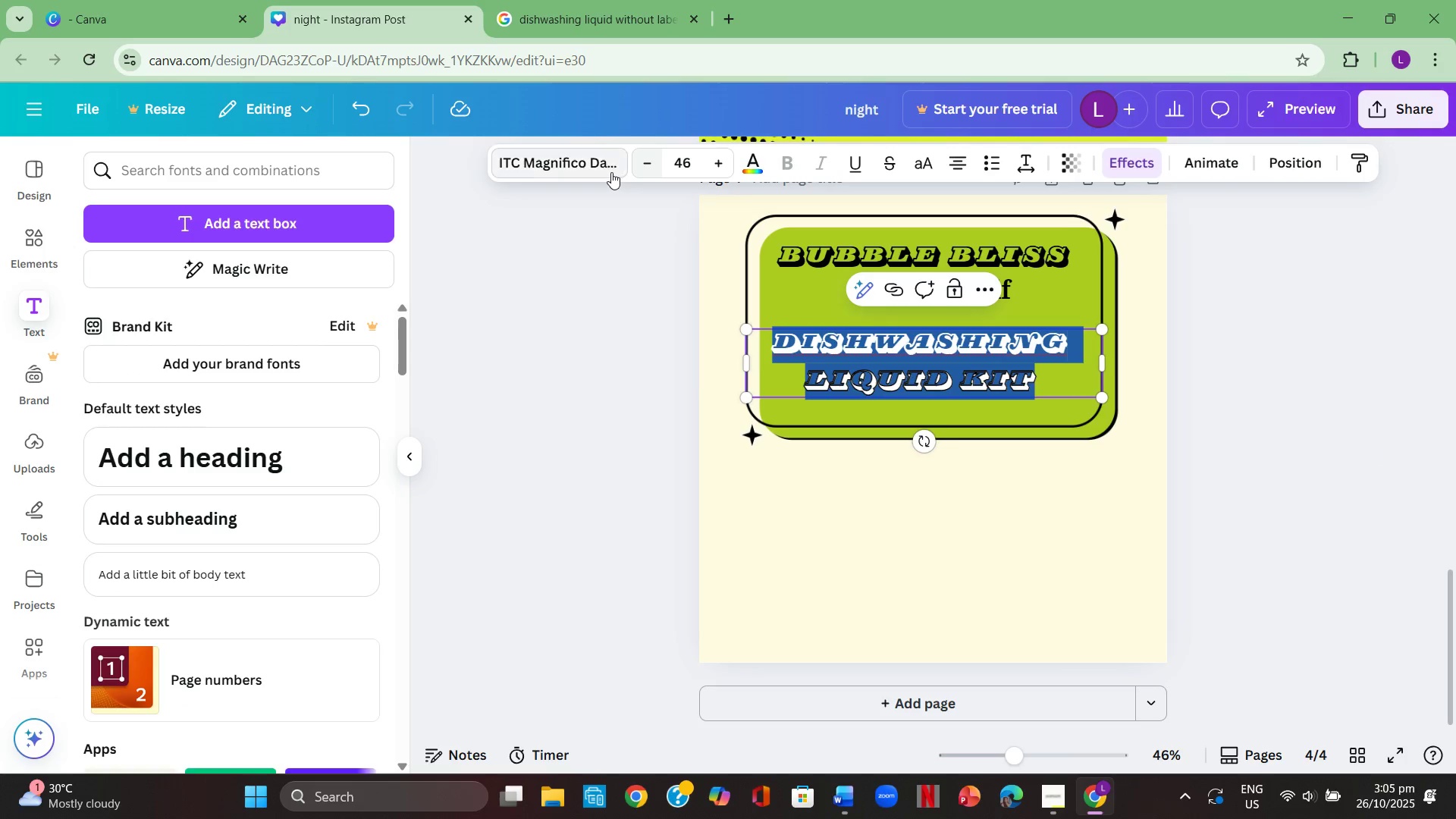 
left_click([611, 172])
 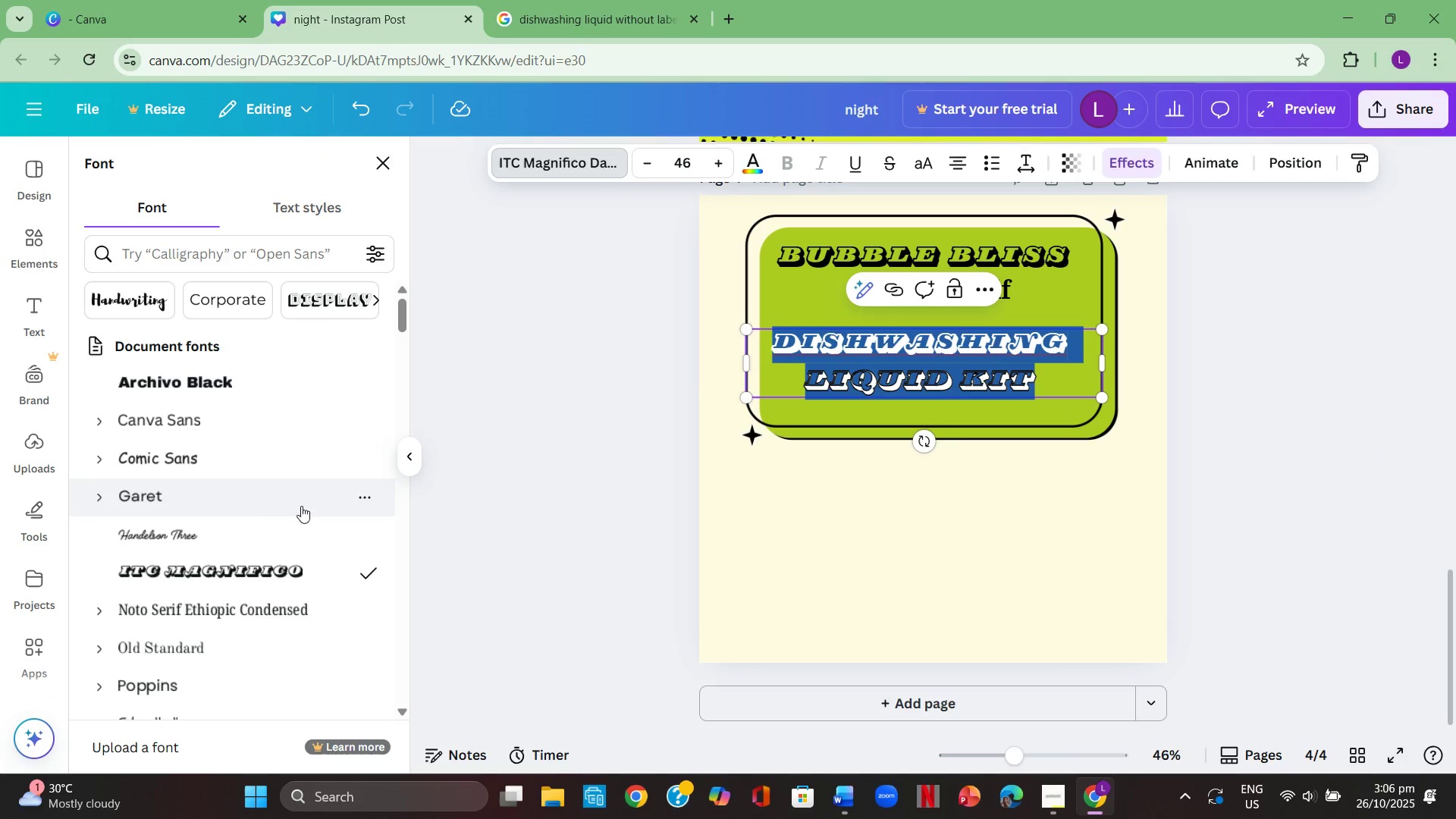 
scroll: coordinate [224, 467], scroll_direction: down, amount: 13.0
 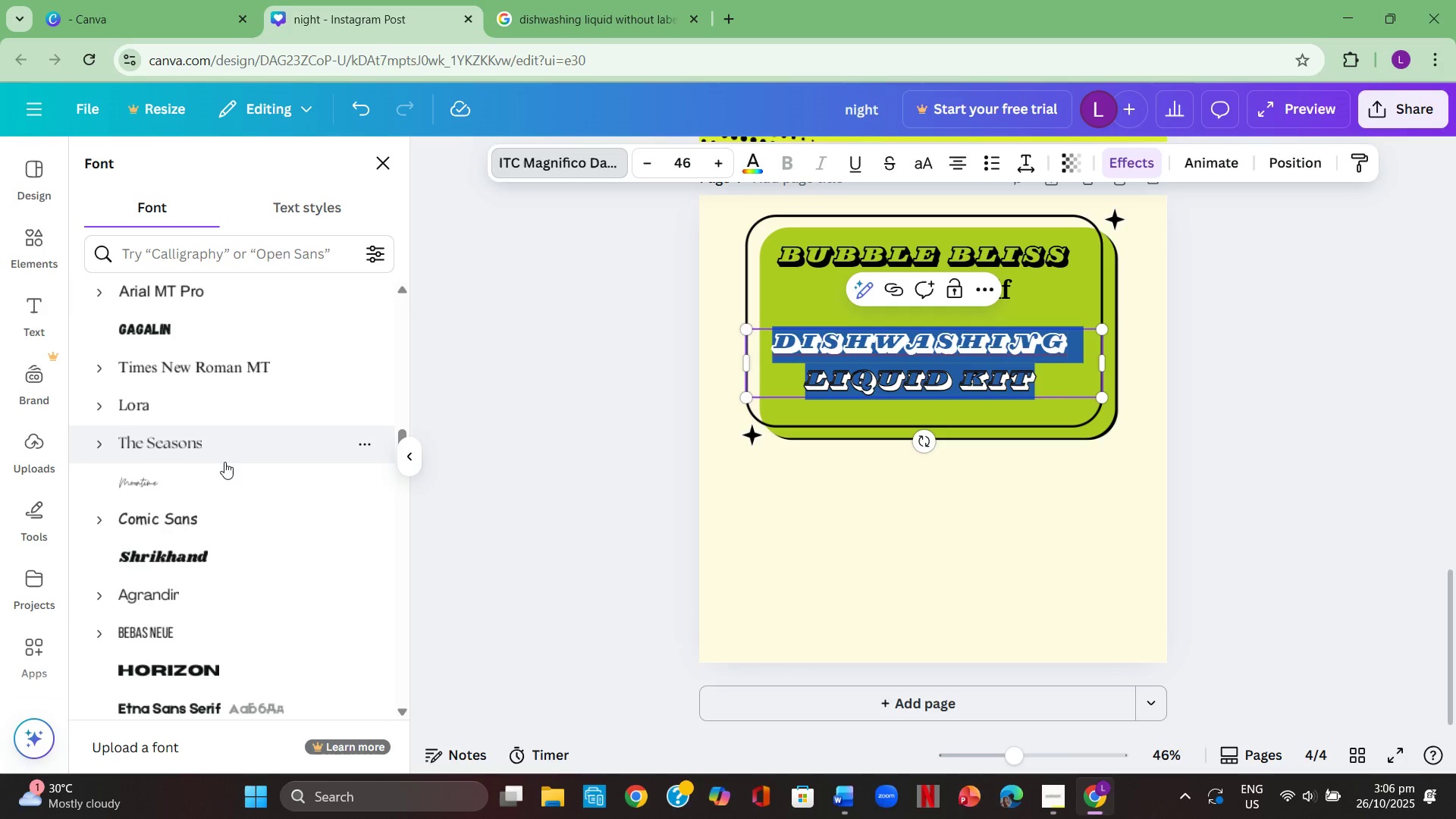 
left_click([234, 430])
 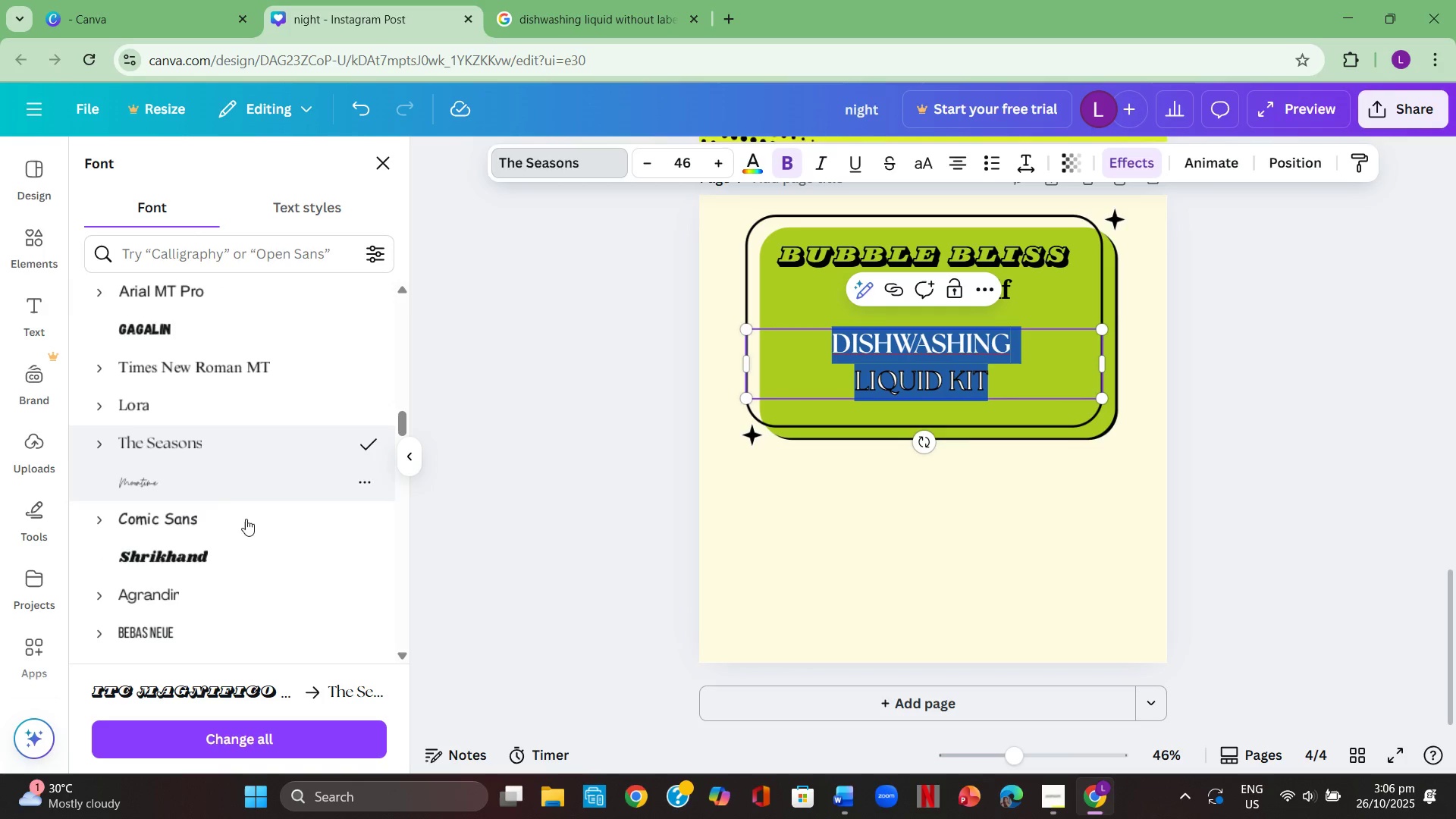 
scroll: coordinate [246, 579], scroll_direction: down, amount: 14.0
 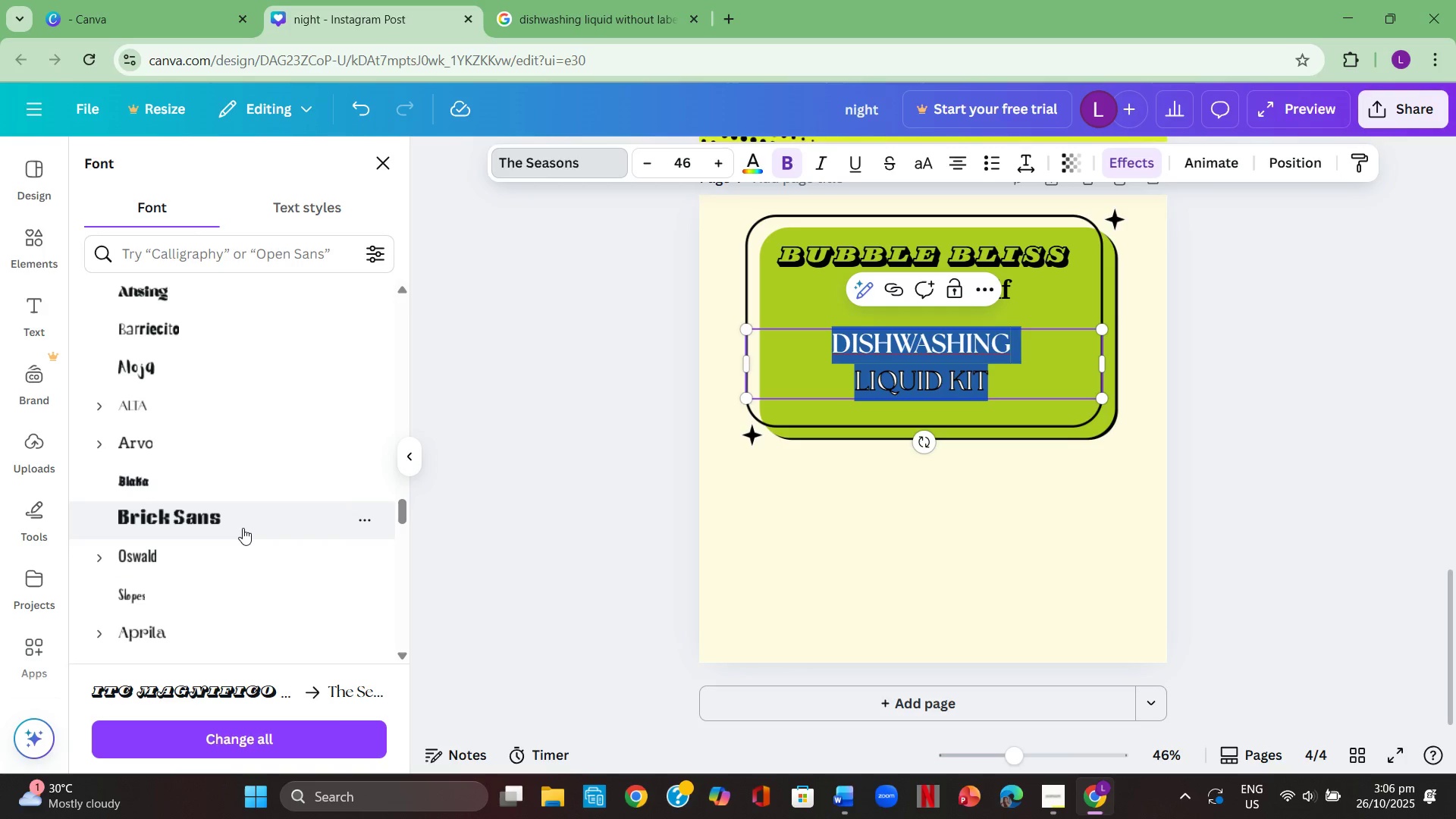 
left_click([243, 528])
 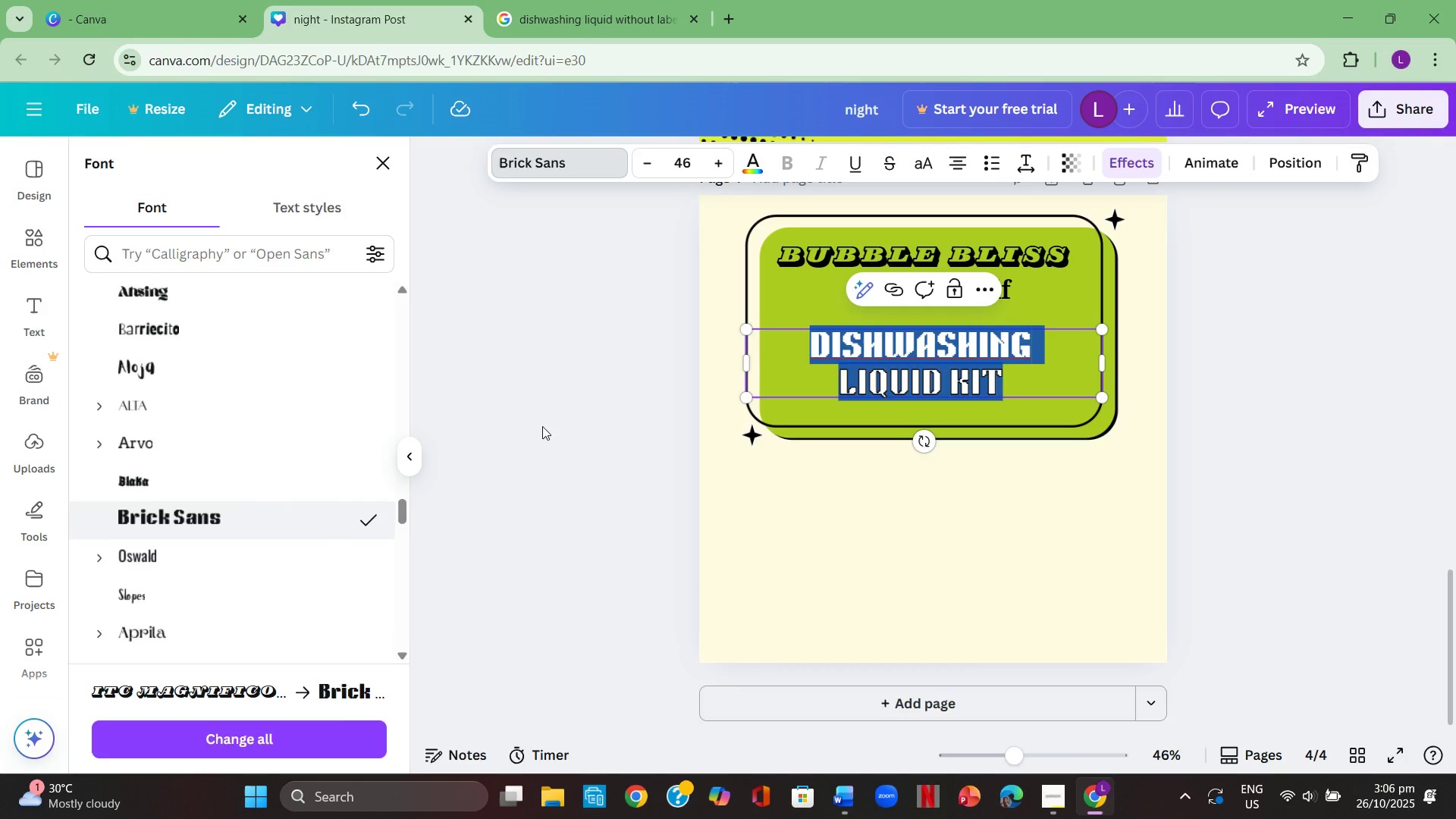 
double_click([600, 419])
 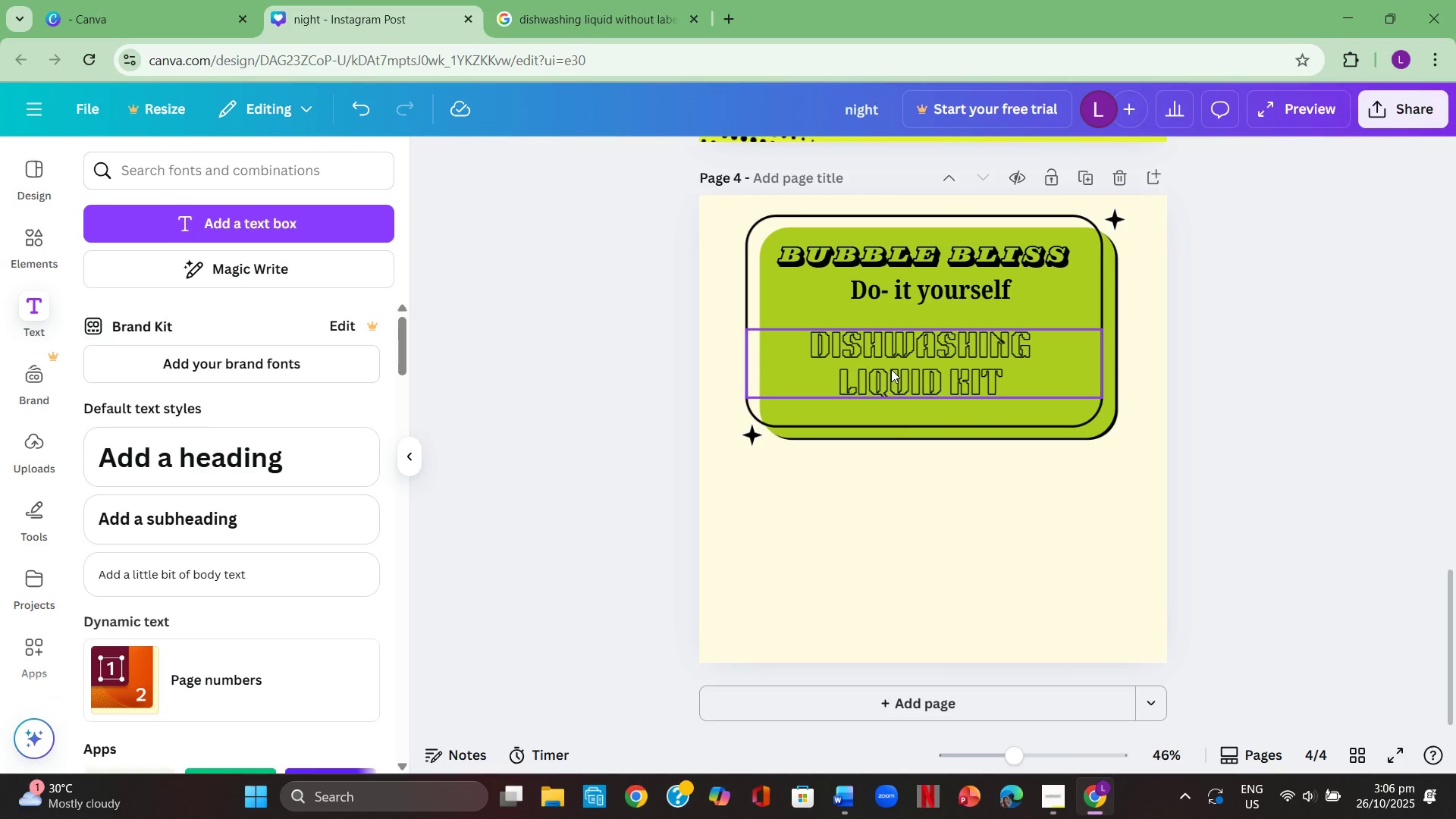 
left_click([891, 369])
 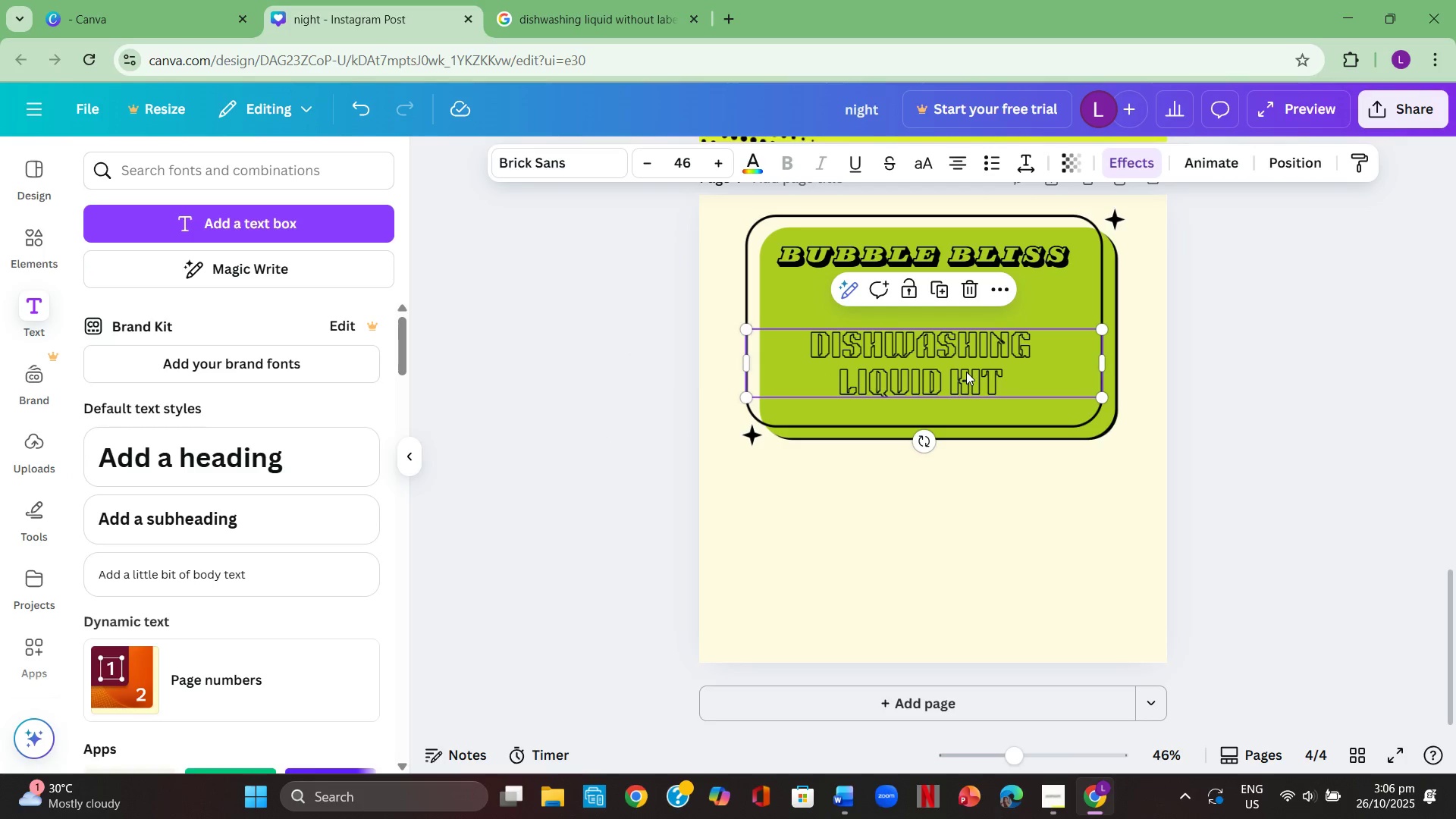 
left_click([962, 366])
 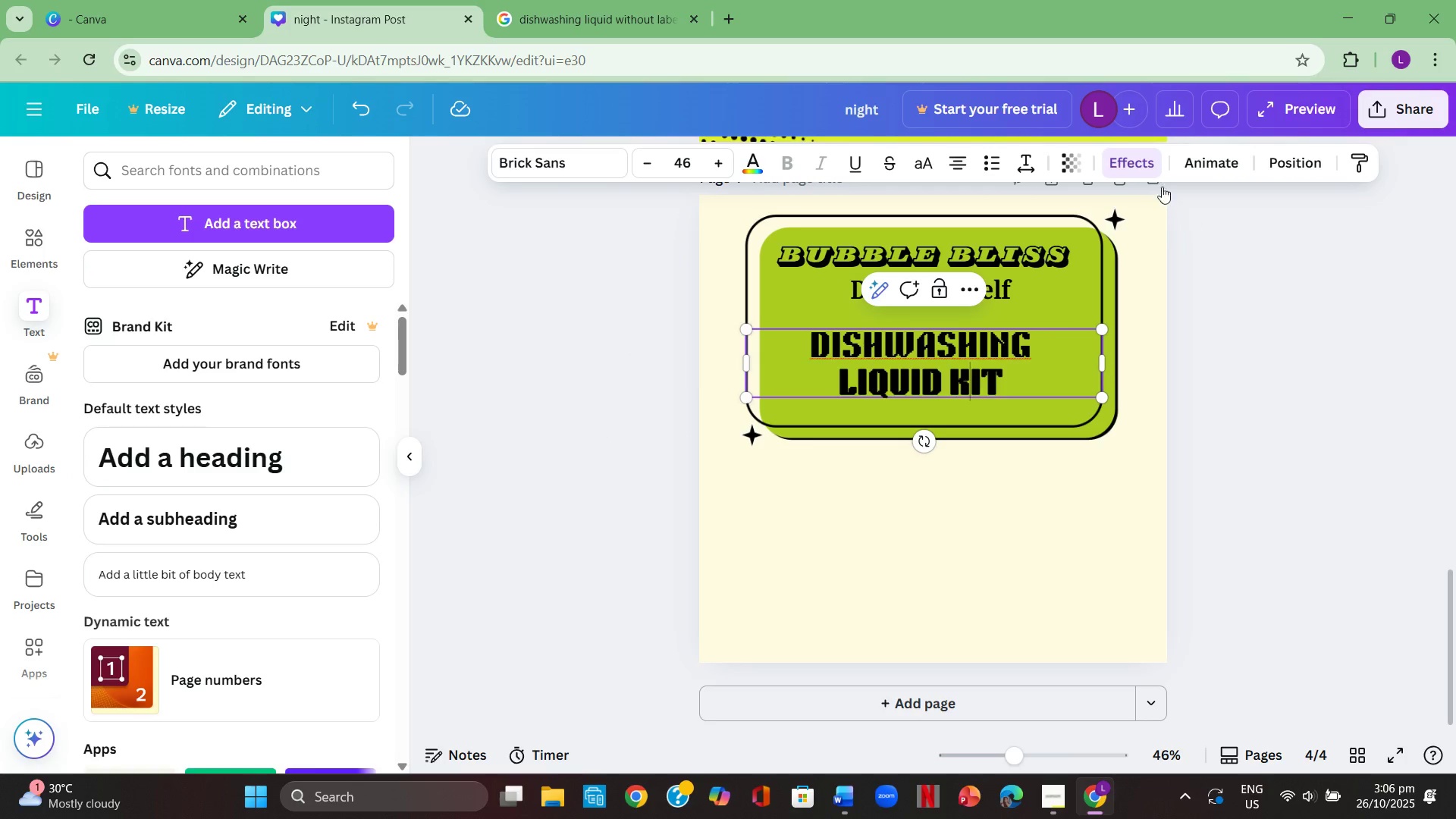 
left_click([1148, 155])
 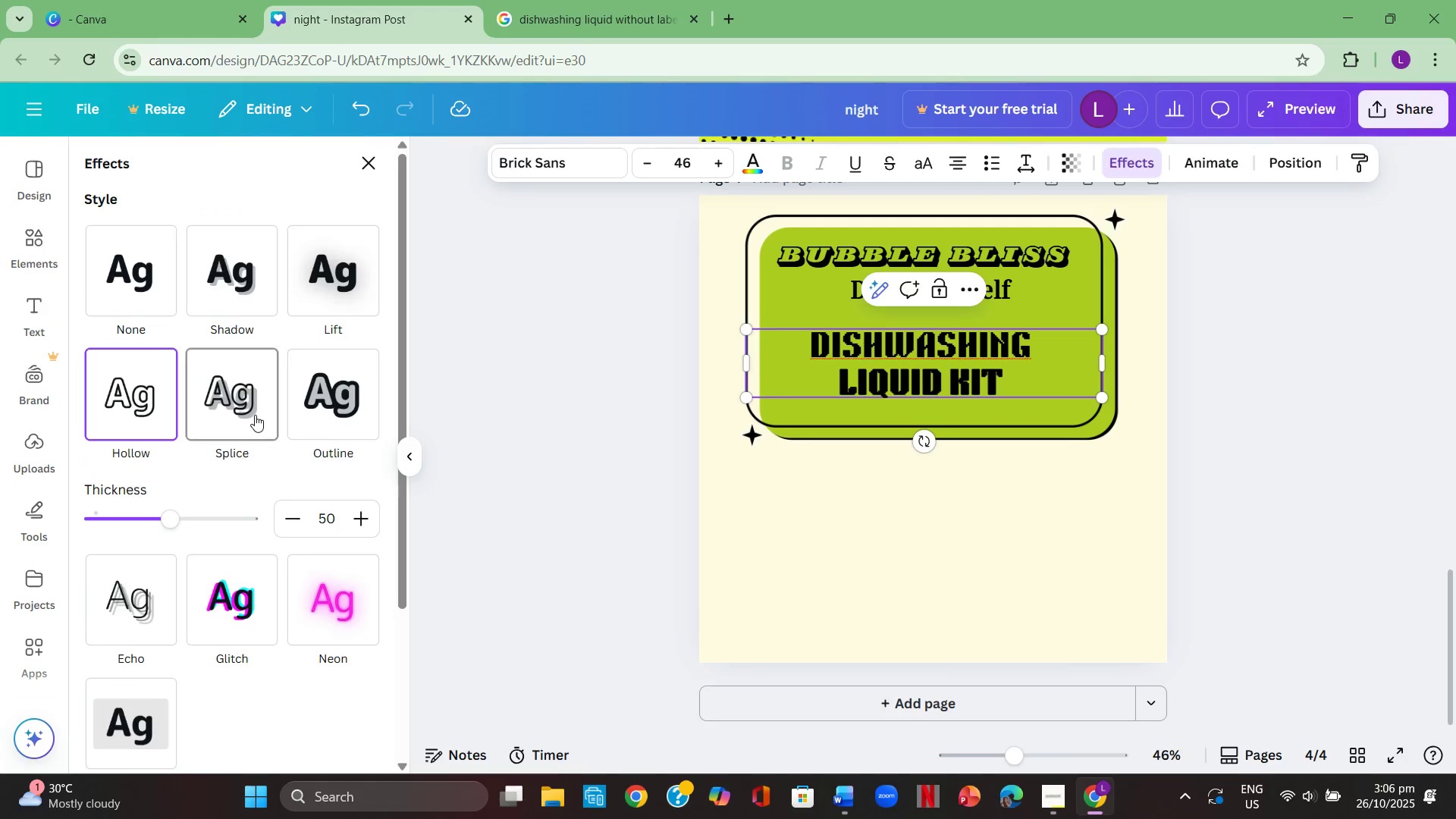 
left_click([222, 409])
 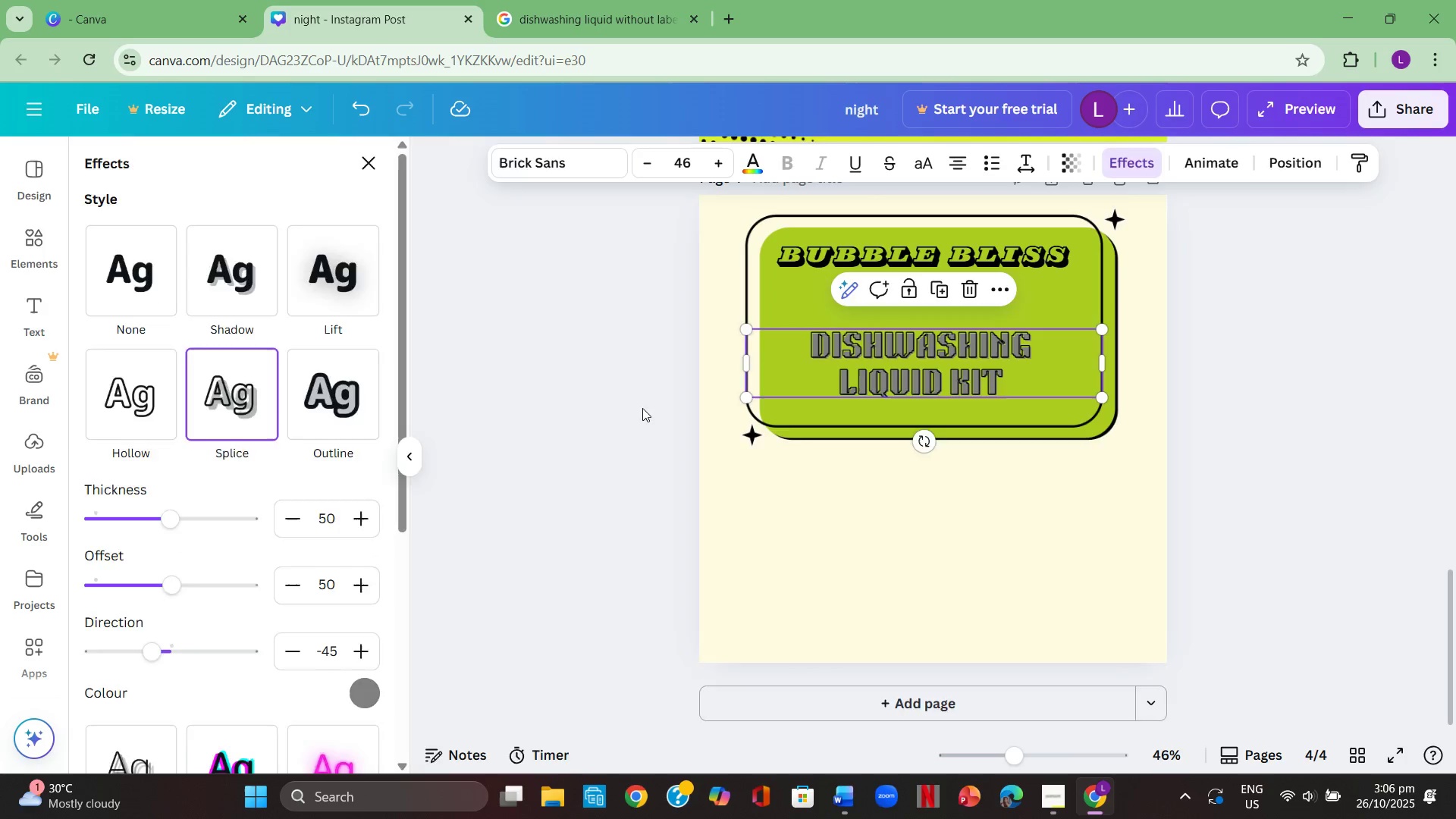 
double_click([642, 408])
 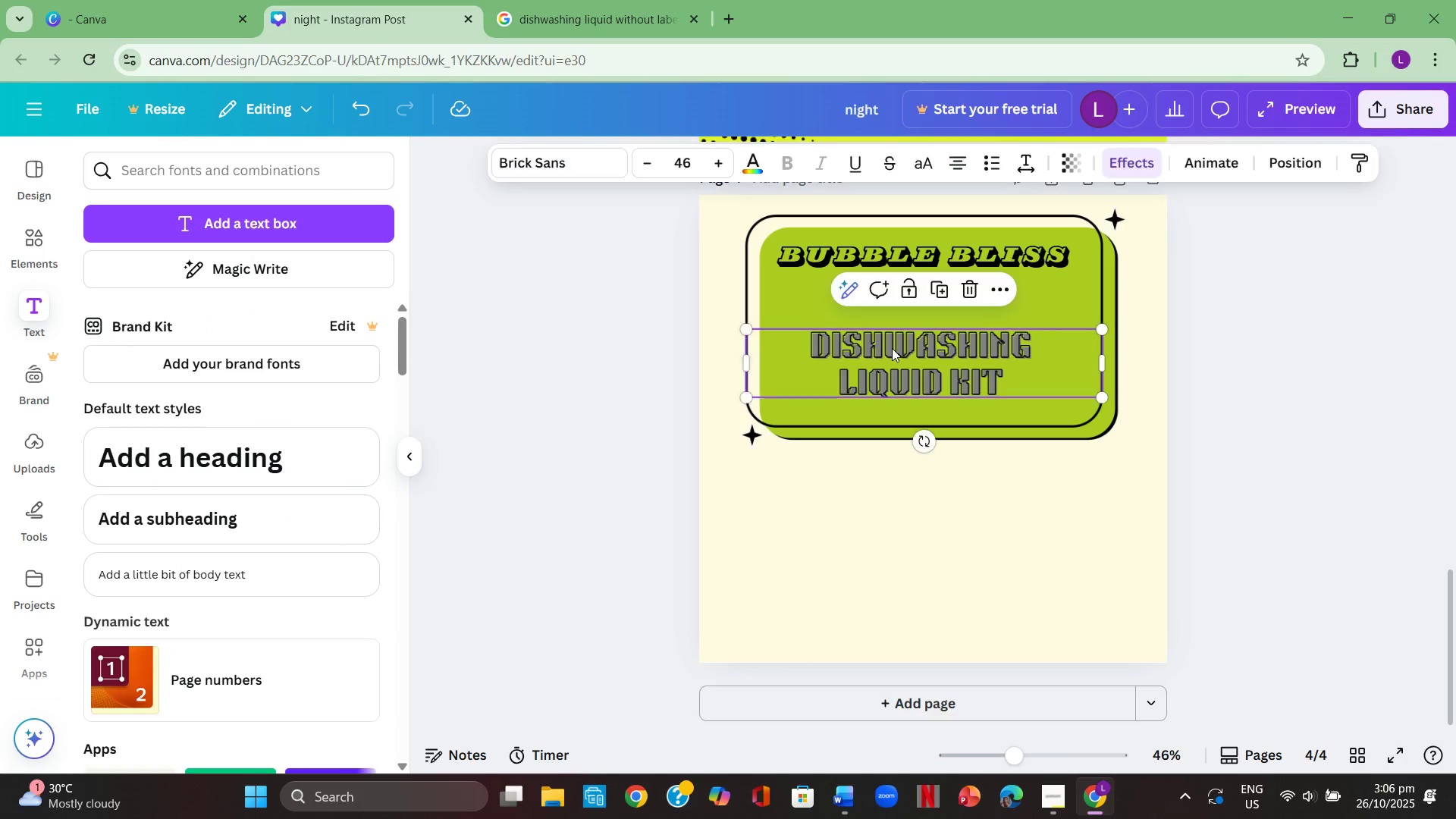 
double_click([1005, 367])
 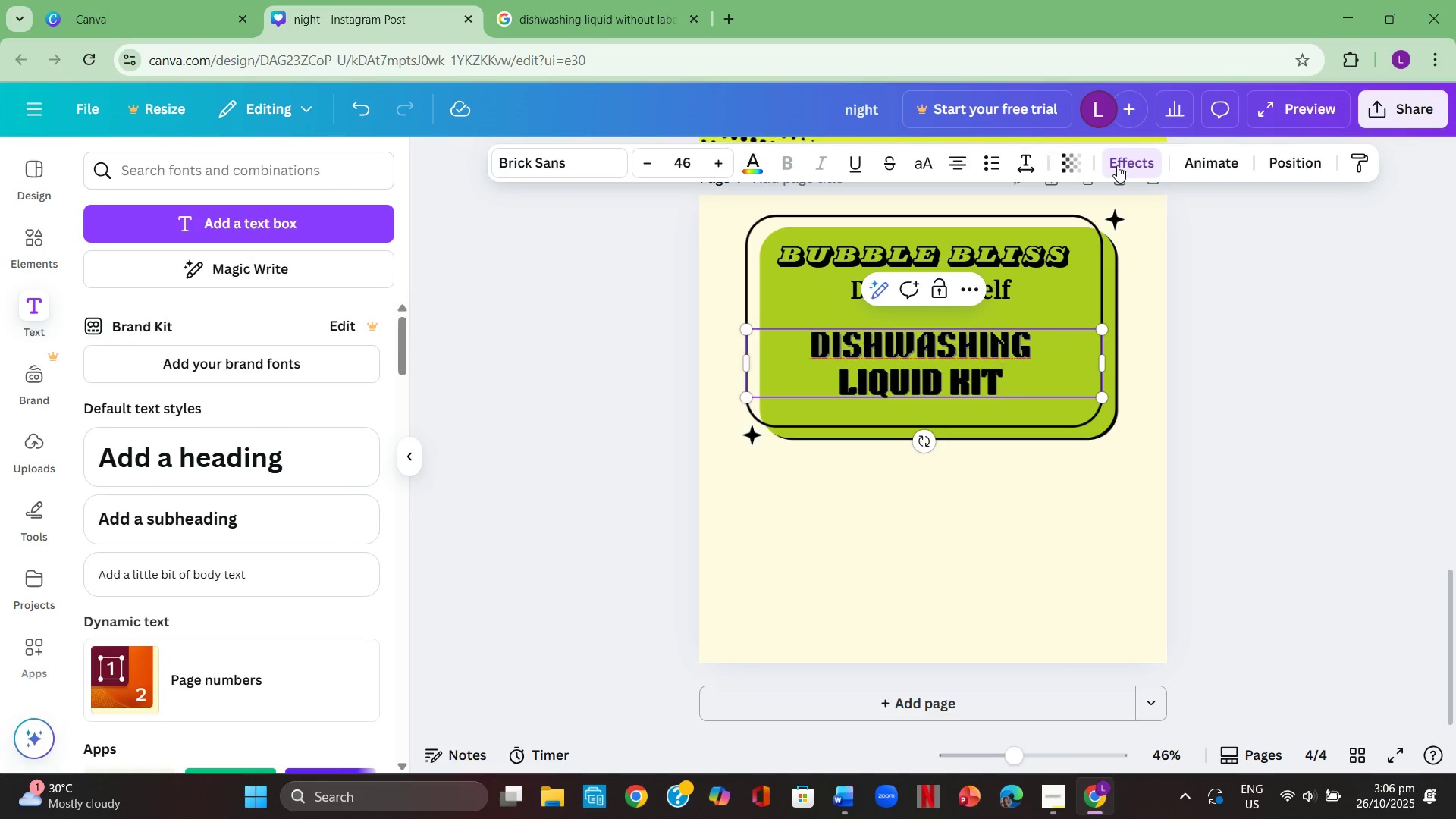 
left_click([1117, 165])
 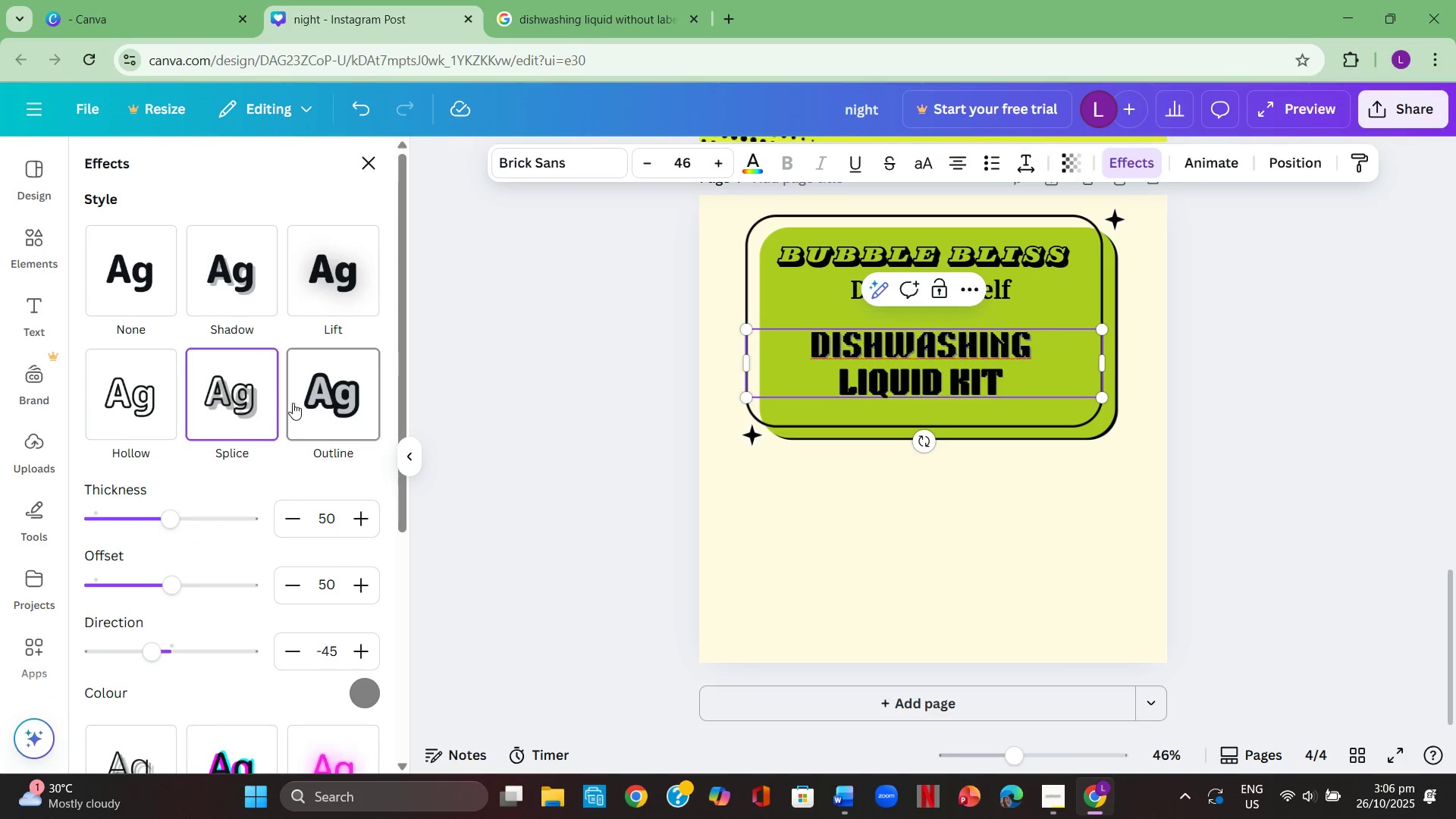 
left_click([238, 412])
 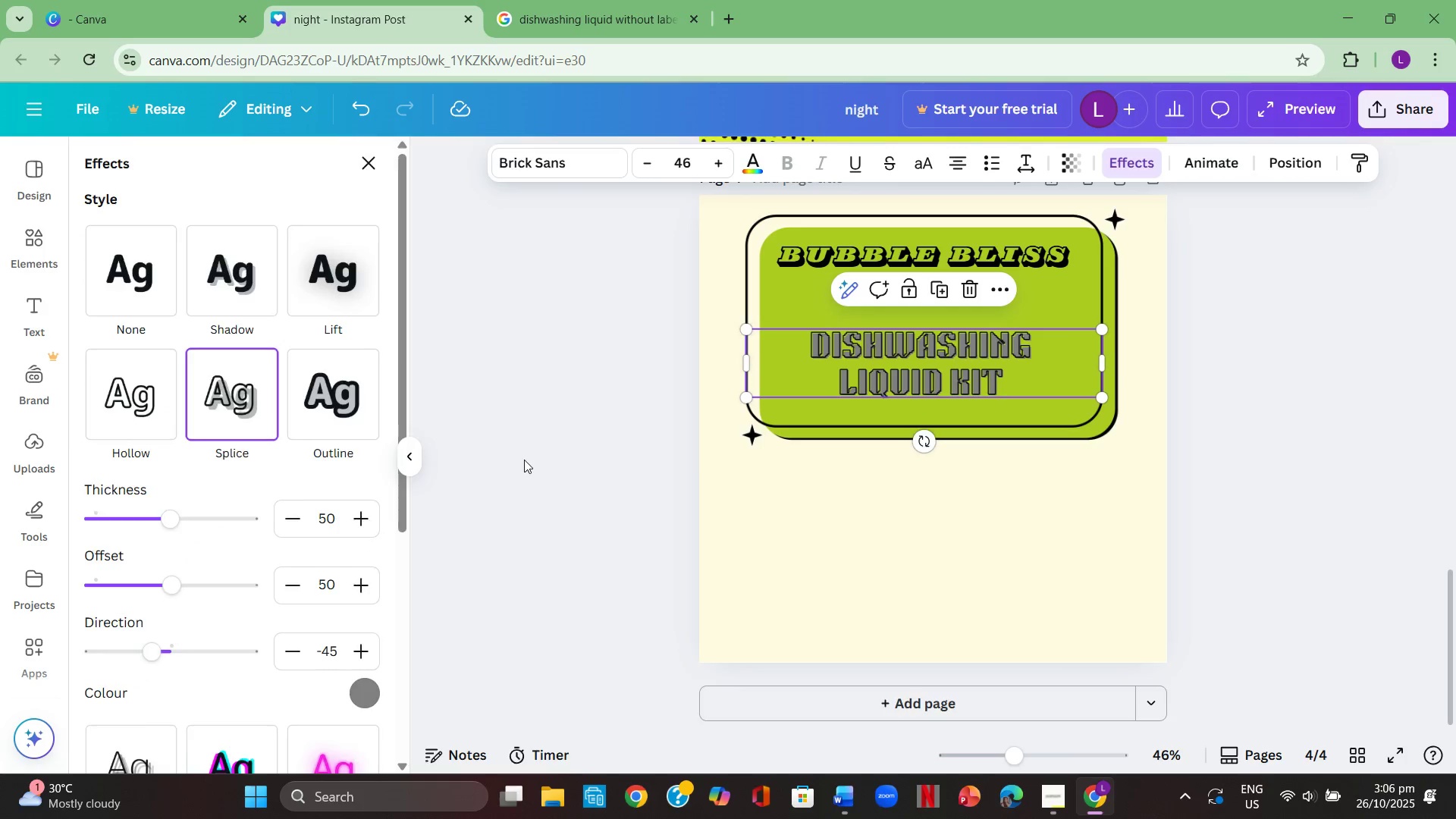 
double_click([524, 460])
 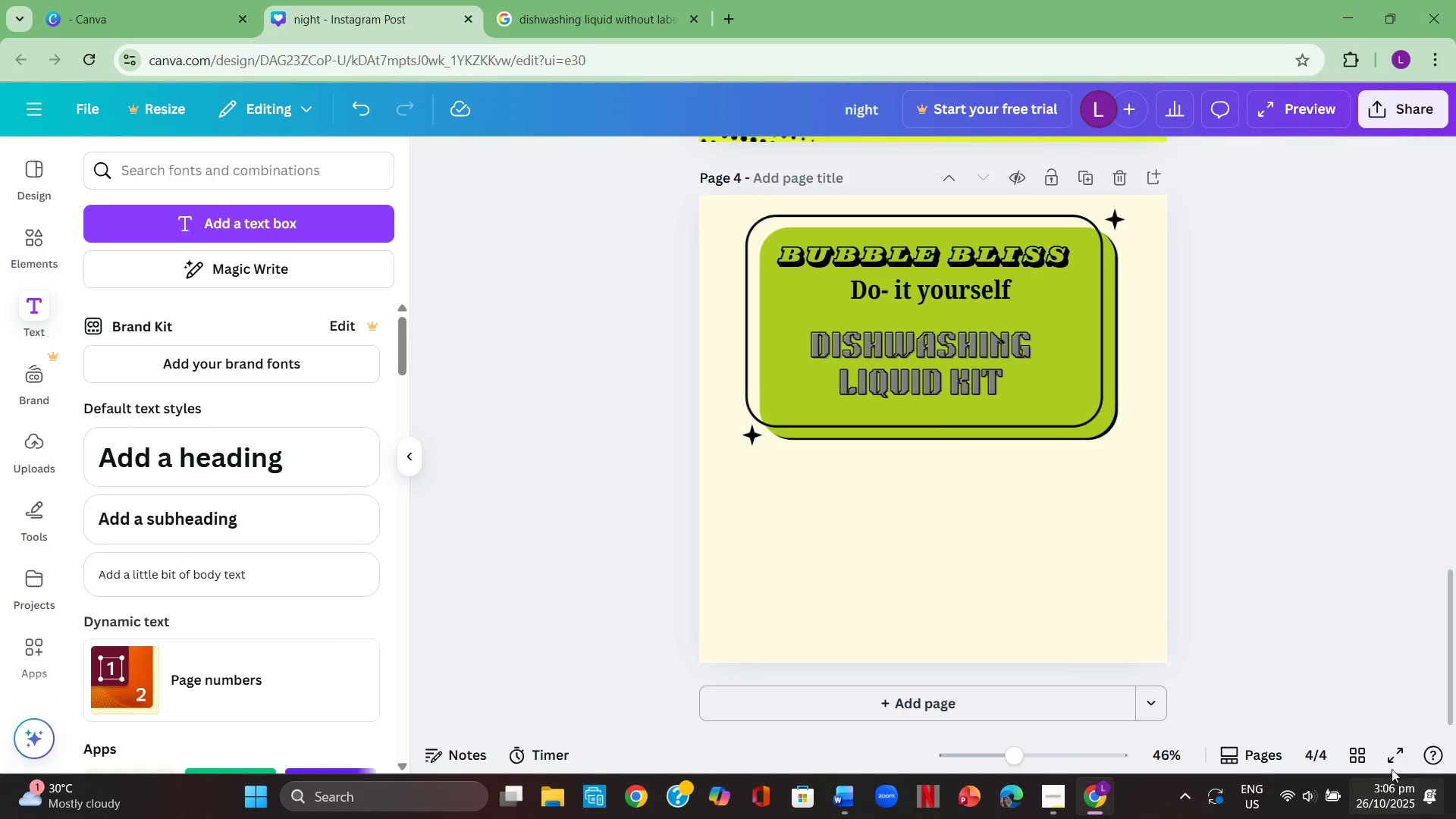 
left_click([1392, 764])
 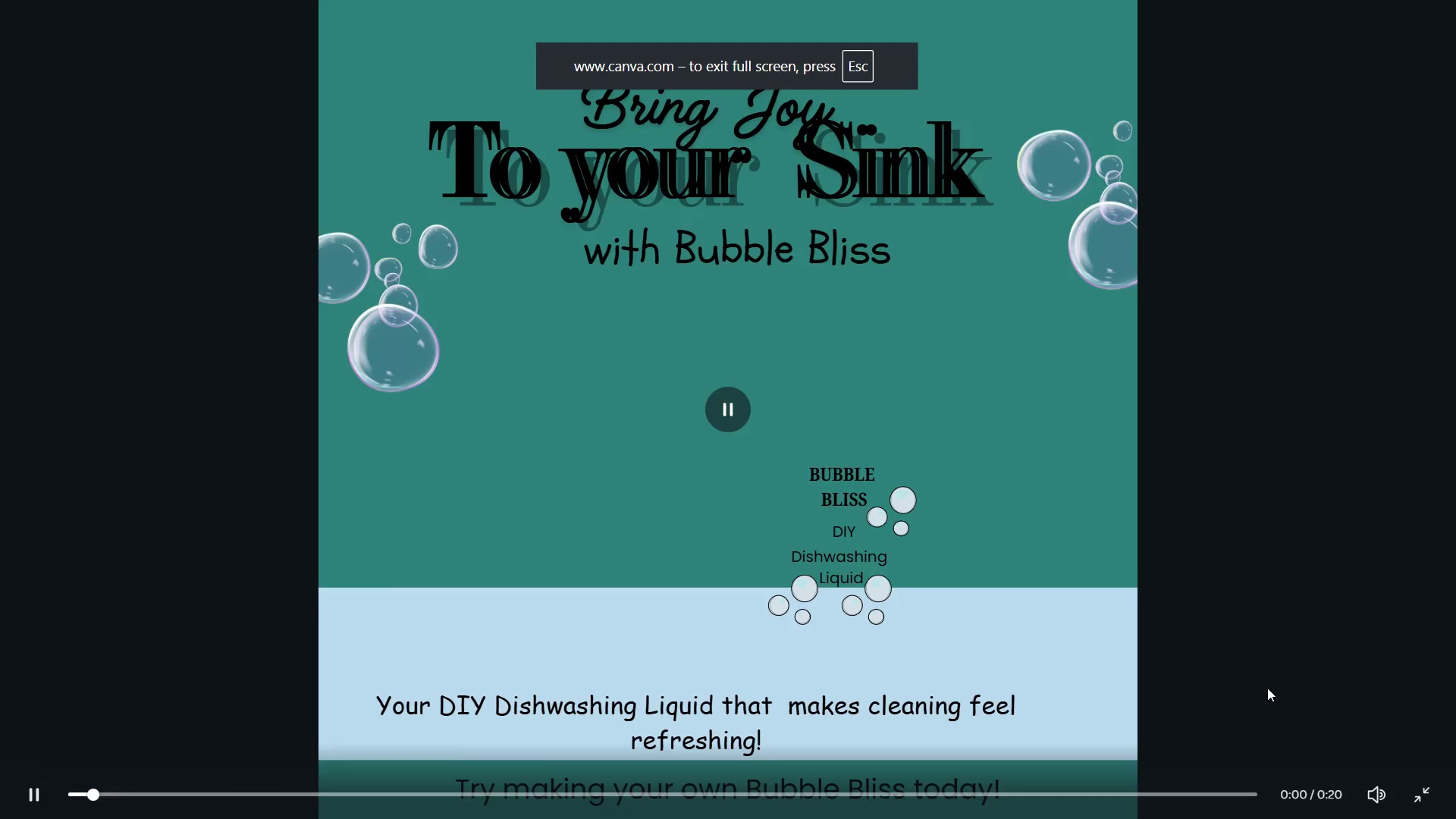 
key(ArrowRight)
 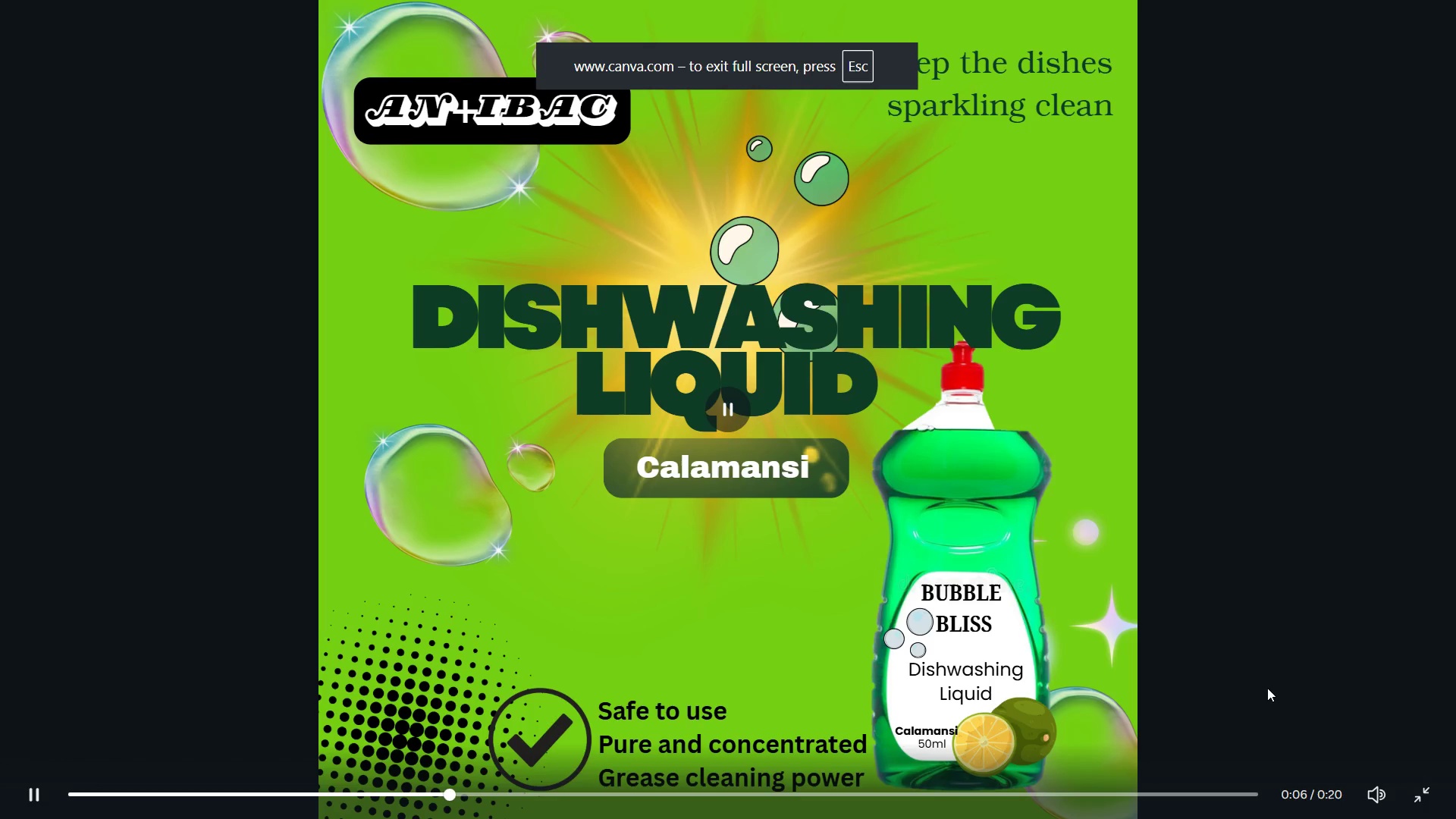 
key(ArrowRight)
 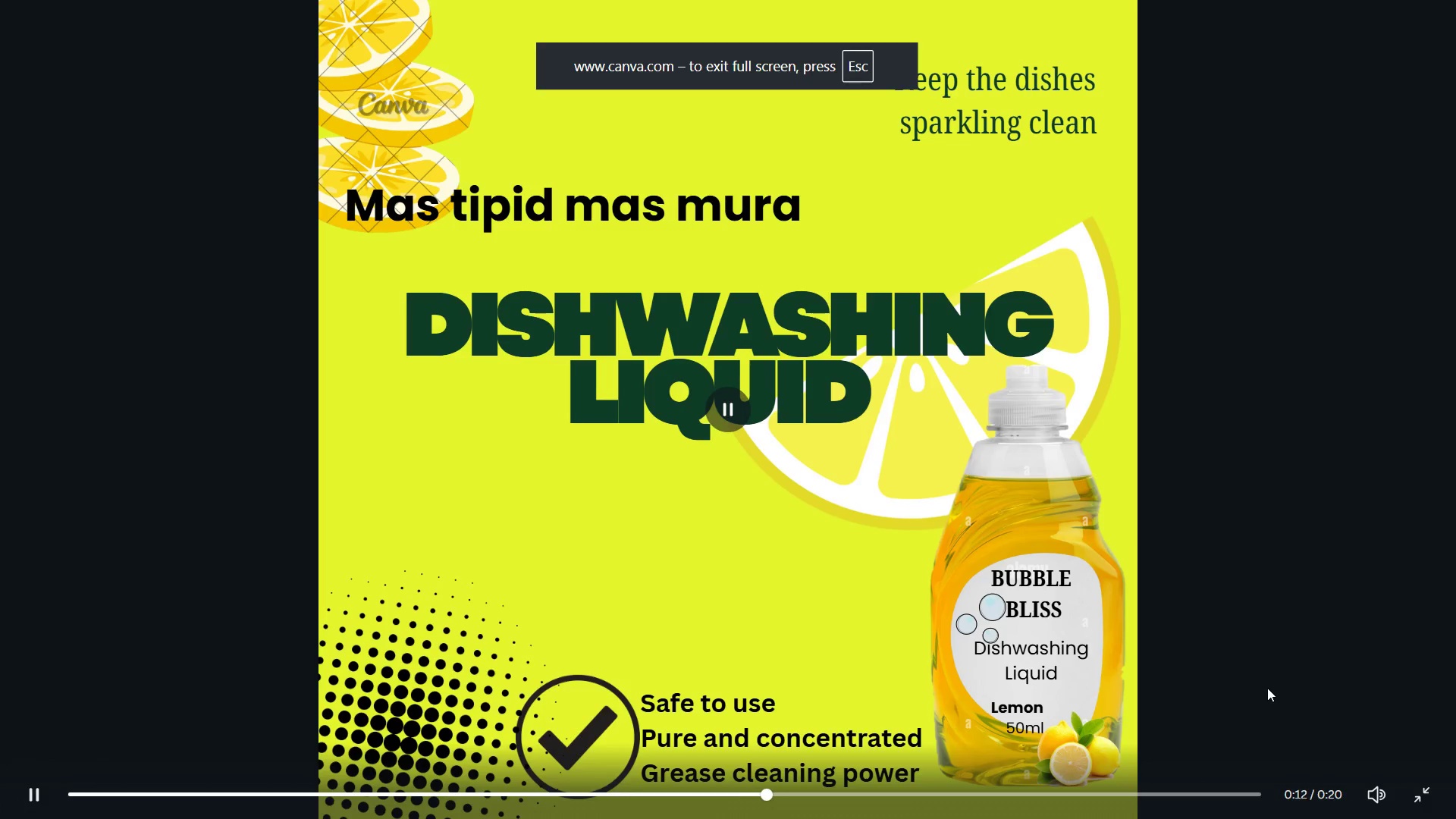 
key(ArrowRight)
 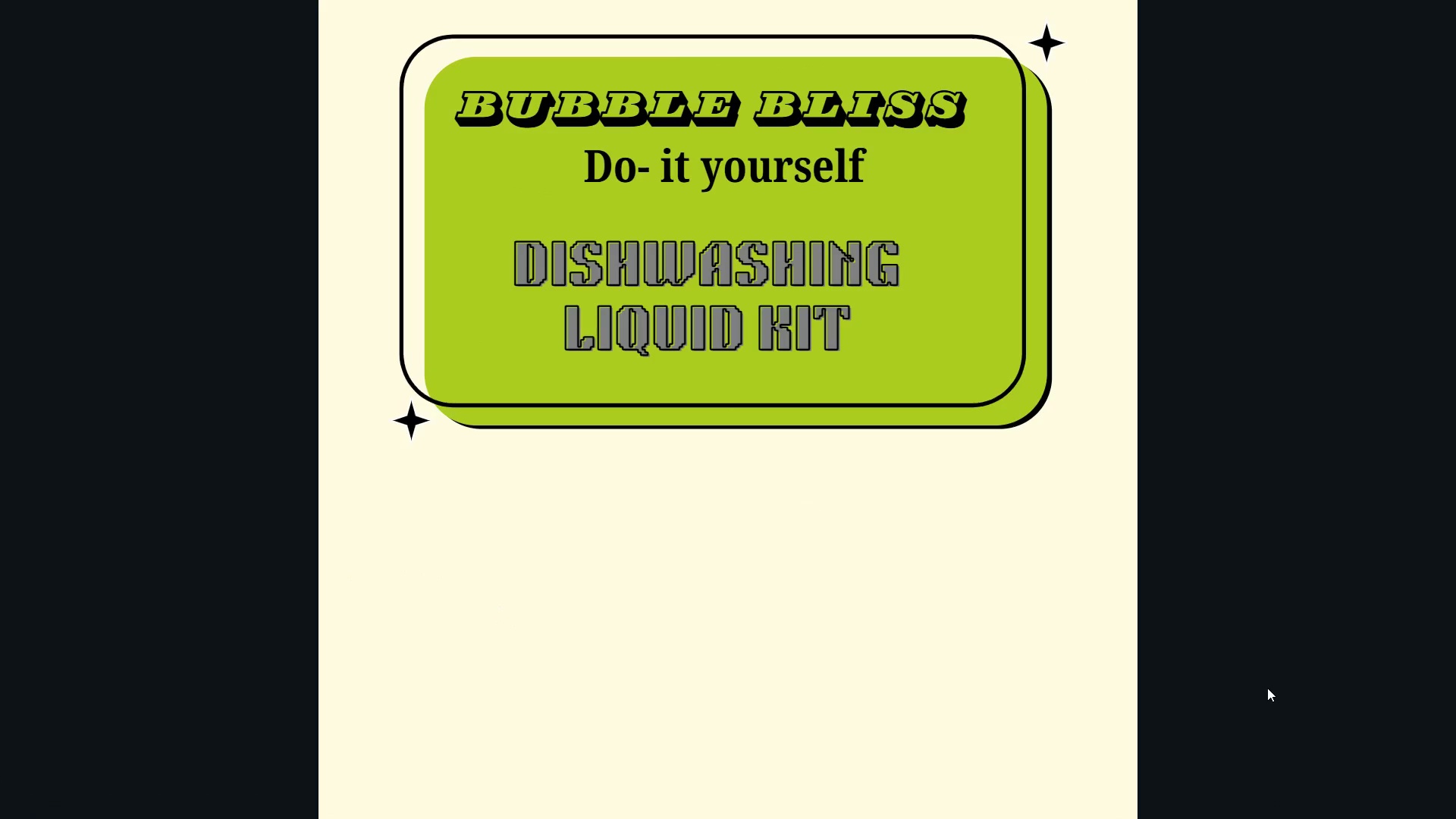 
key(Escape)
 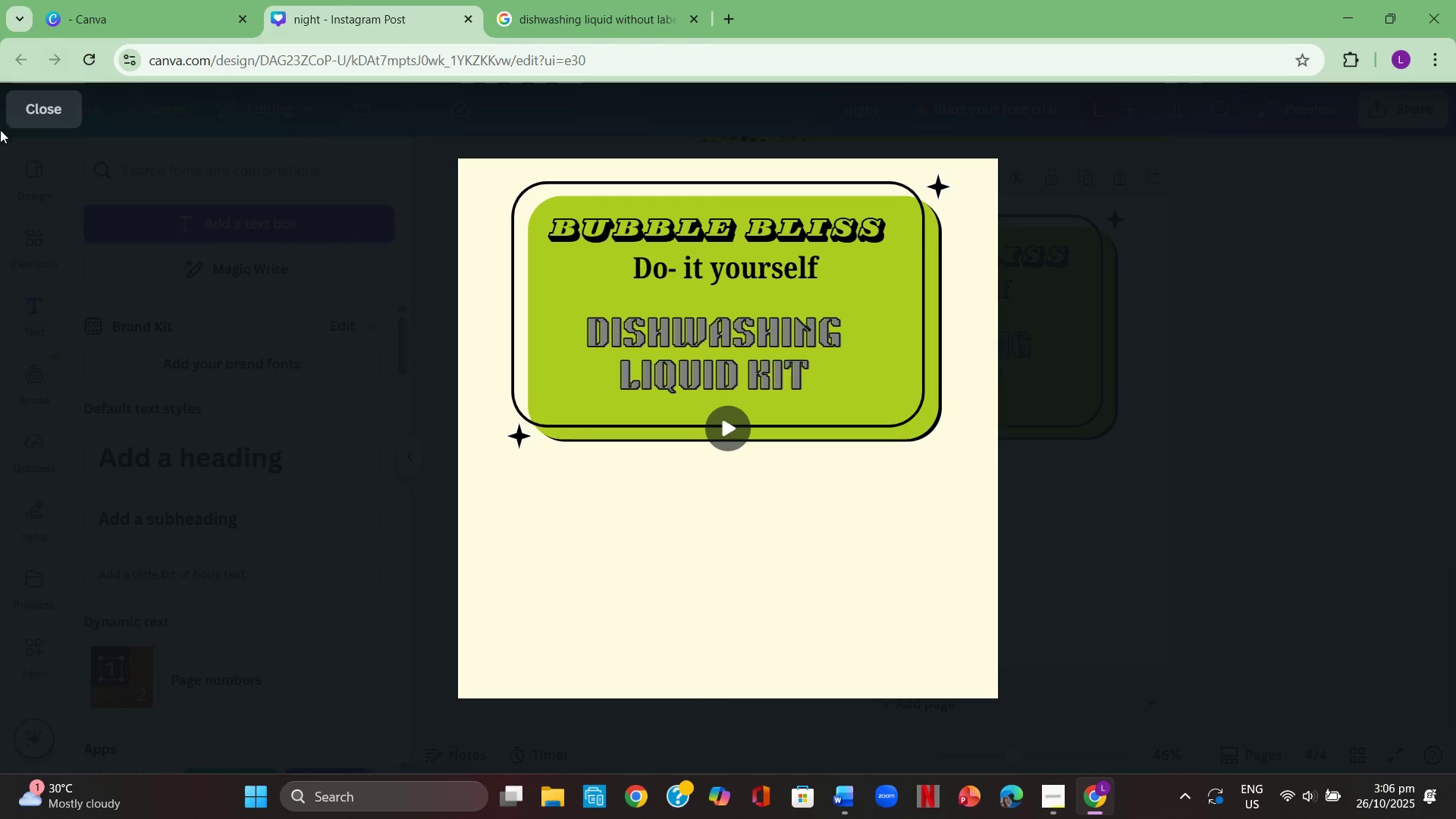 
left_click([28, 114])
 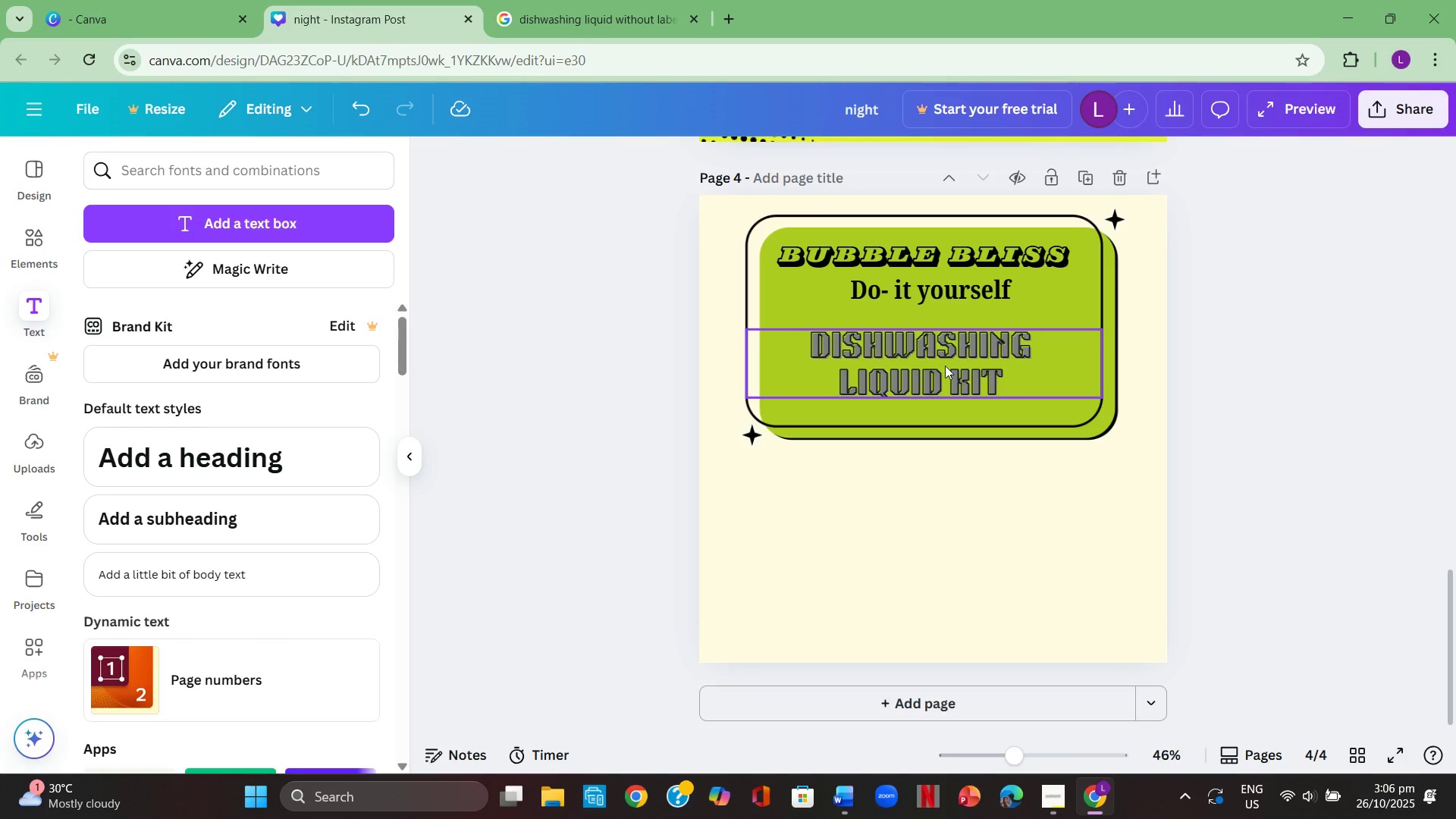 
left_click([947, 362])
 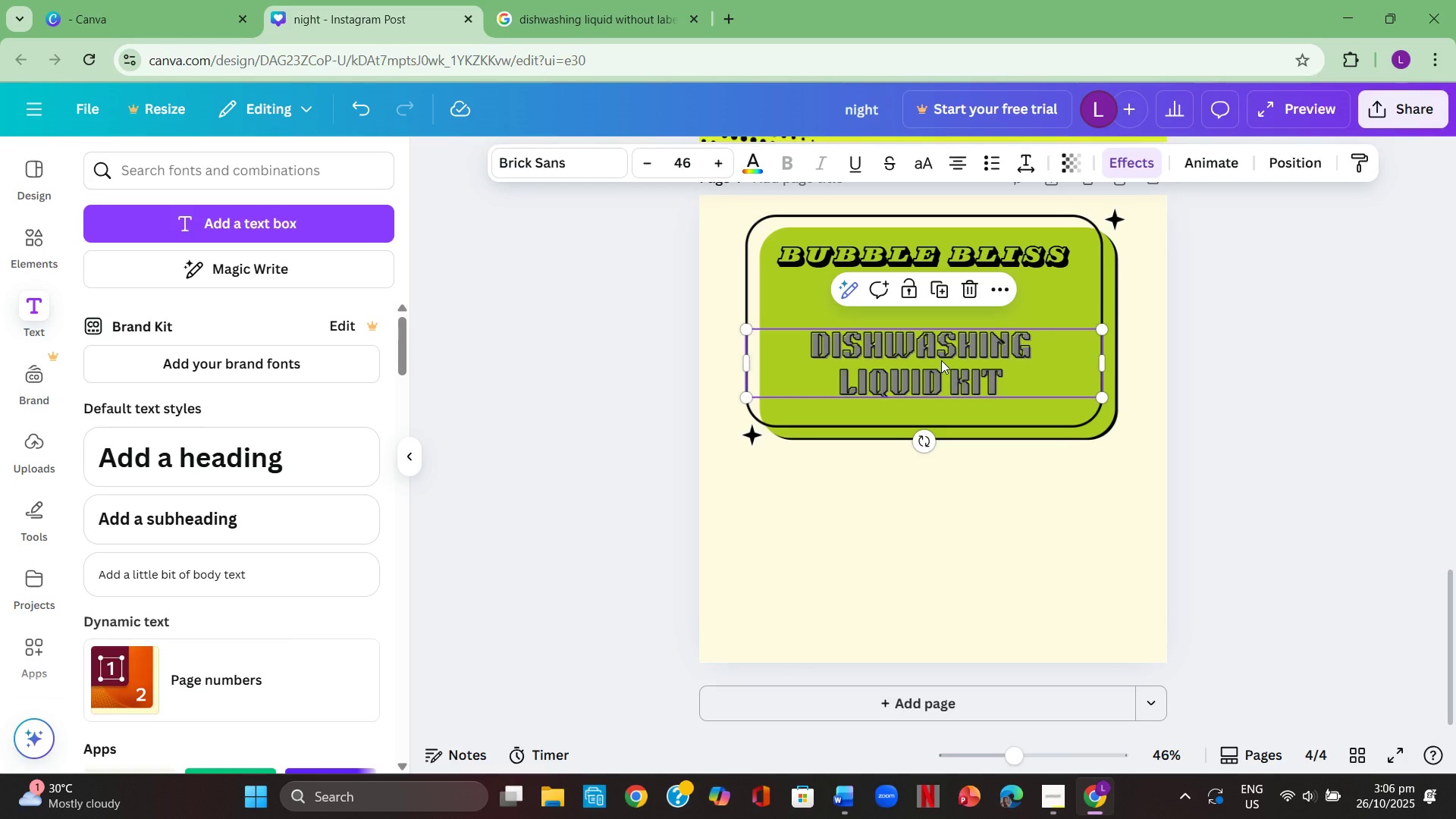 
key(Backspace)
 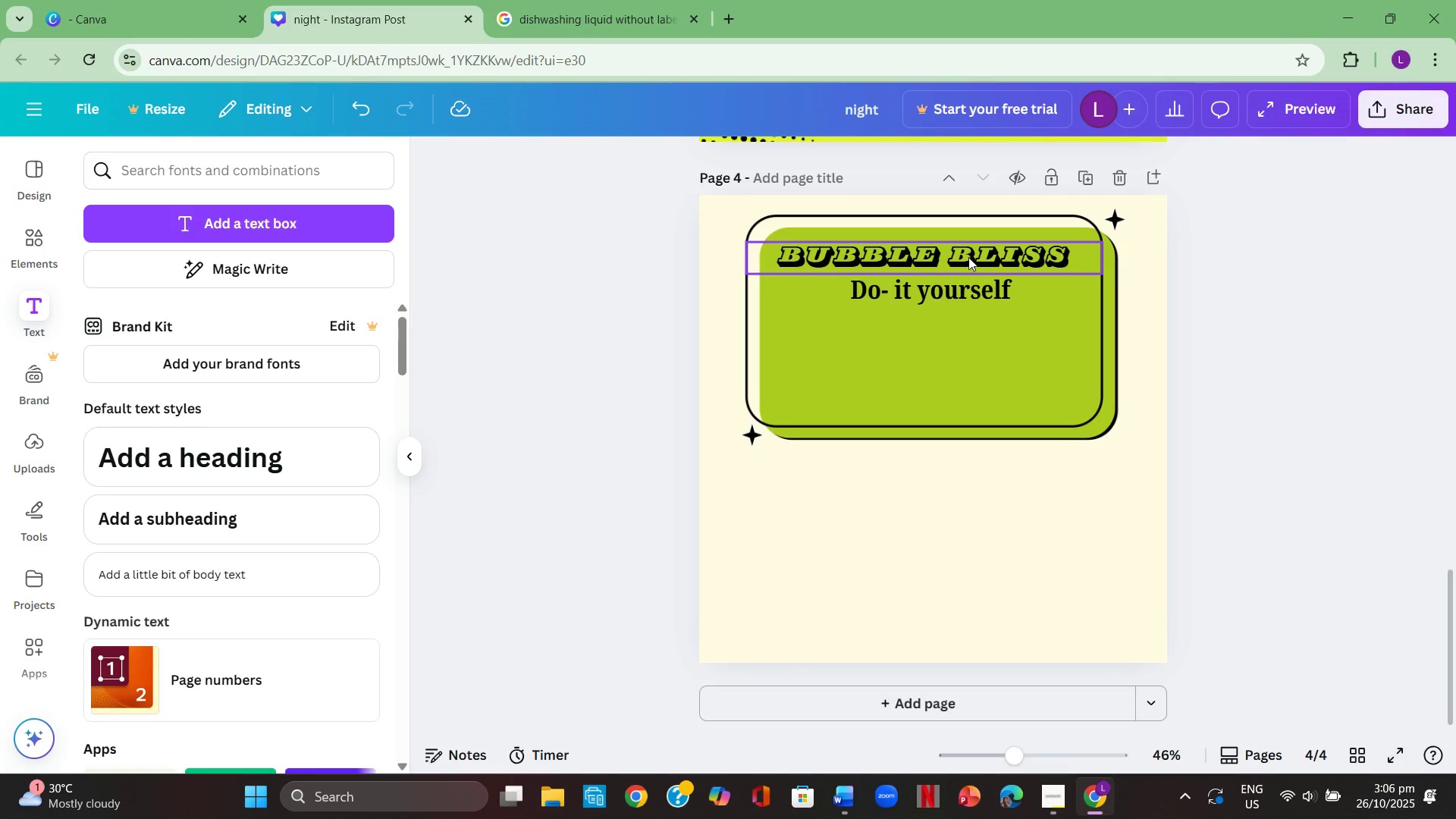 
left_click([968, 256])
 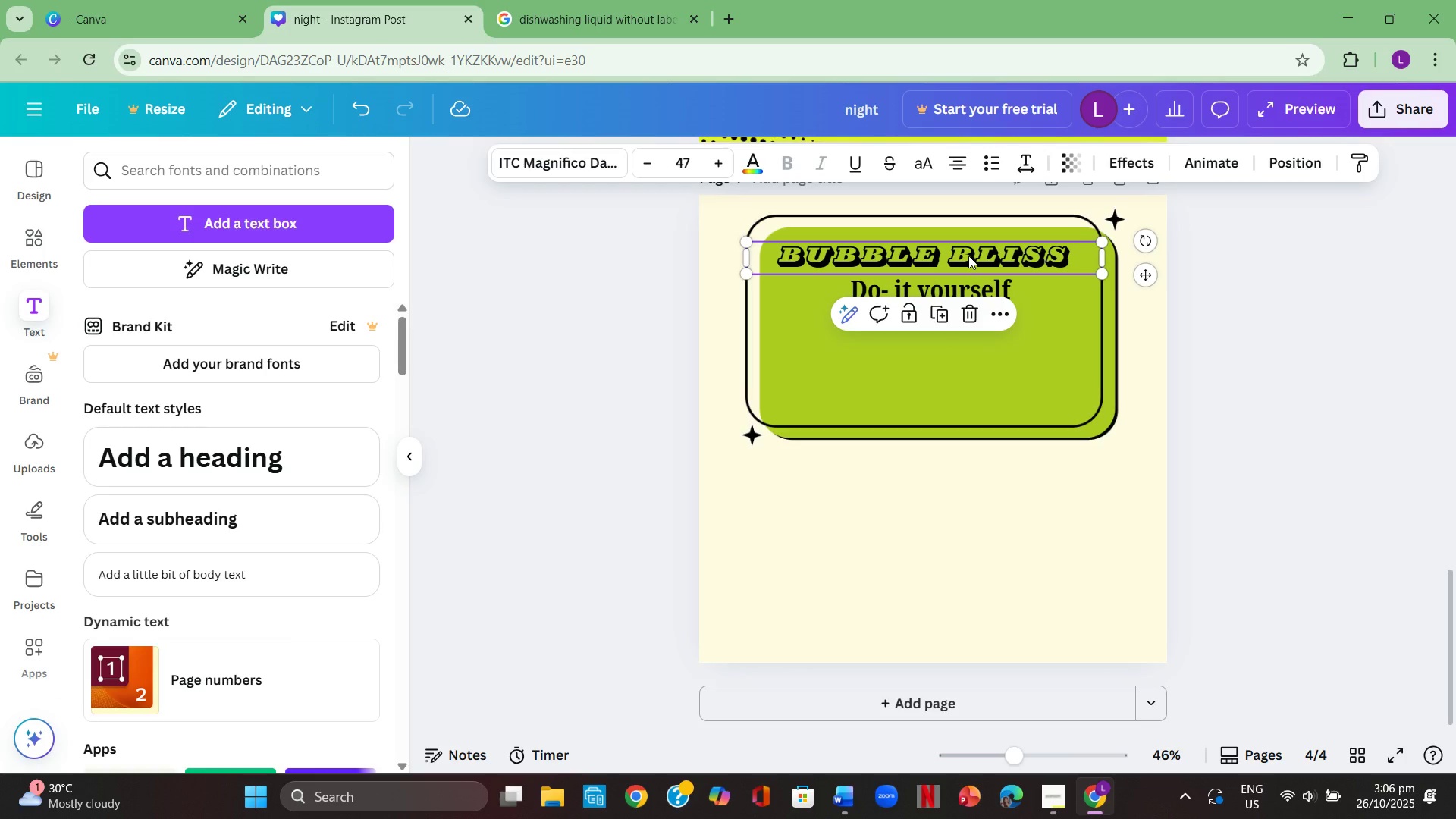 
key(Control+ControlLeft)
 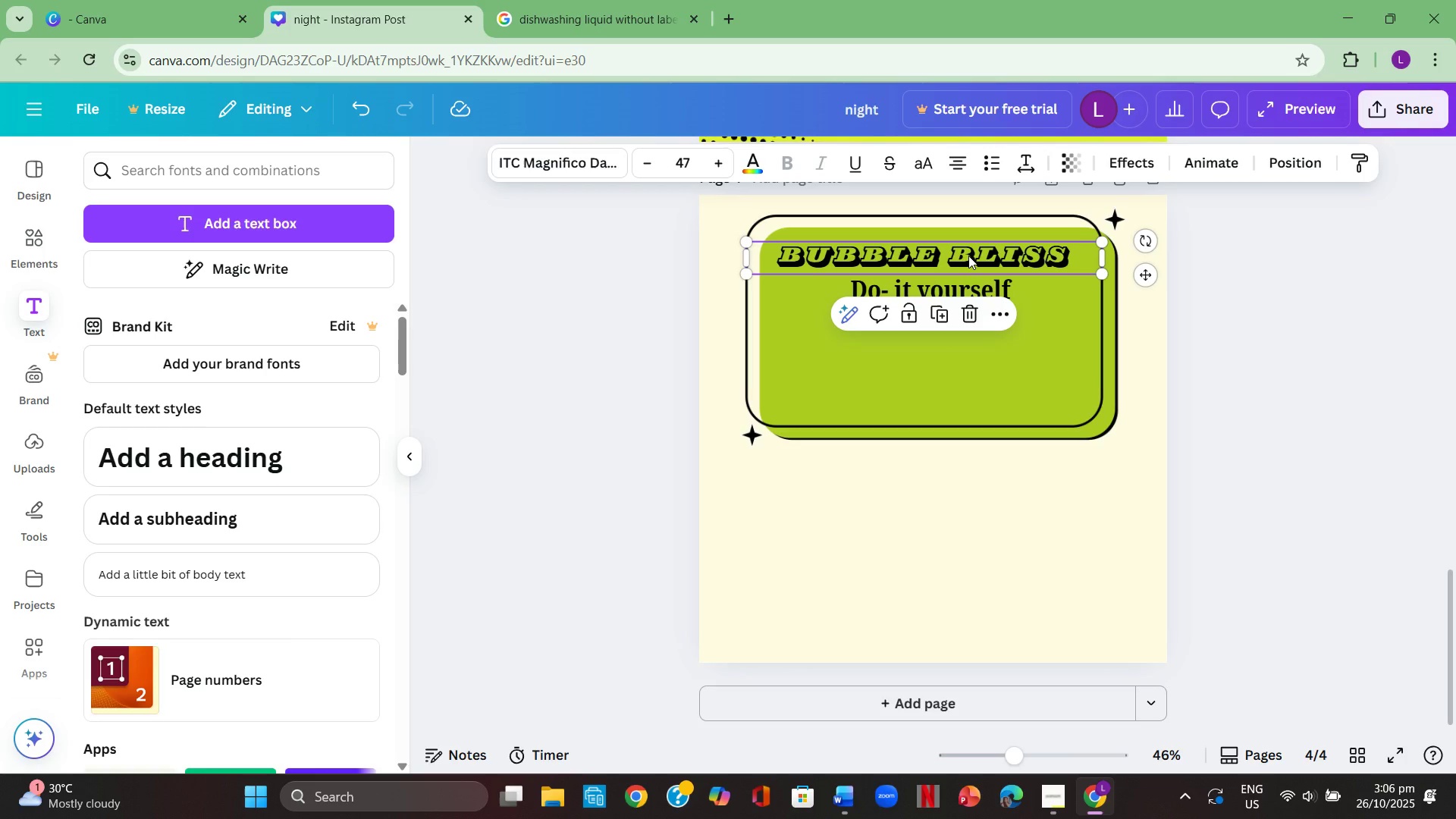 
key(Control+C)
 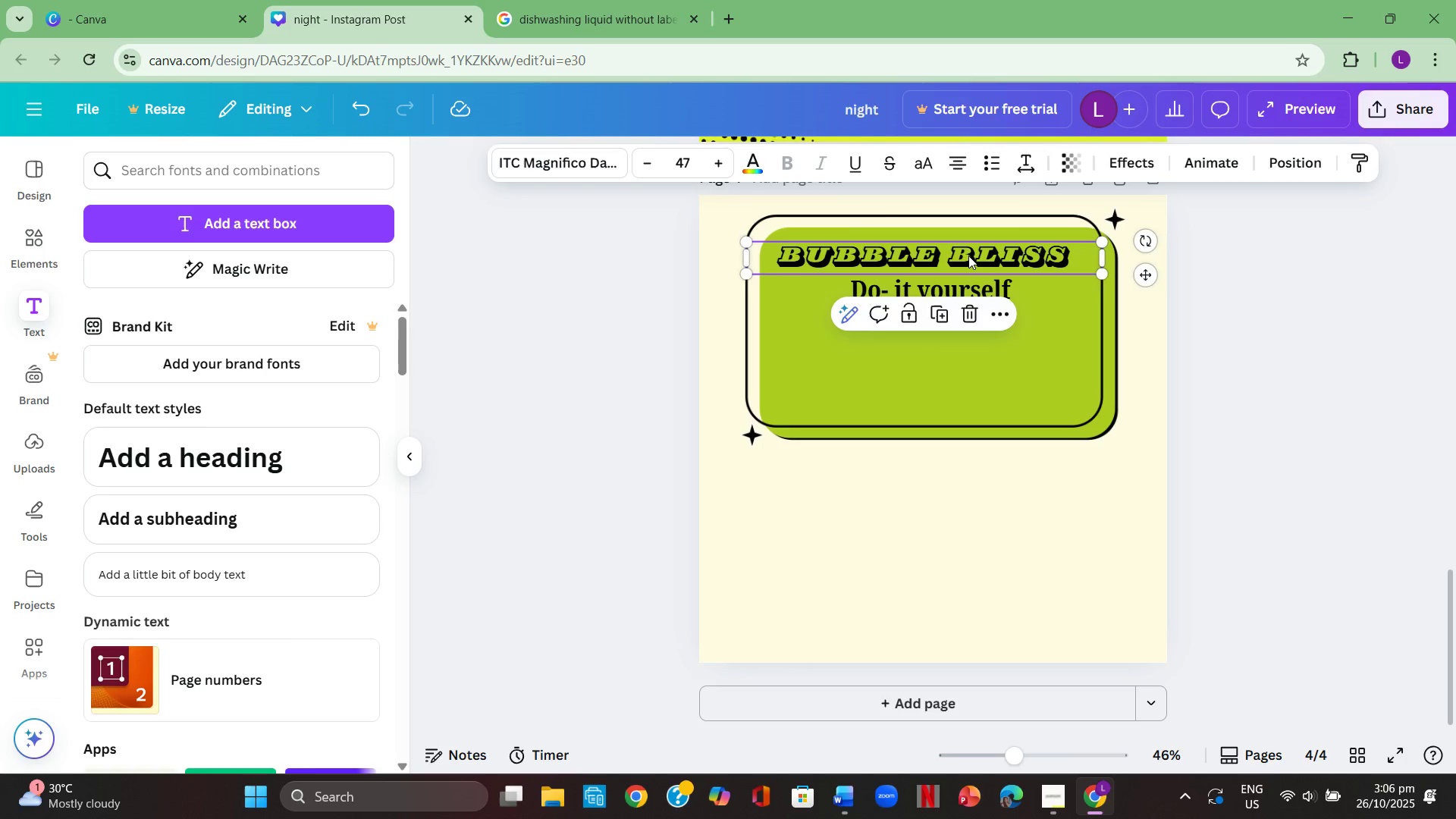 
key(Control+ControlLeft)
 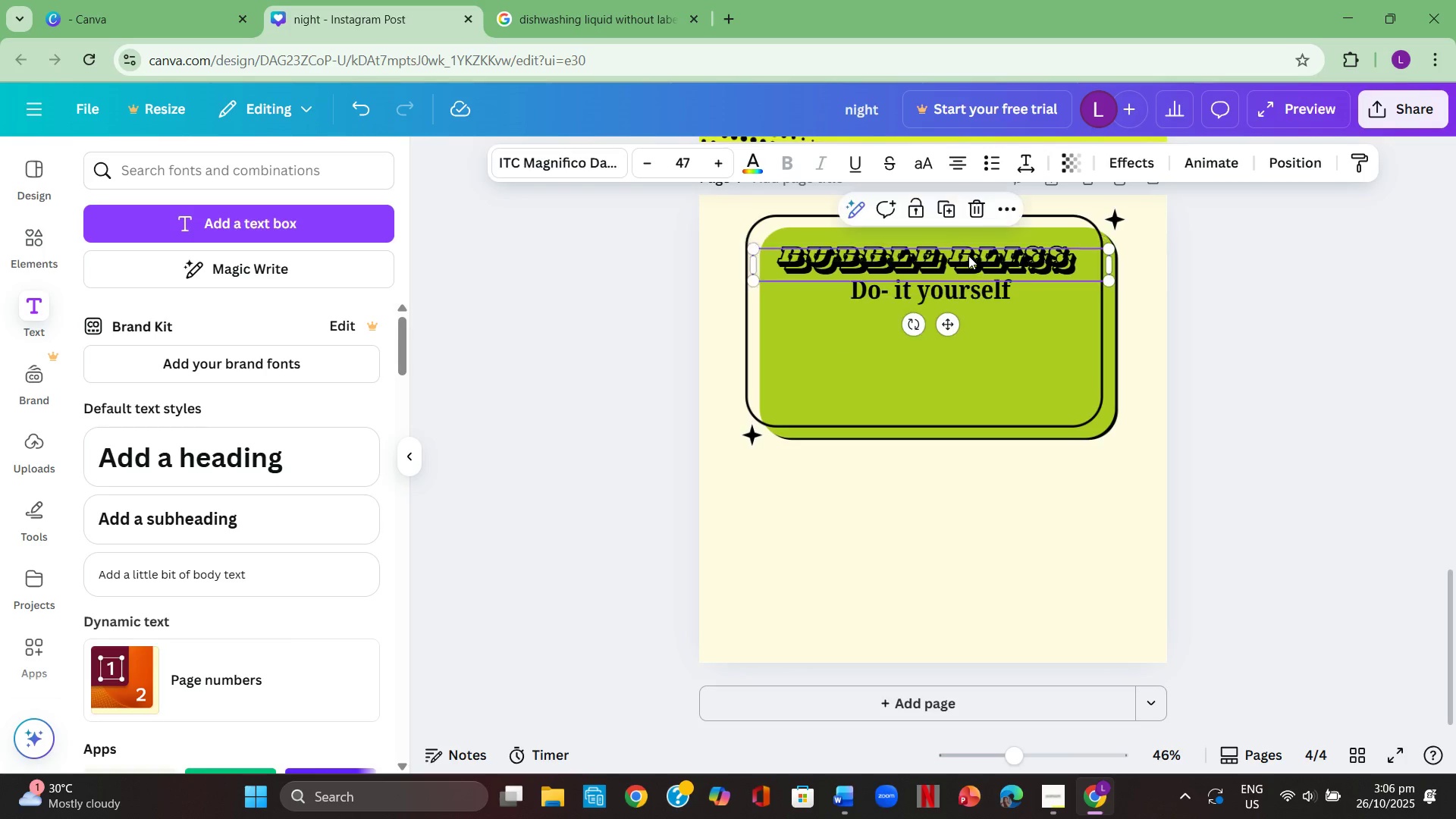 
key(Control+V)
 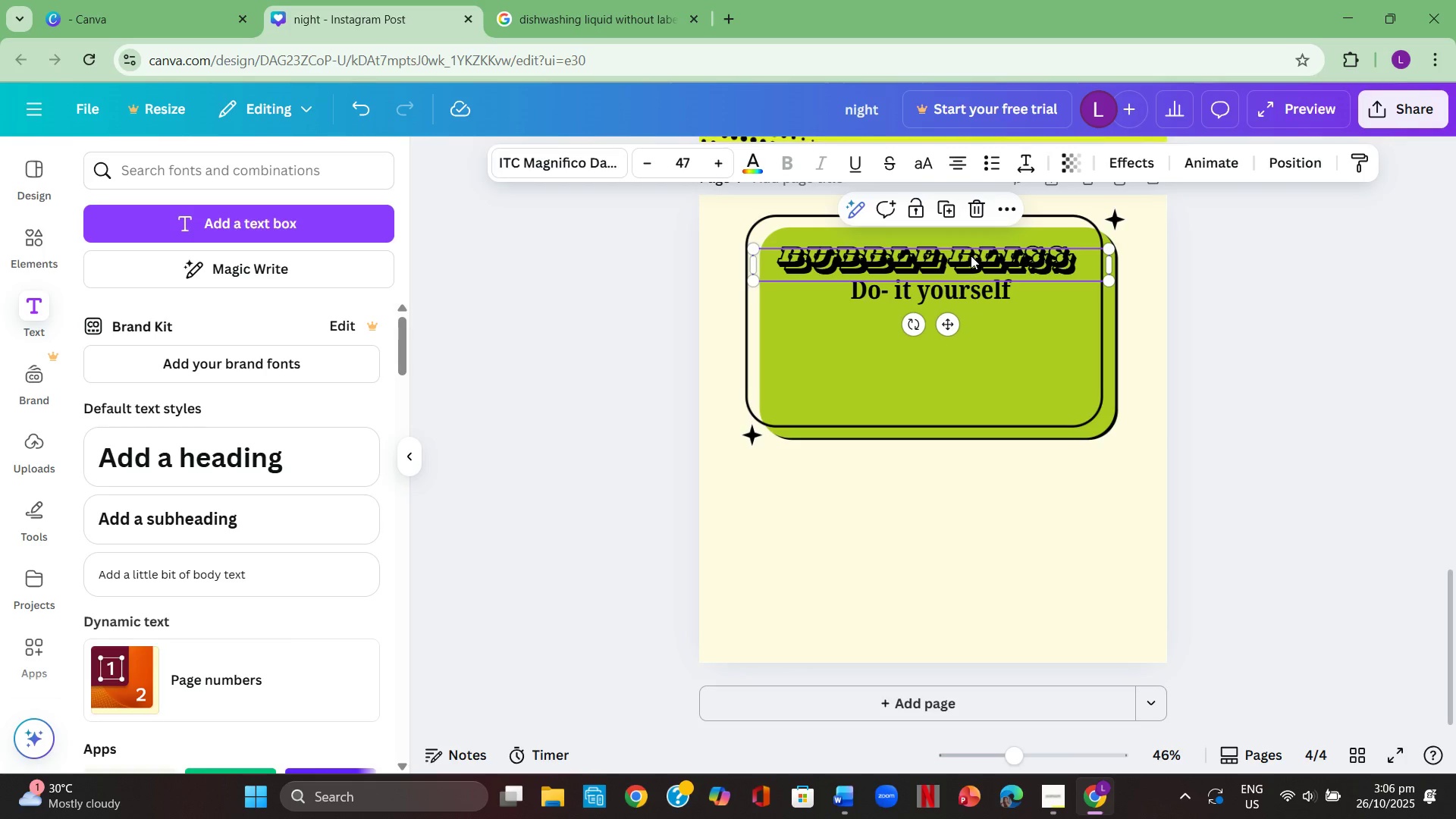 
left_click_drag(start_coordinate=[971, 256], to_coordinate=[976, 361])
 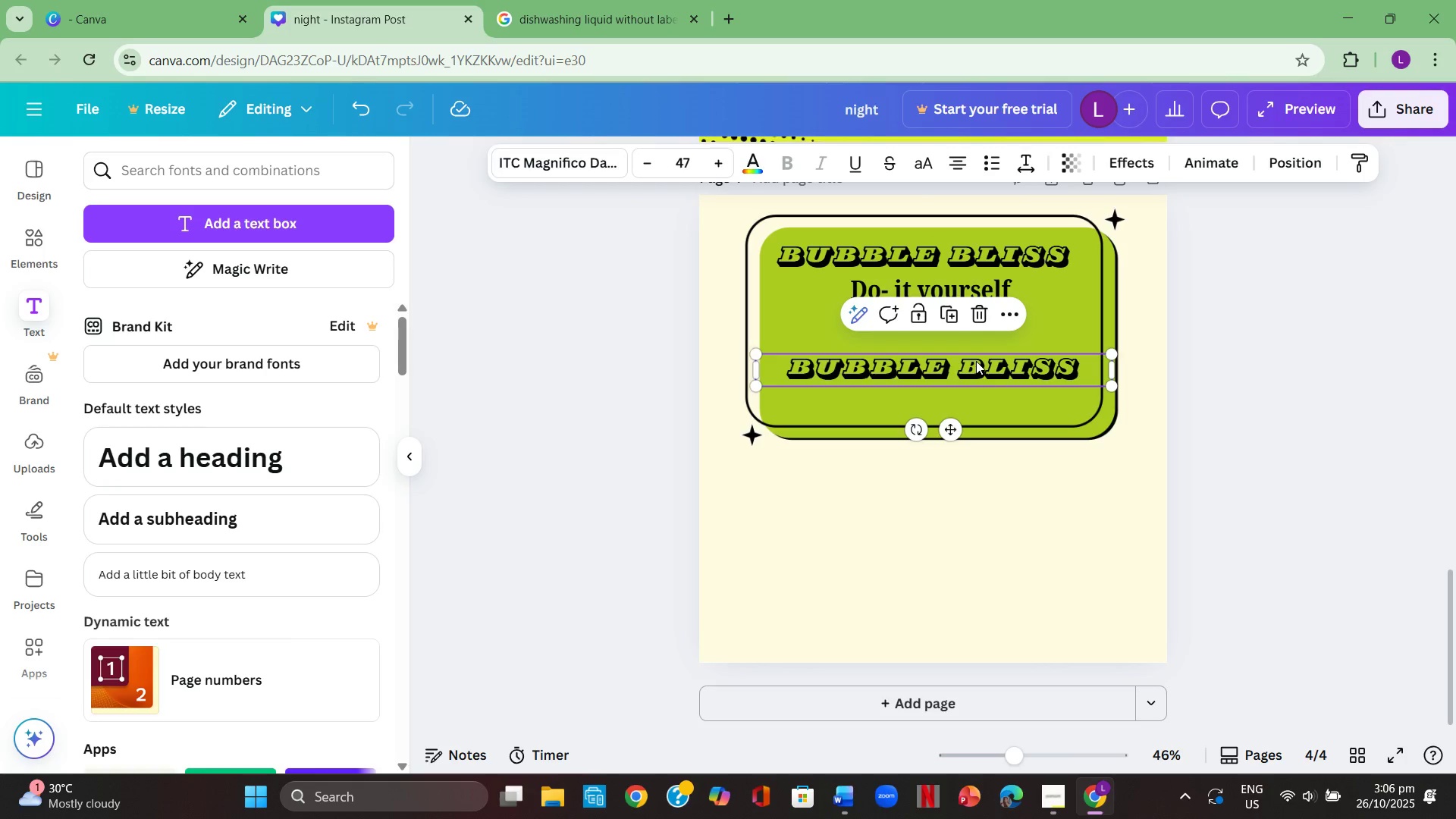 
left_click([976, 361])
 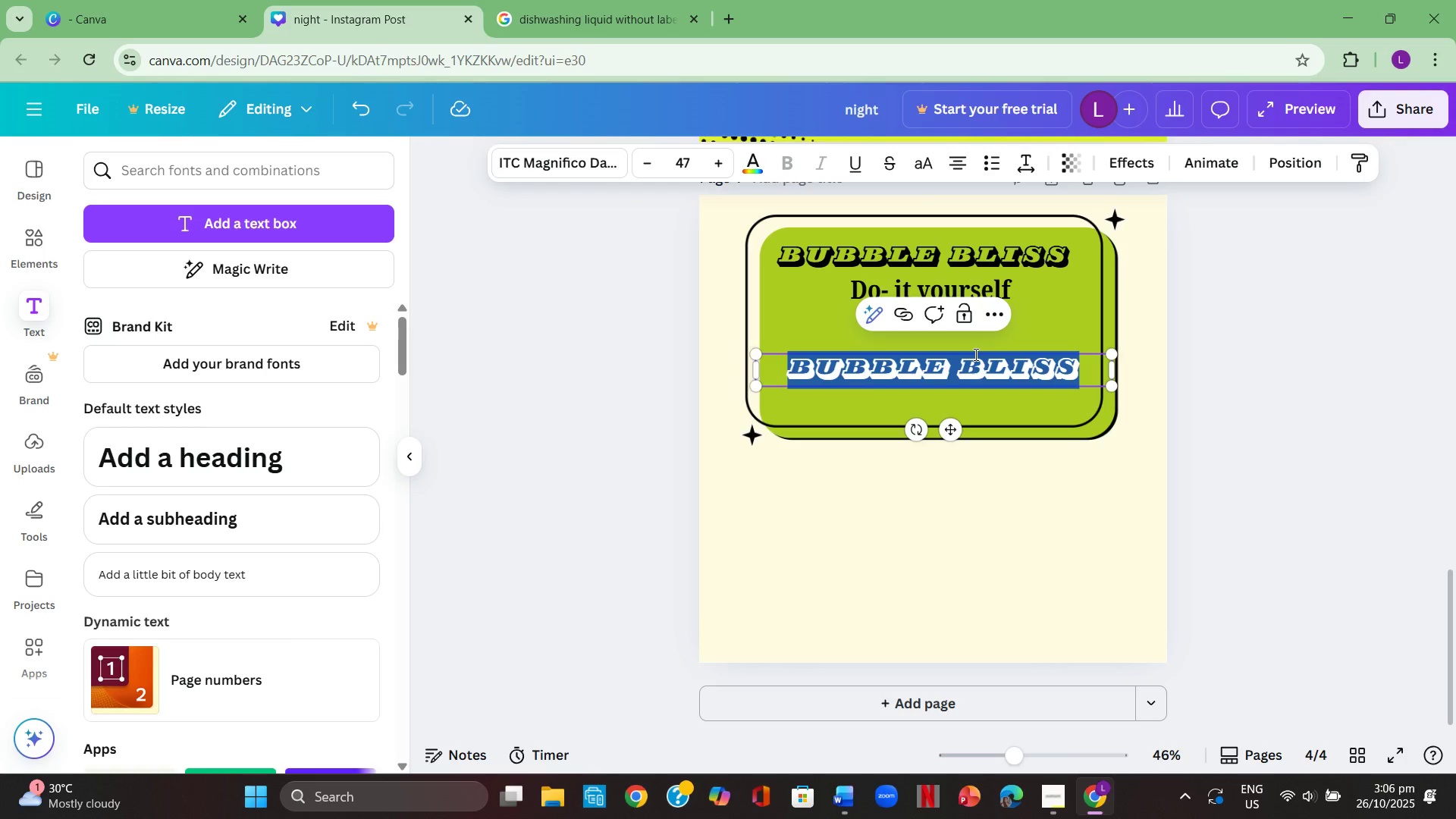 
key(Backspace)
type(DISHWASHING )
 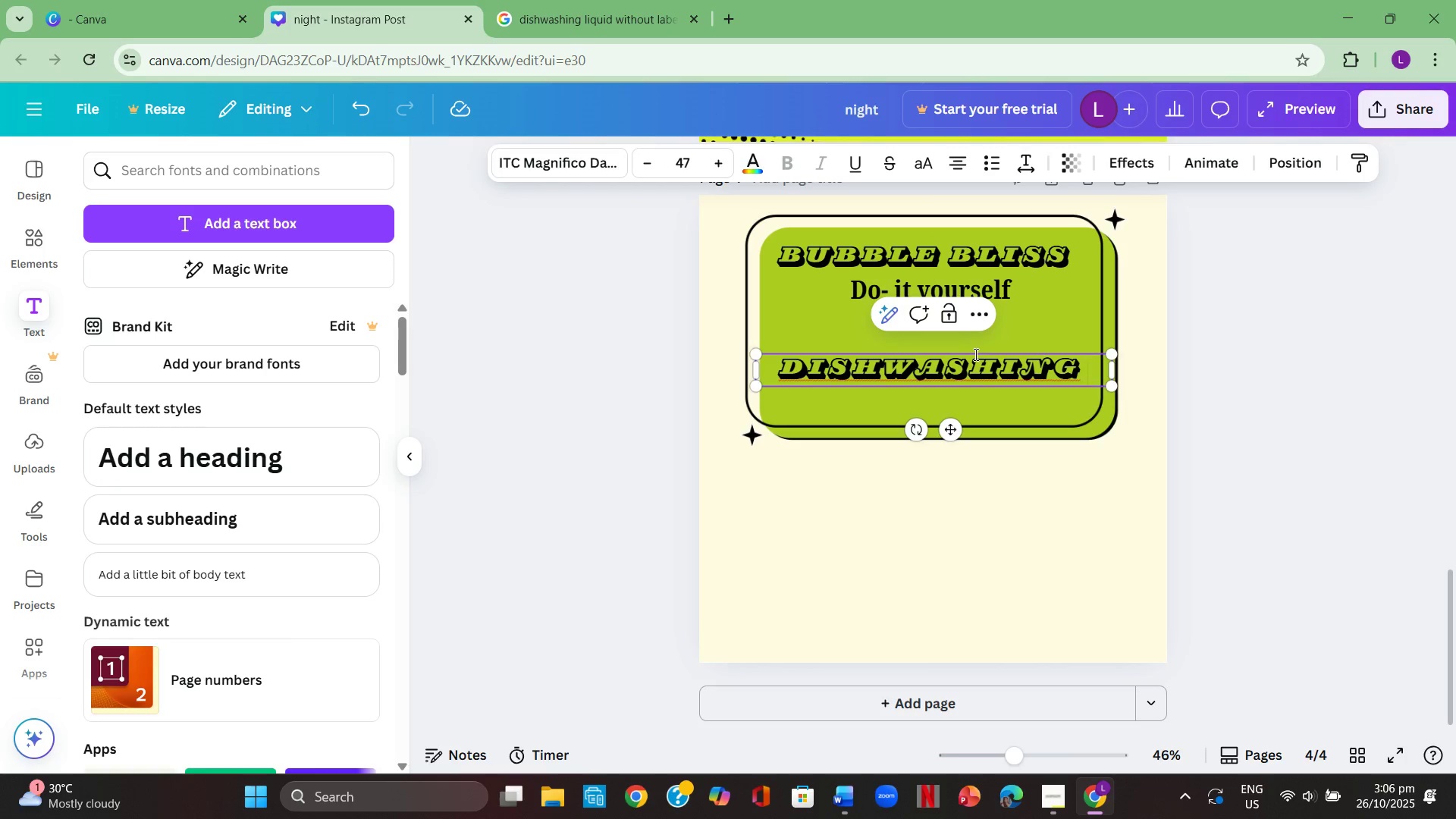 
key(Enter)
 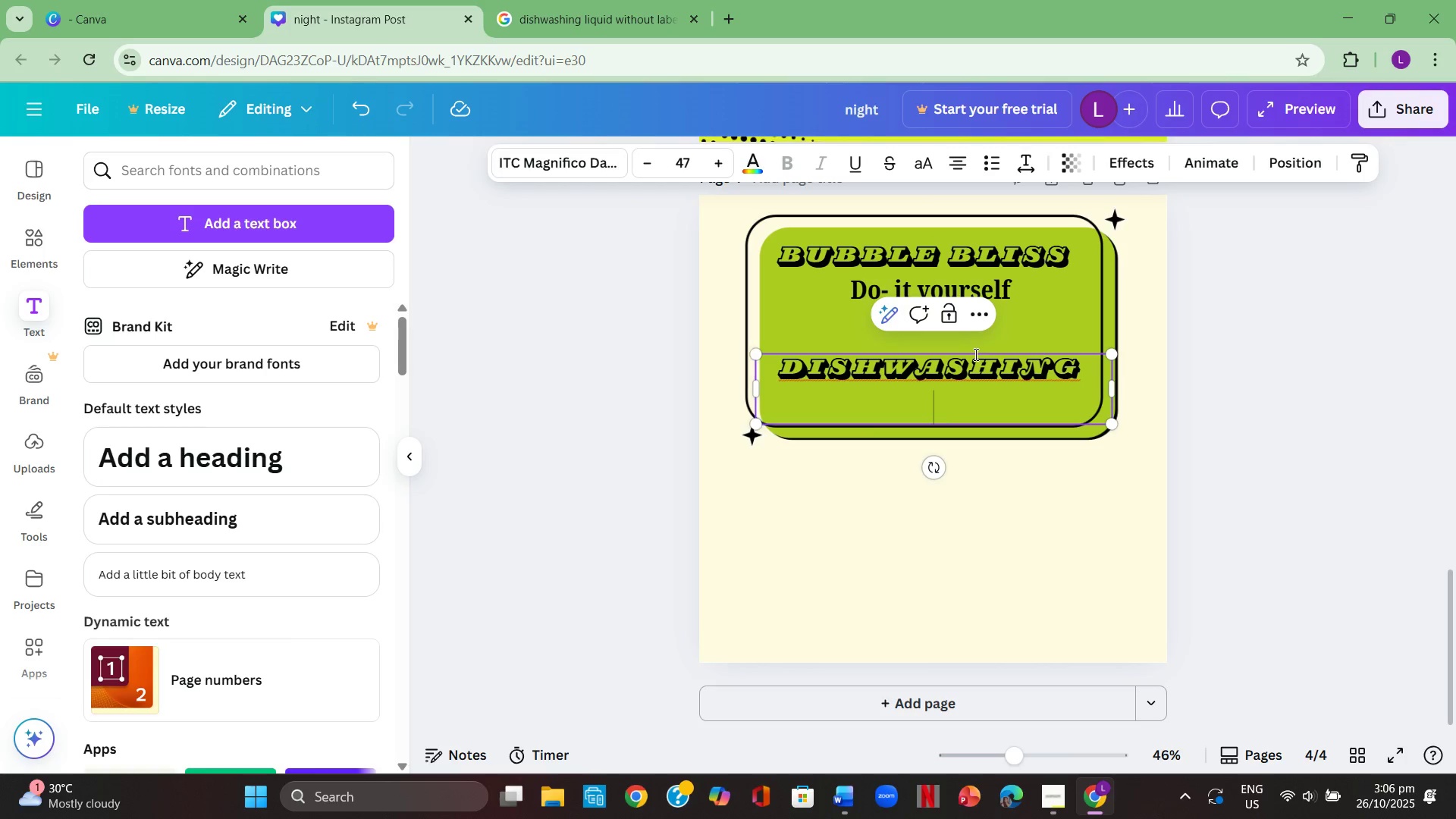 
type(LIQUID KIT)
 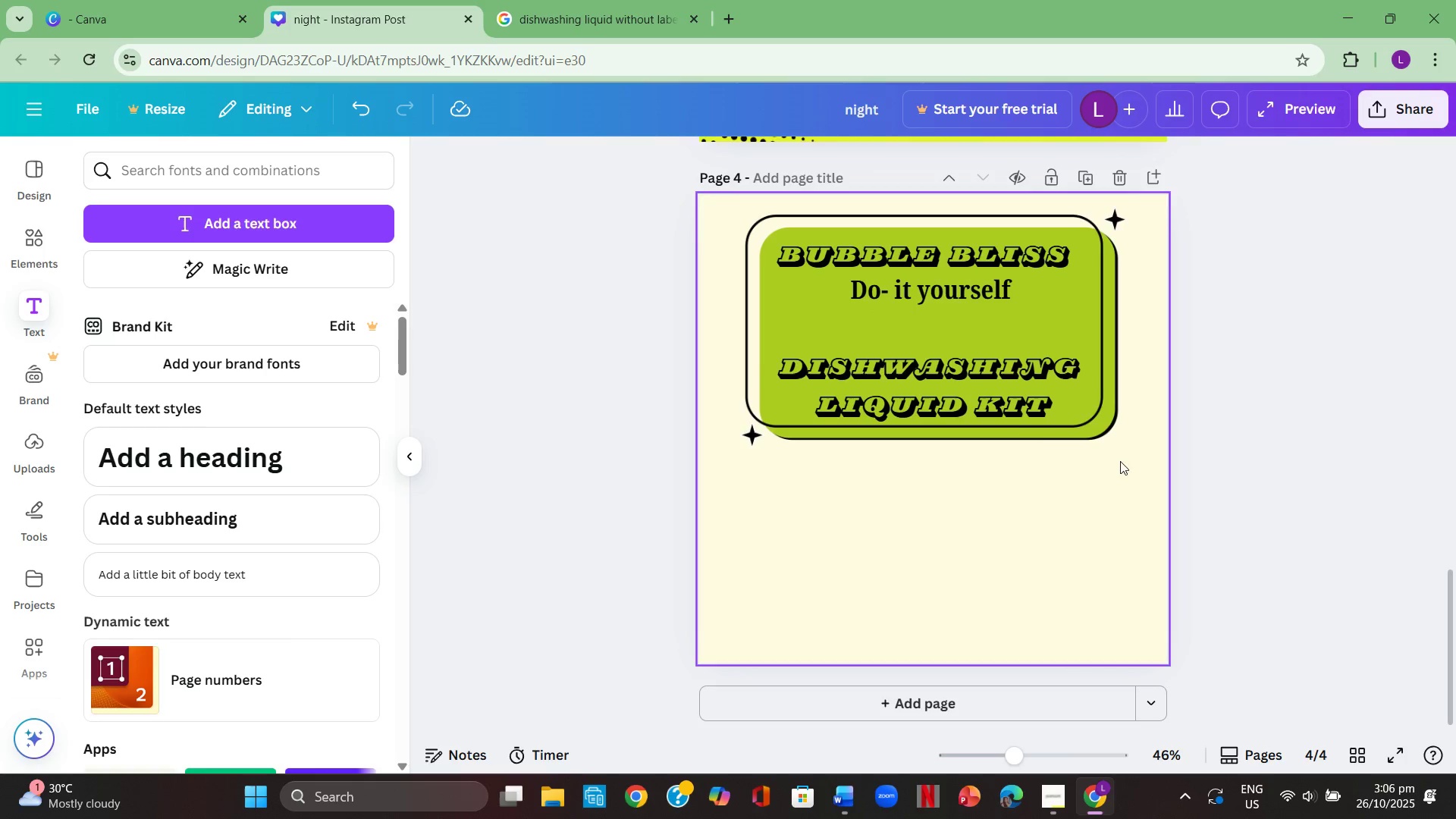 
left_click_drag(start_coordinate=[1015, 389], to_coordinate=[1015, 376])
 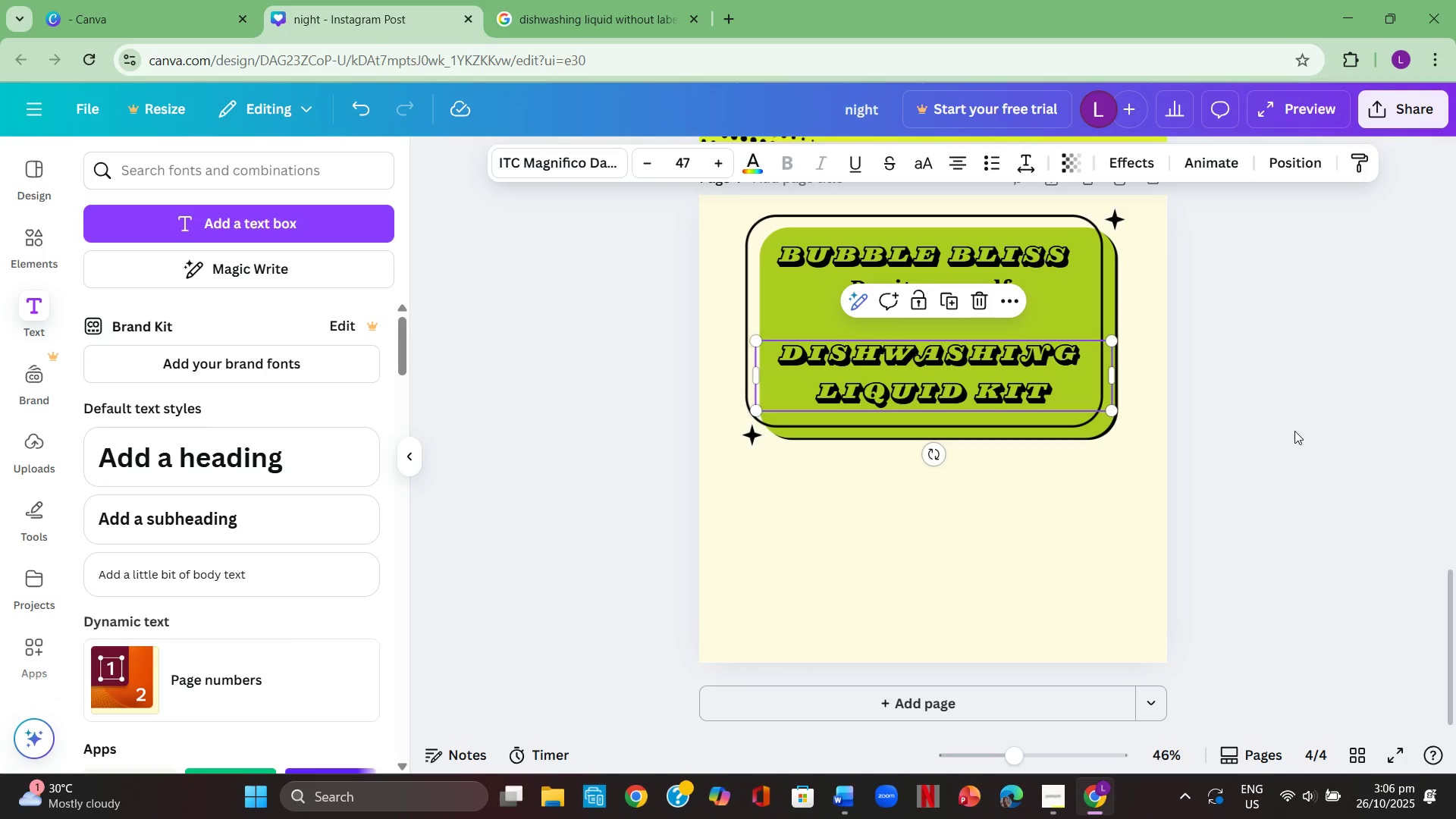 
left_click([1294, 431])
 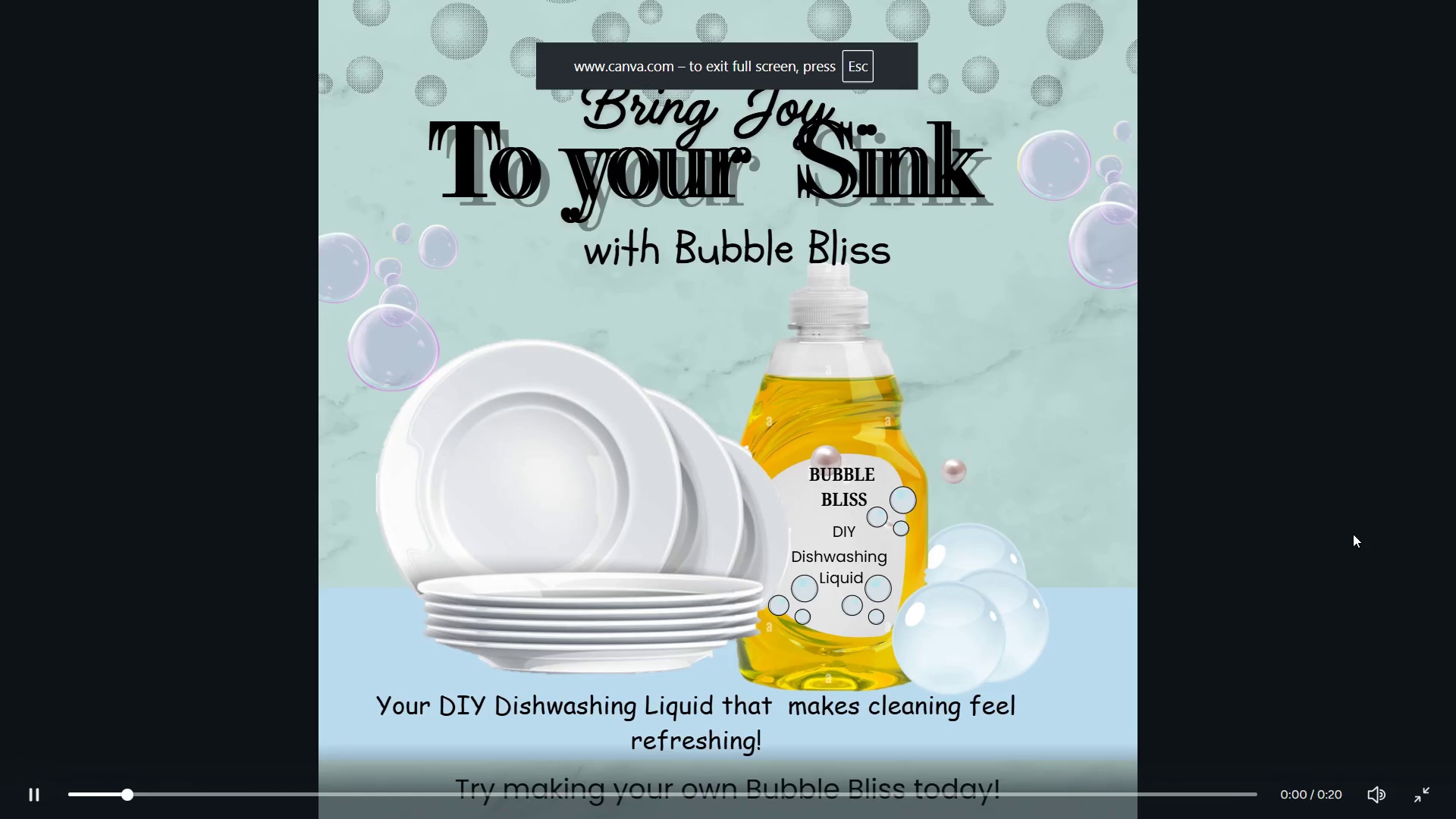 
key(ArrowRight)
 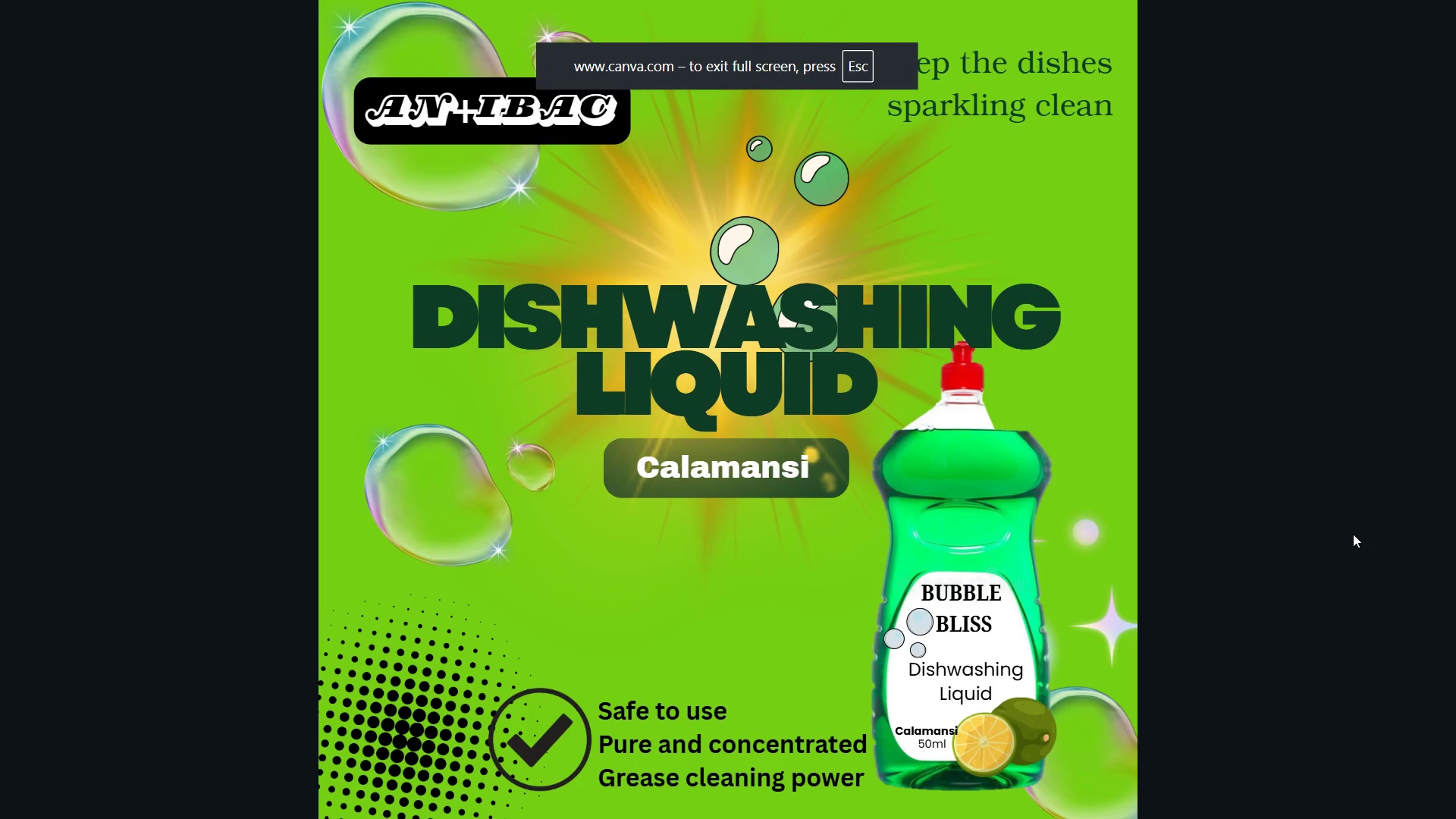 
key(ArrowRight)
 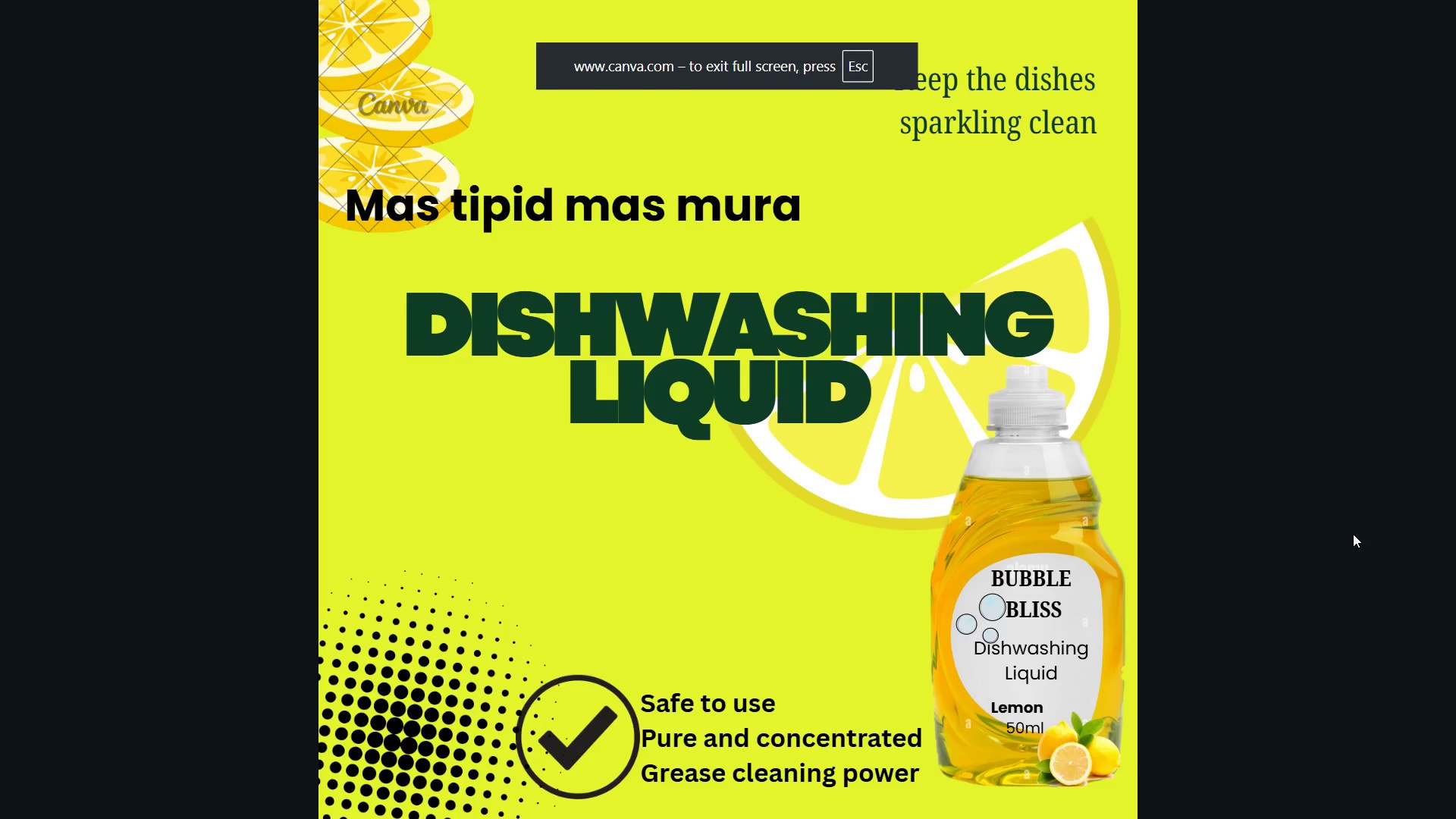 
key(ArrowRight)
 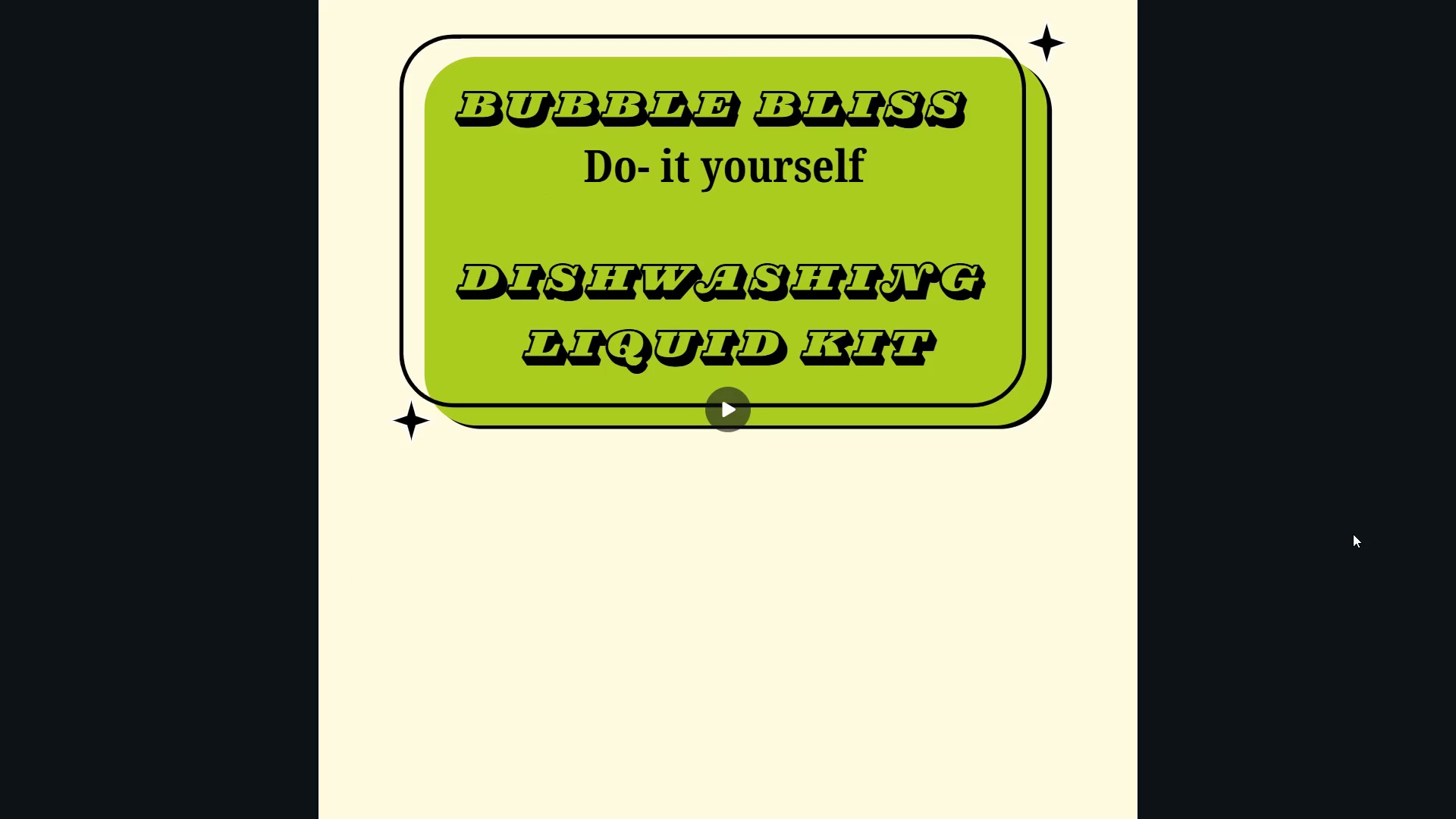 
wait(6.33)
 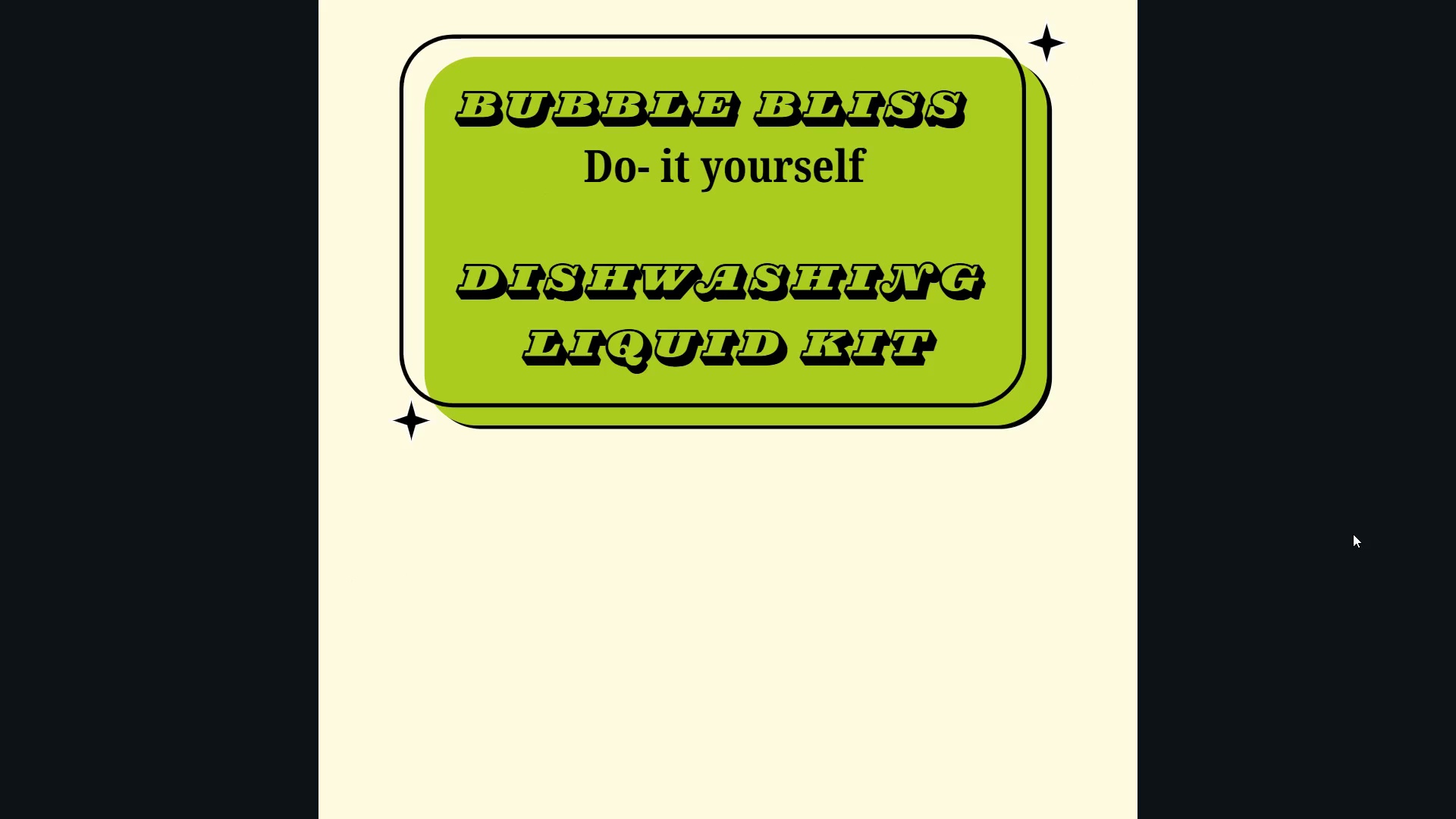 
key(Escape)
 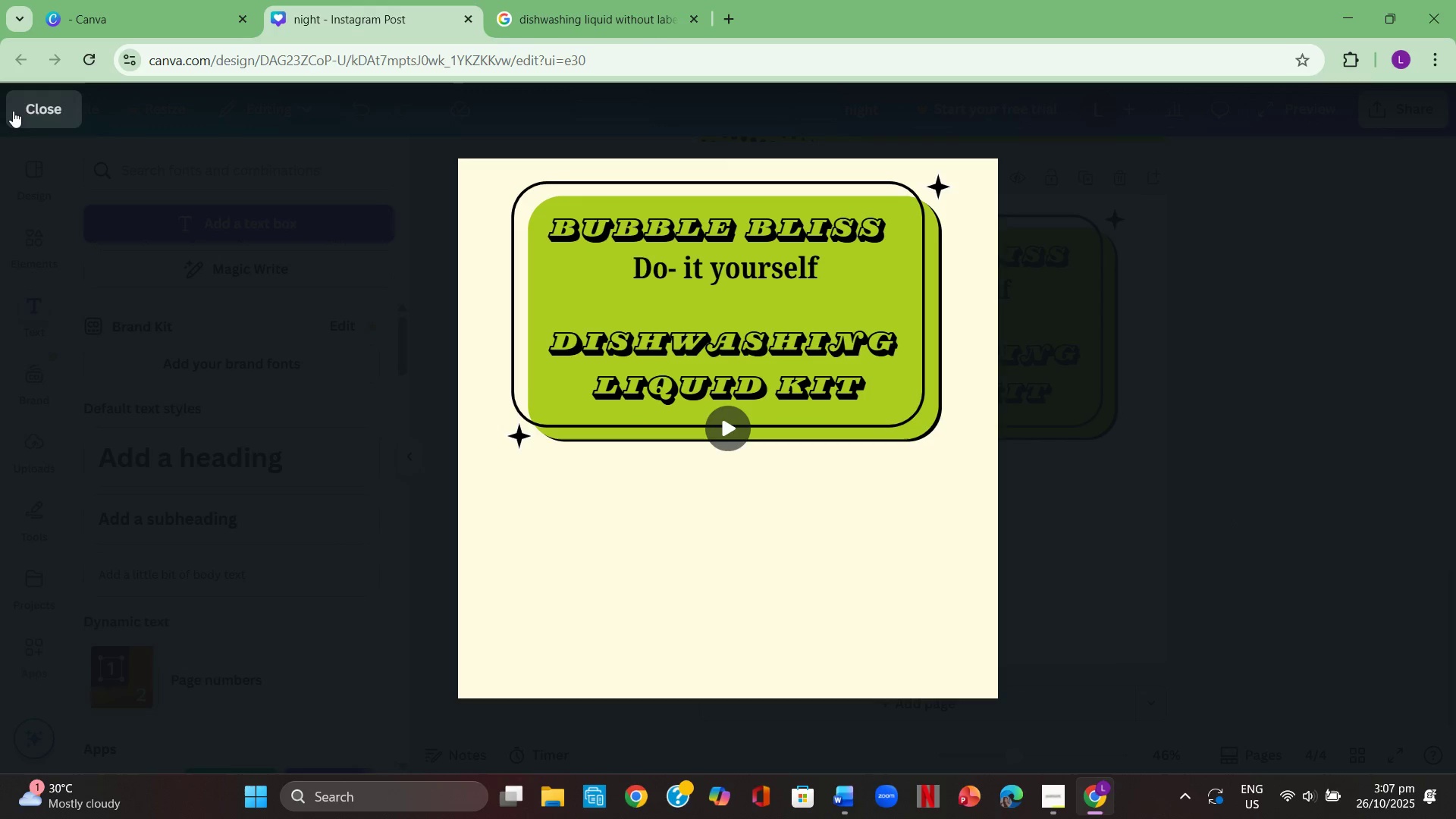 
left_click([13, 111])
 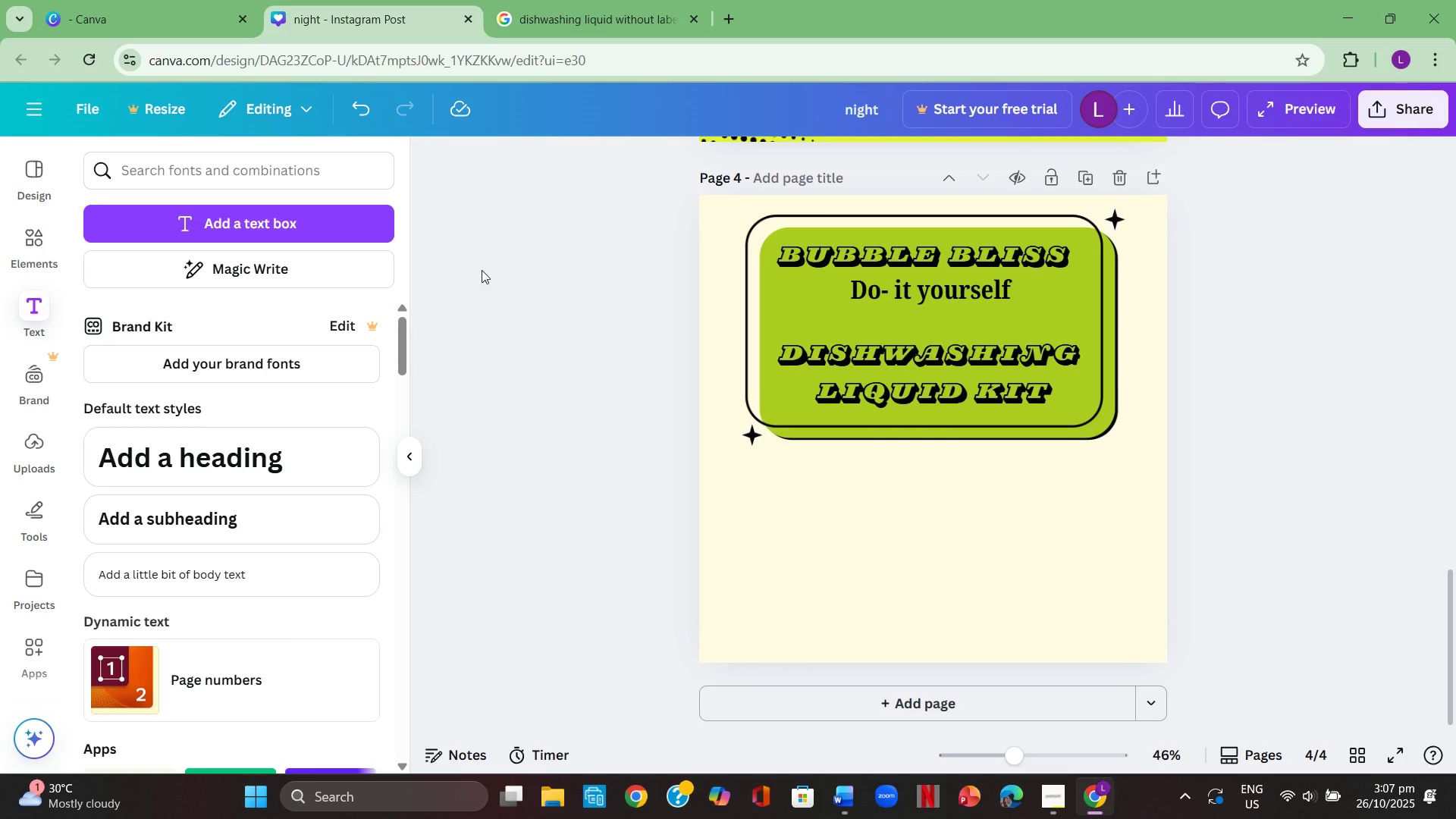 
left_click([521, 283])
 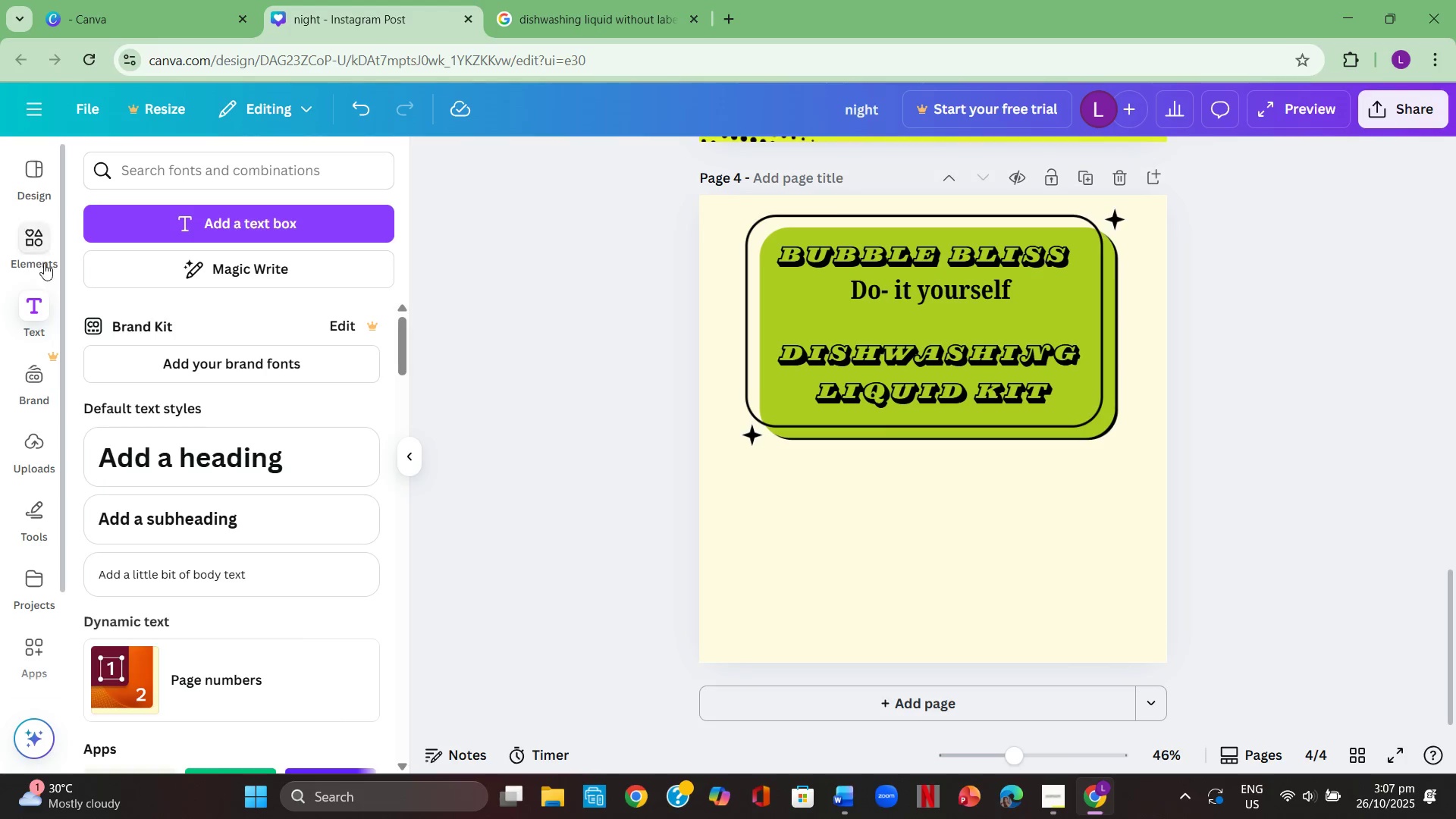 
left_click([27, 239])
 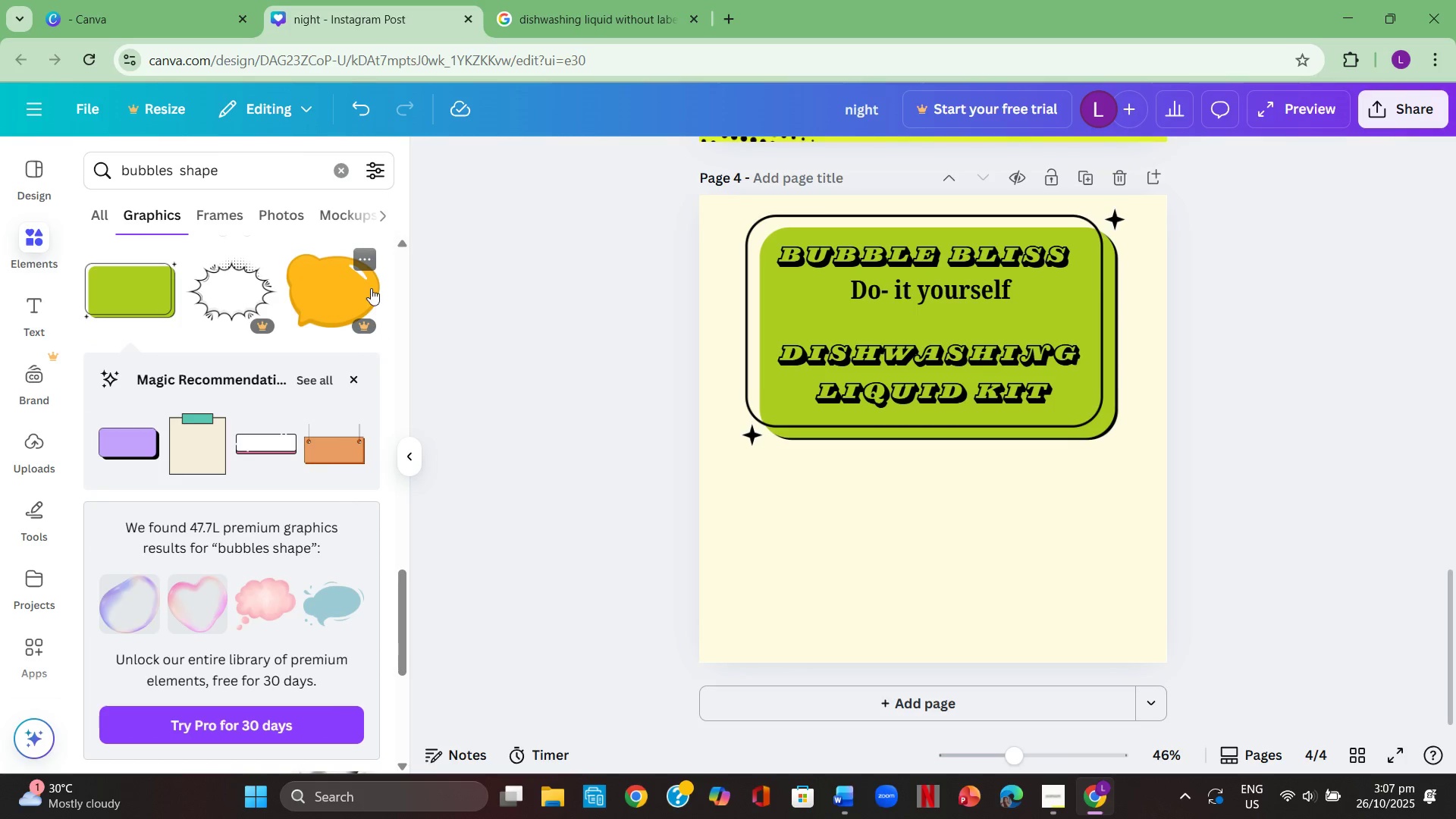 
left_click([348, 212])
 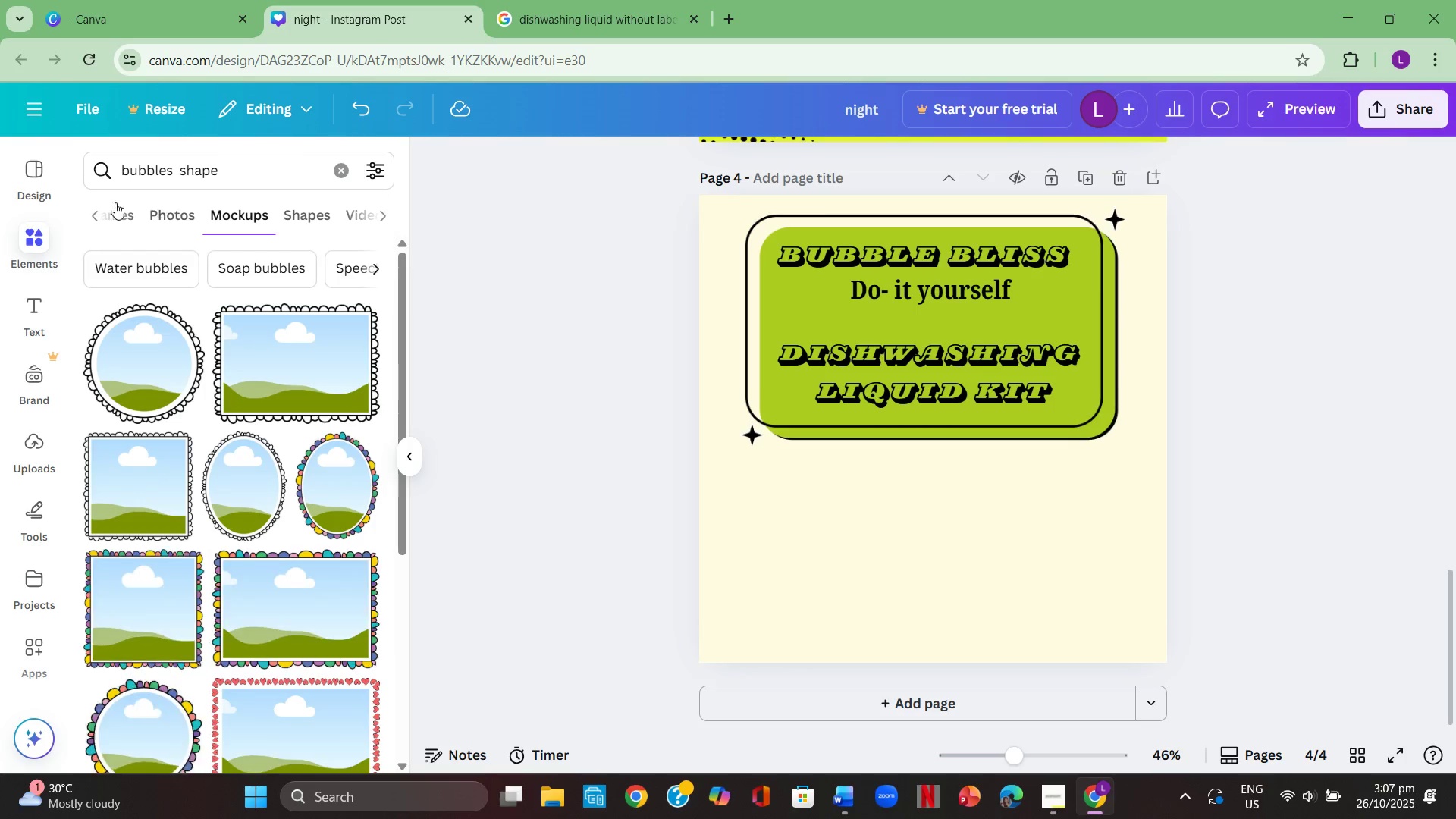 
left_click([89, 204])
 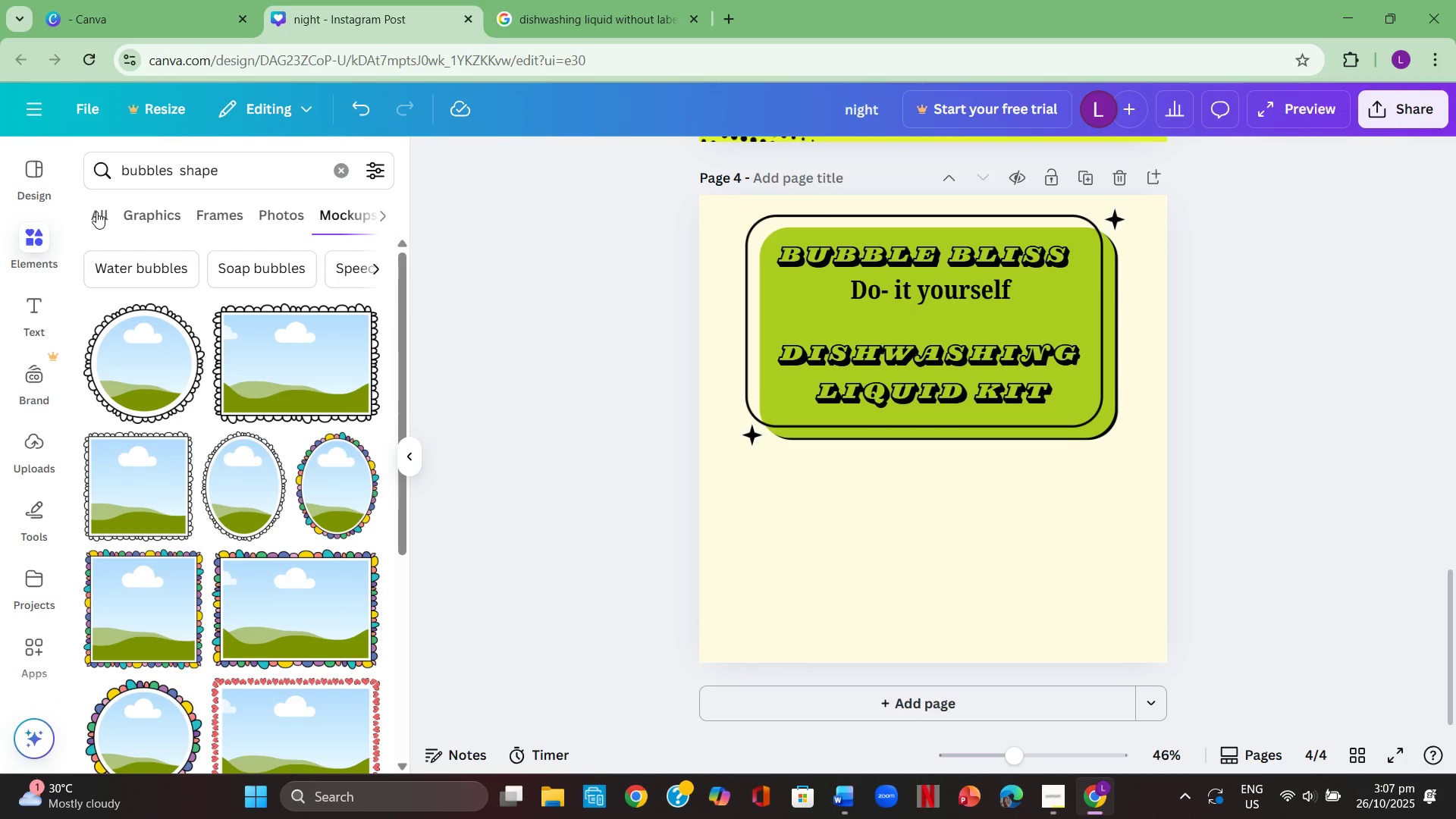 
left_click([96, 212])
 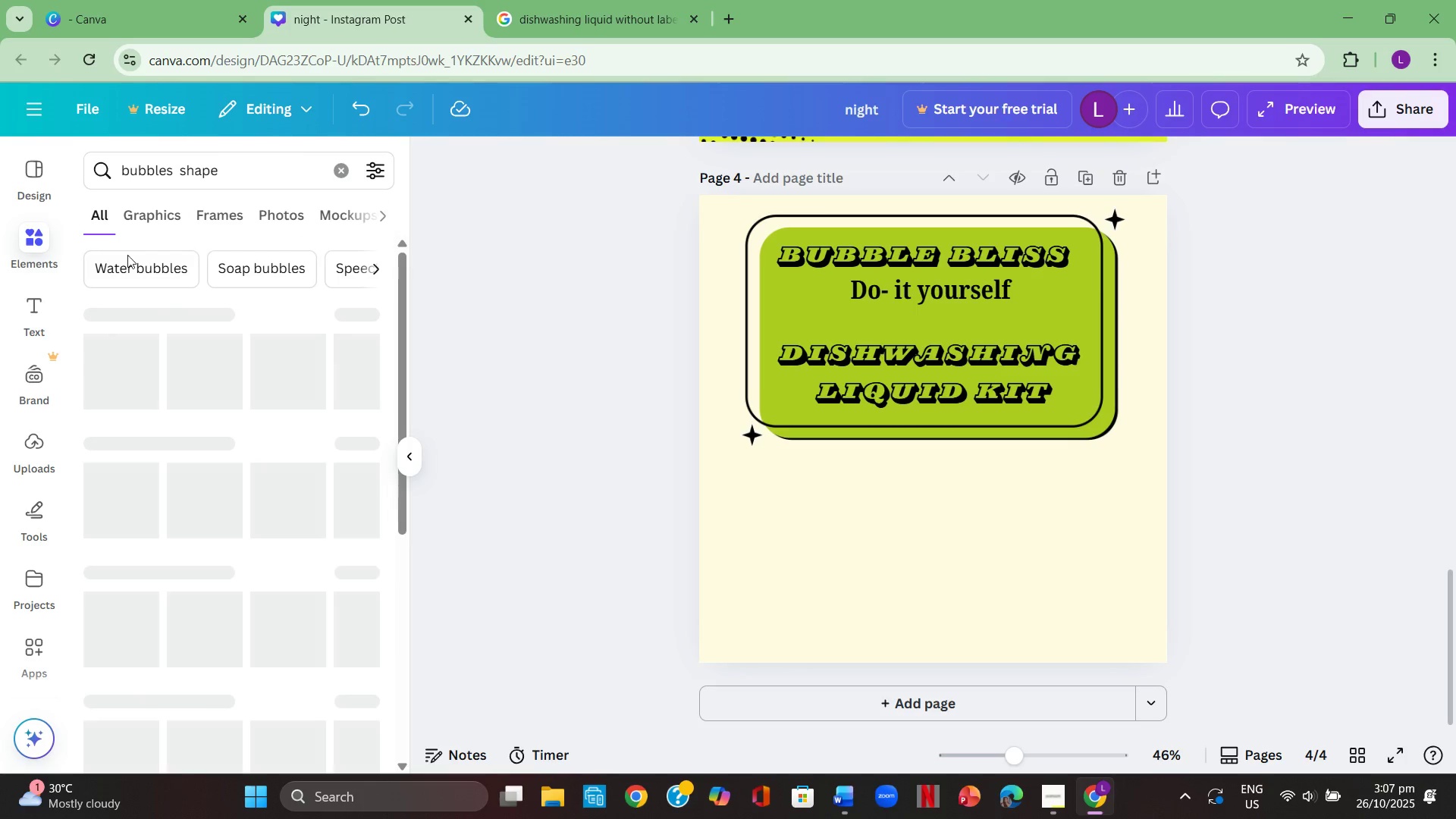 
scroll: coordinate [134, 258], scroll_direction: up, amount: 1.0
 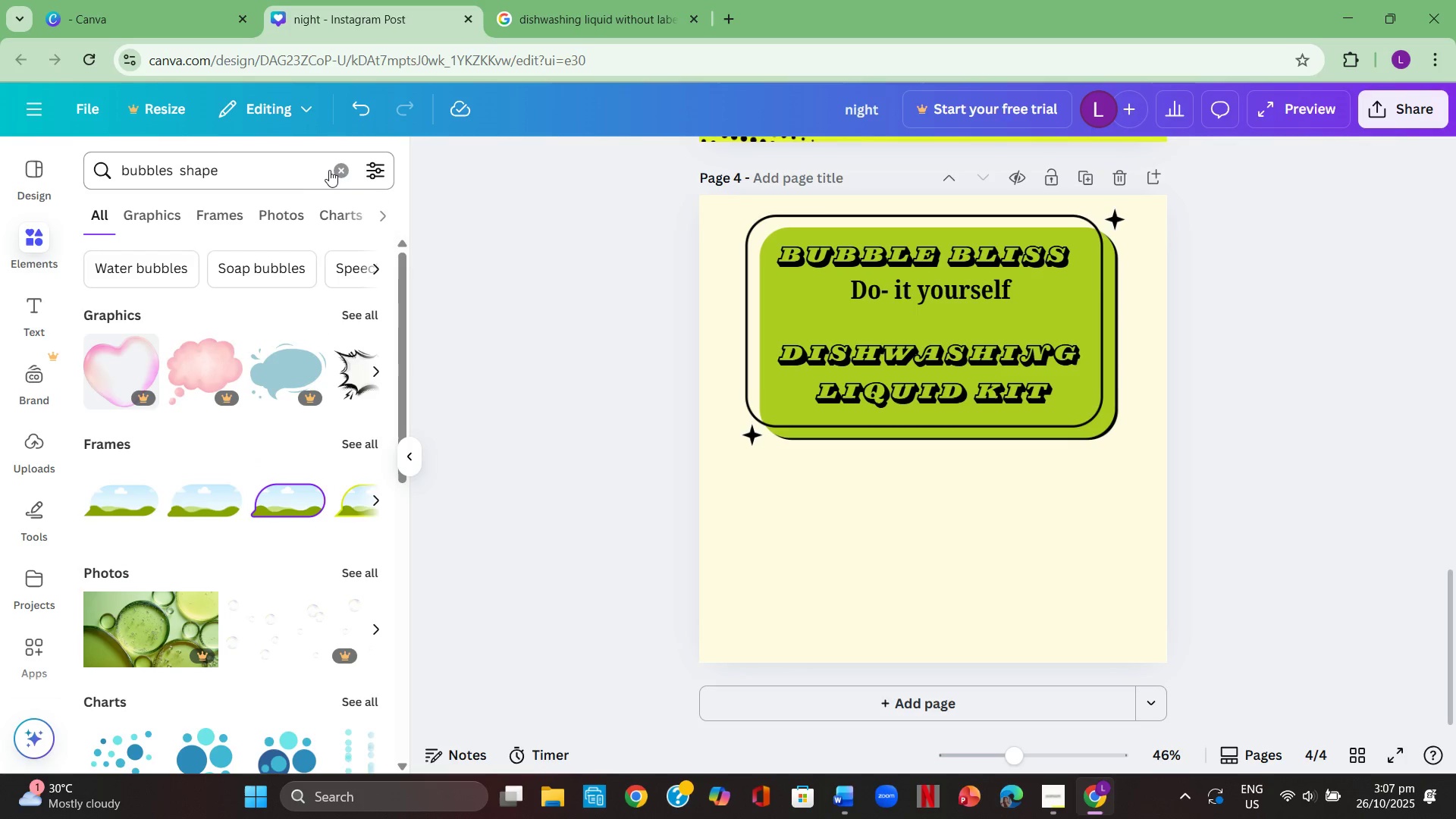 
left_click([331, 168])
 